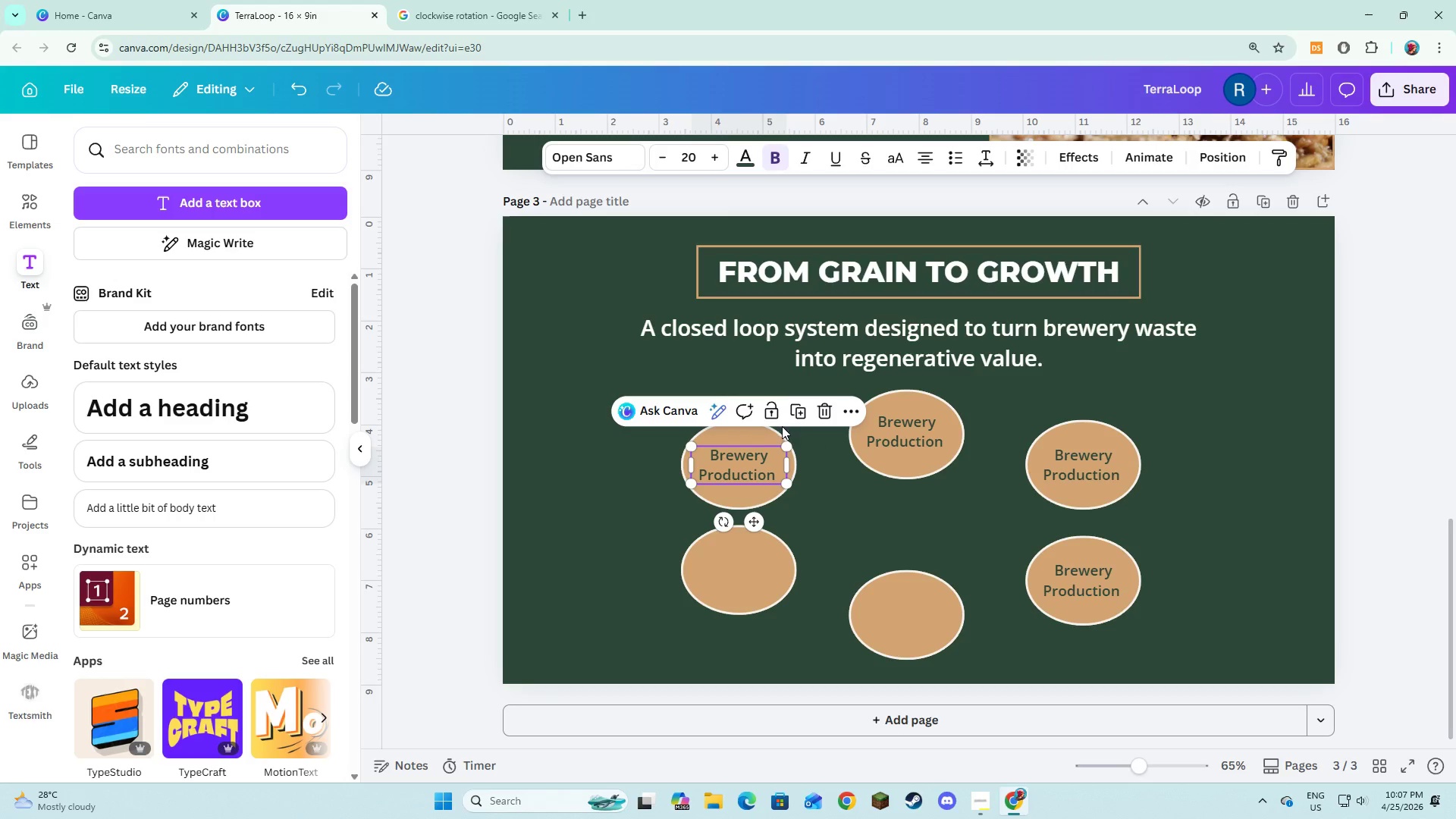 
left_click([795, 413])
 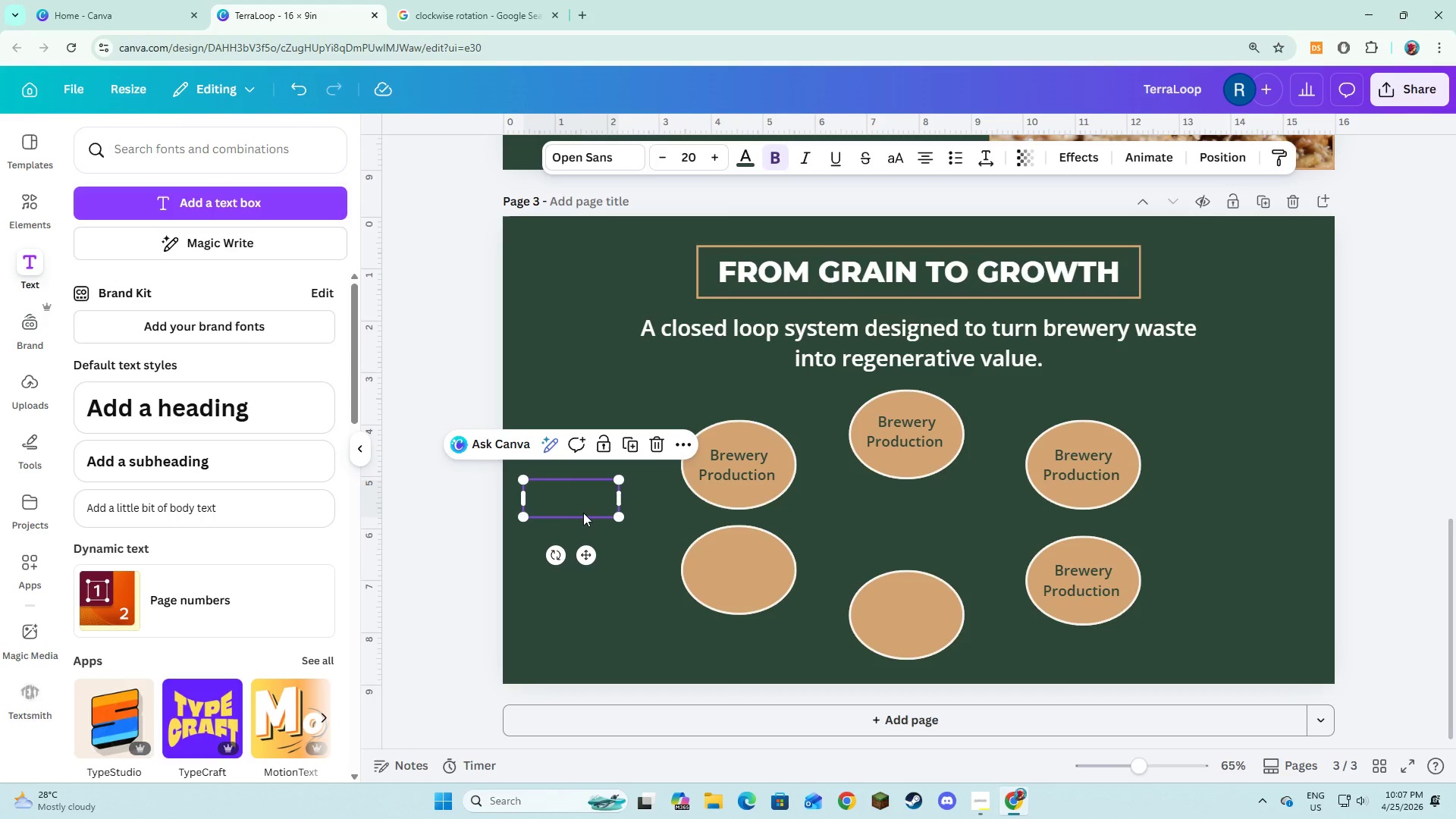 
left_click_drag(start_coordinate=[576, 494], to_coordinate=[745, 564])
 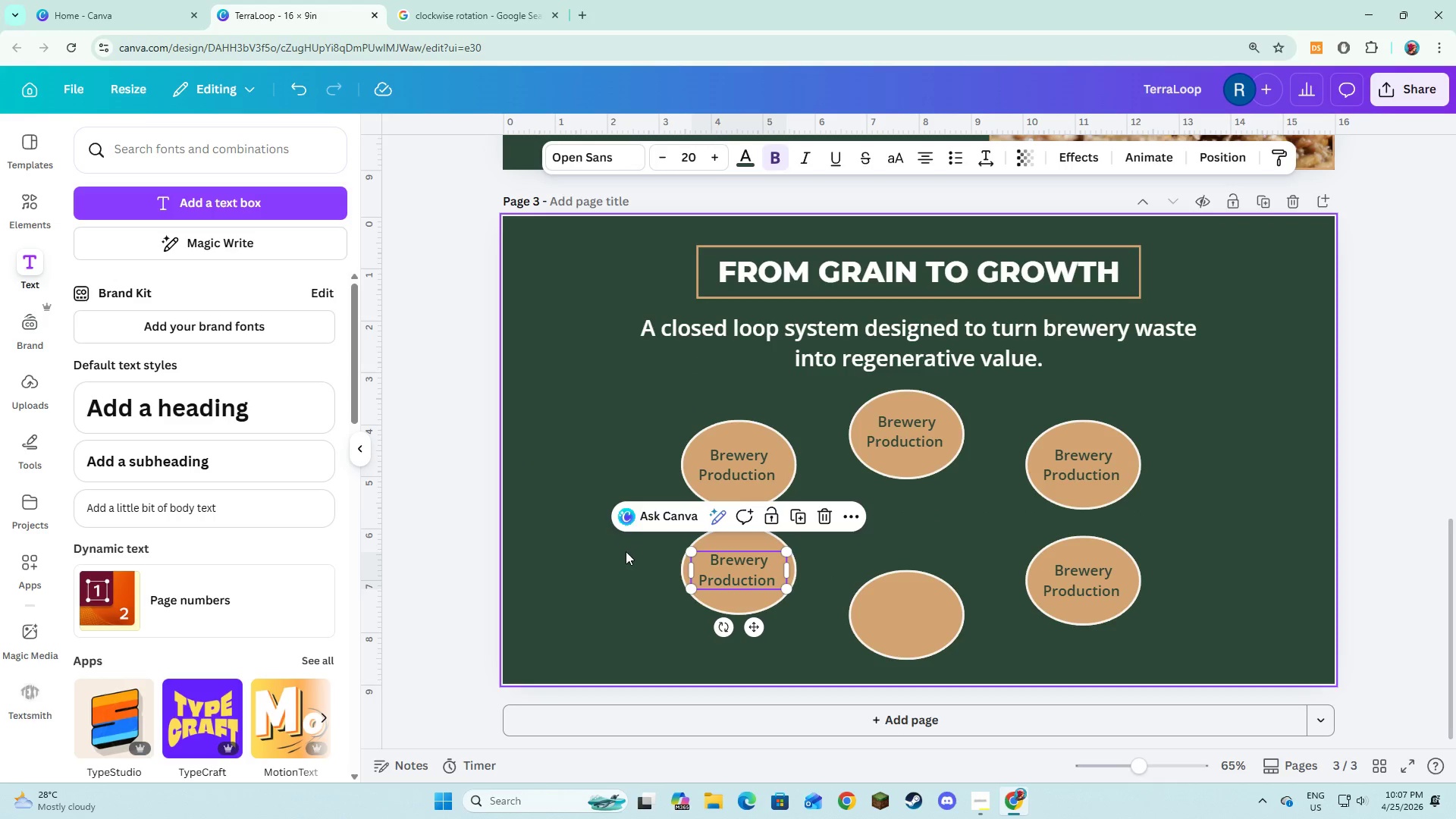 
left_click([626, 558])
 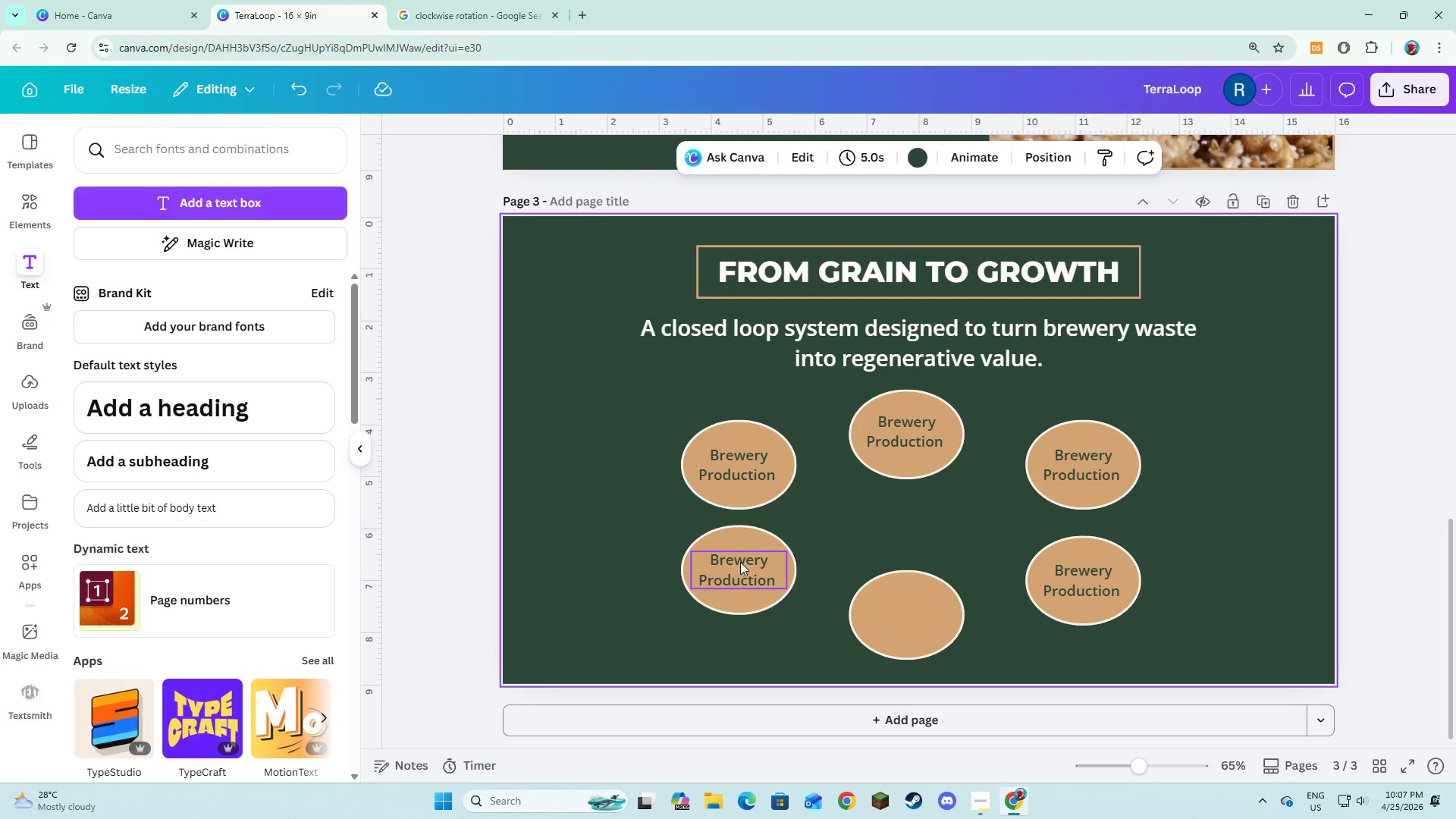 
left_click([740, 562])
 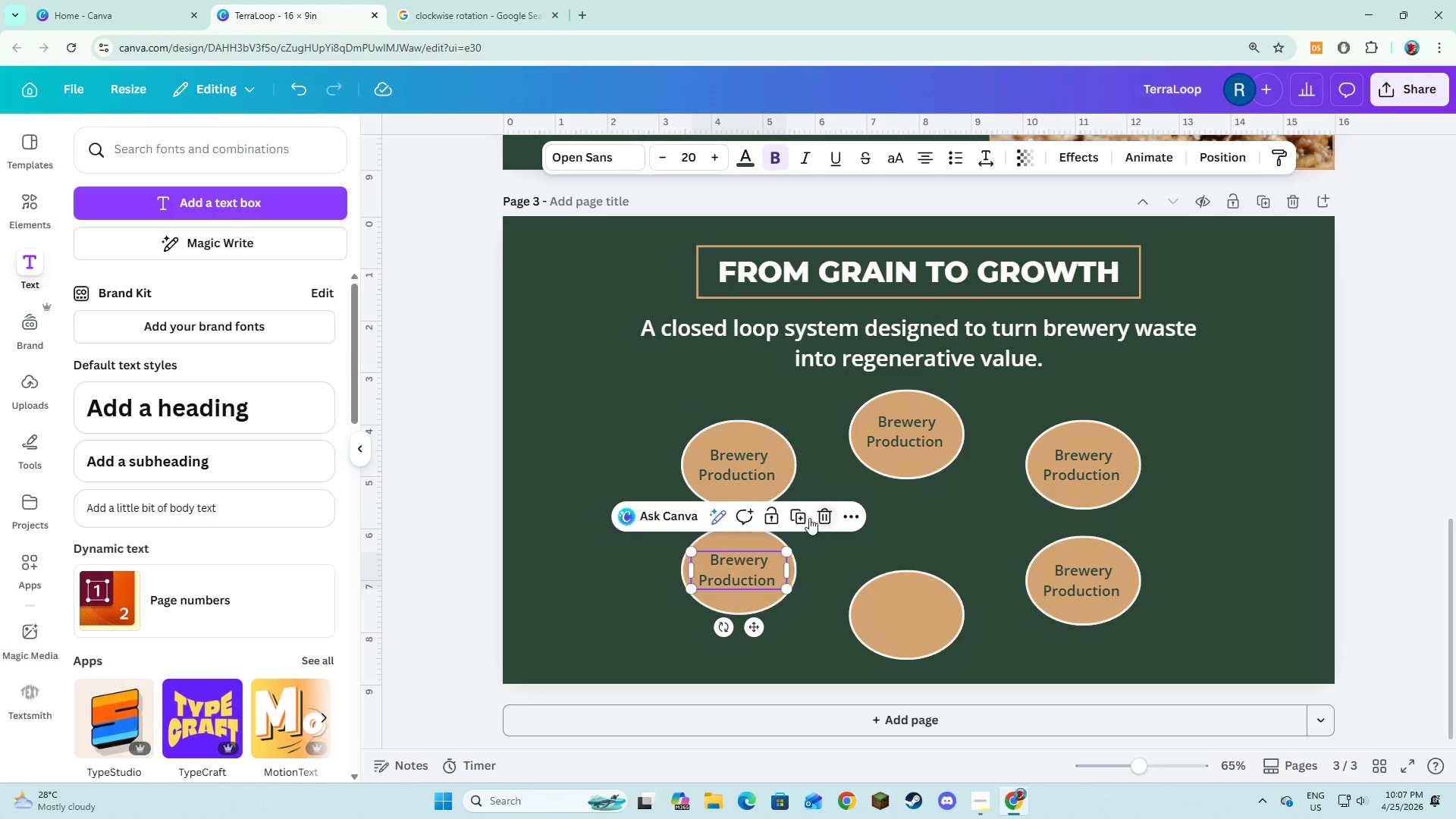 
left_click([803, 515])
 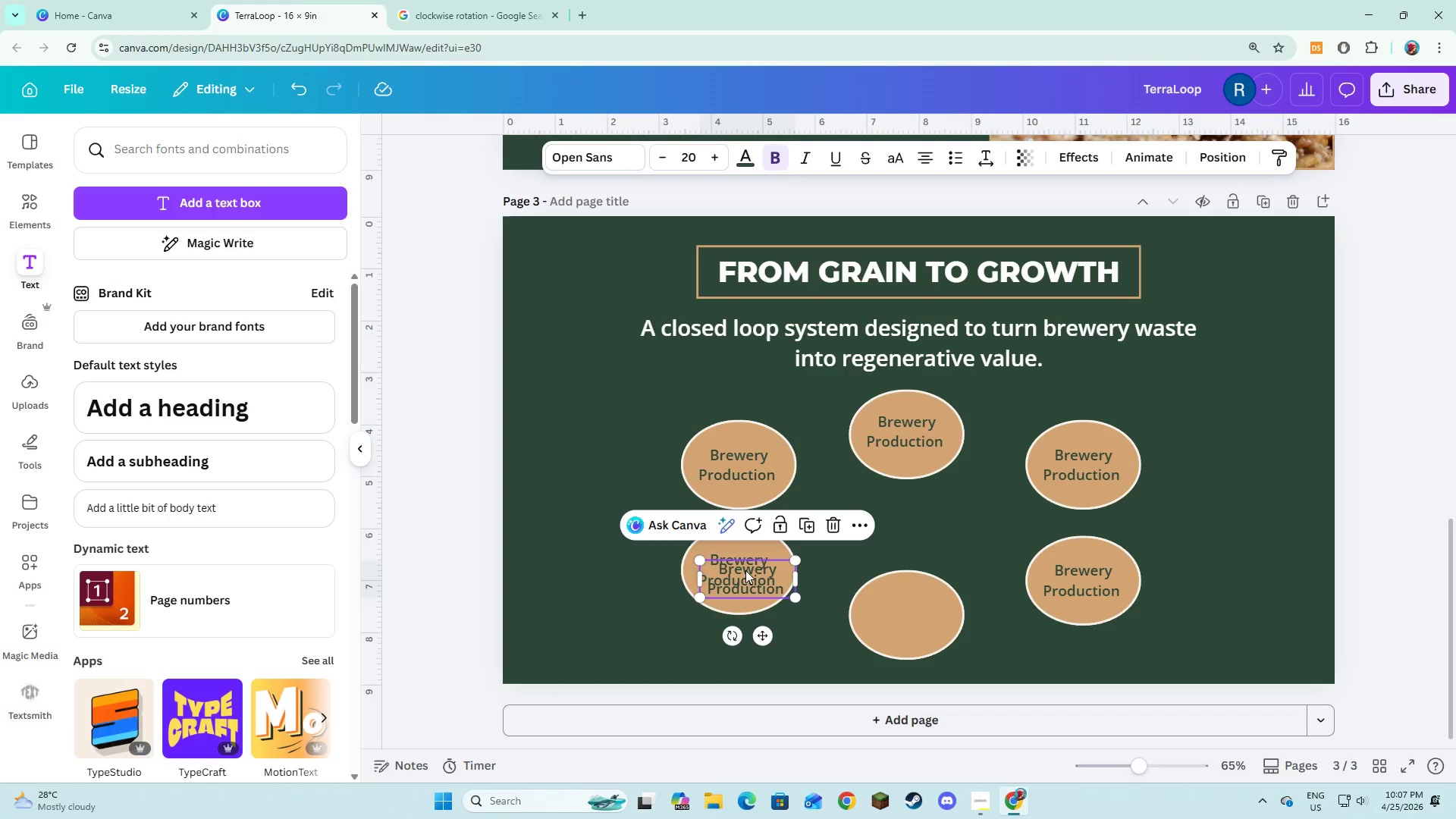 
left_click_drag(start_coordinate=[745, 572], to_coordinate=[904, 609])
 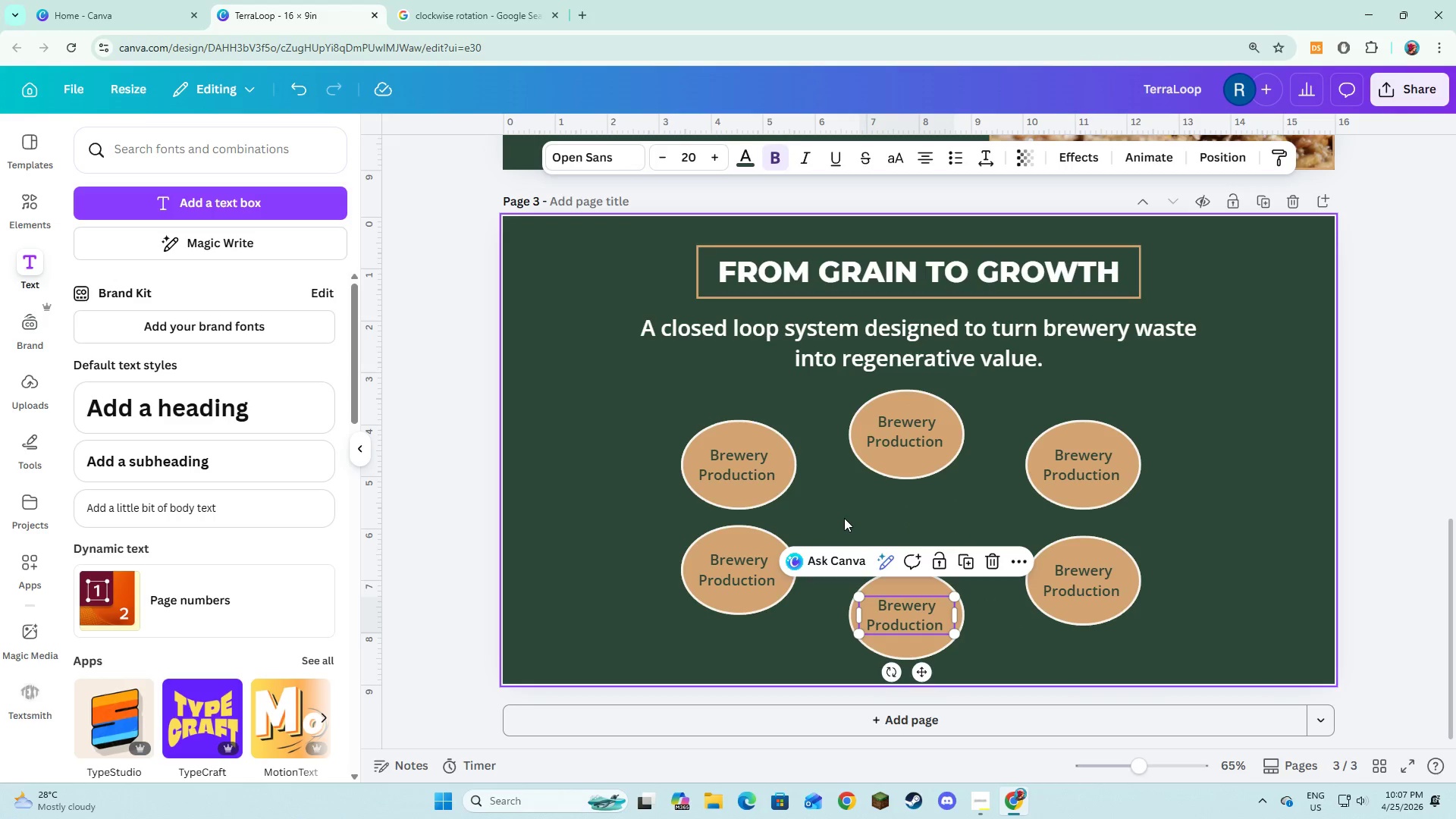 
left_click([844, 518])
 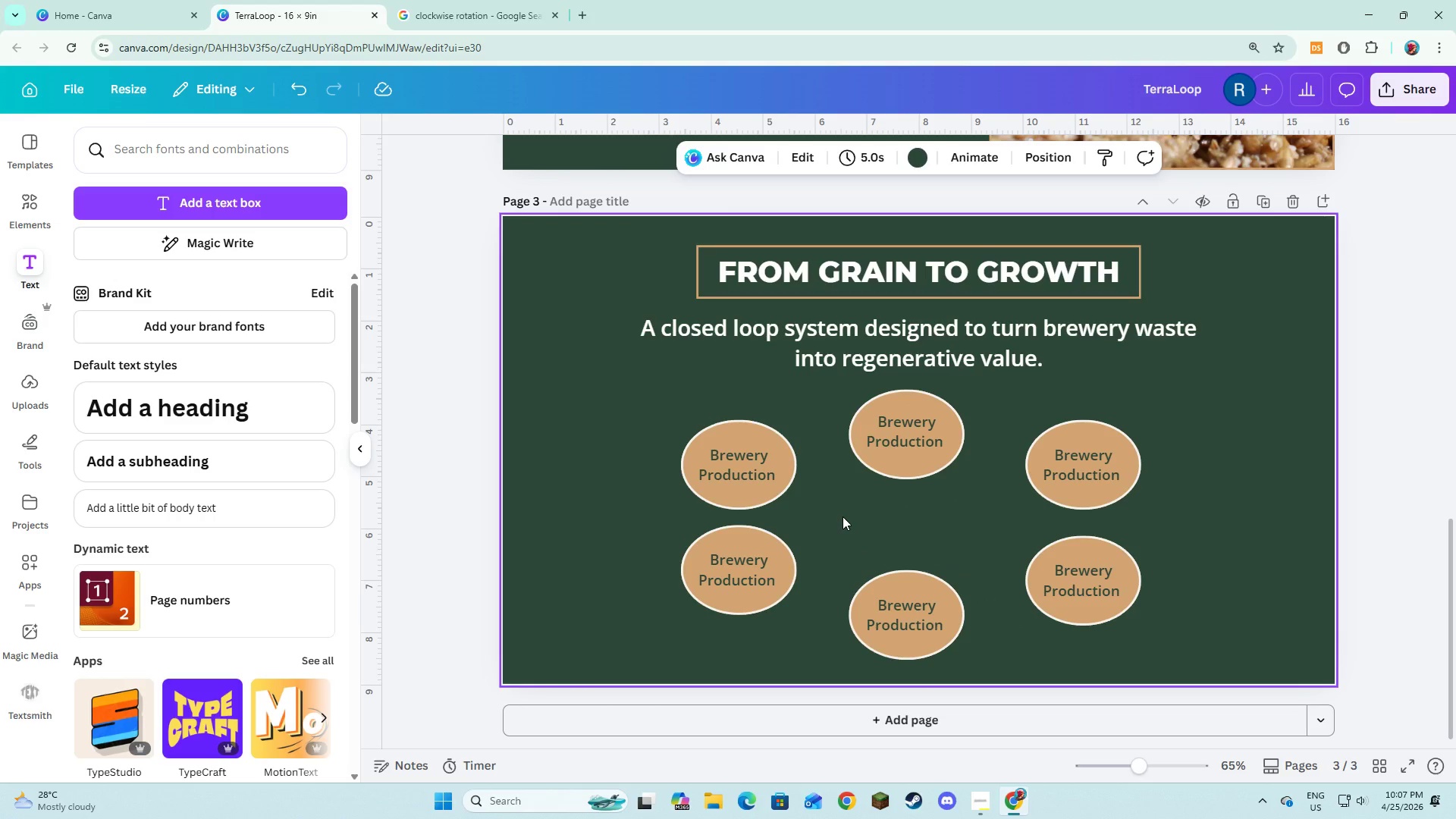 
wait(9.51)
 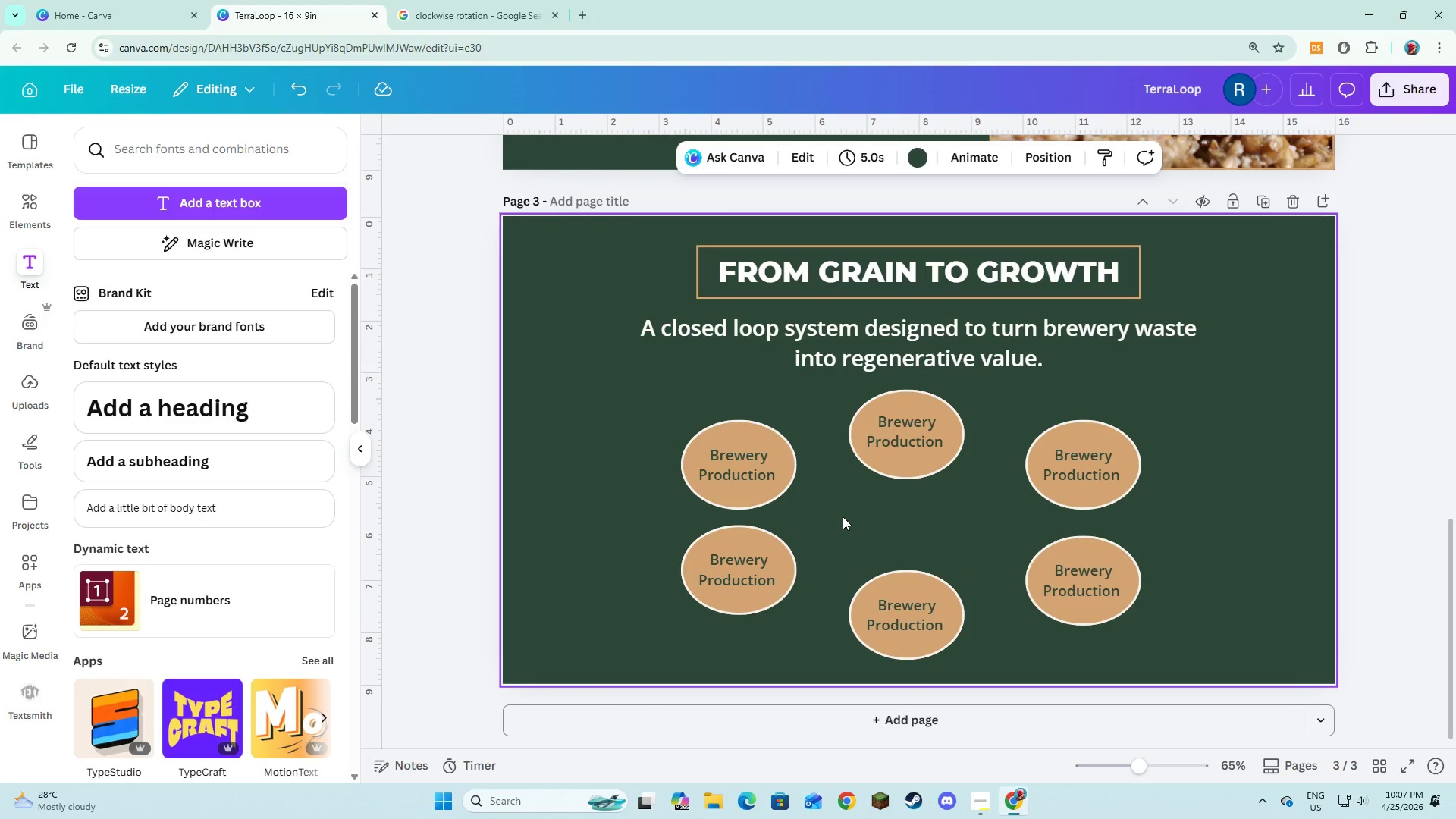 
double_click([1054, 474])
 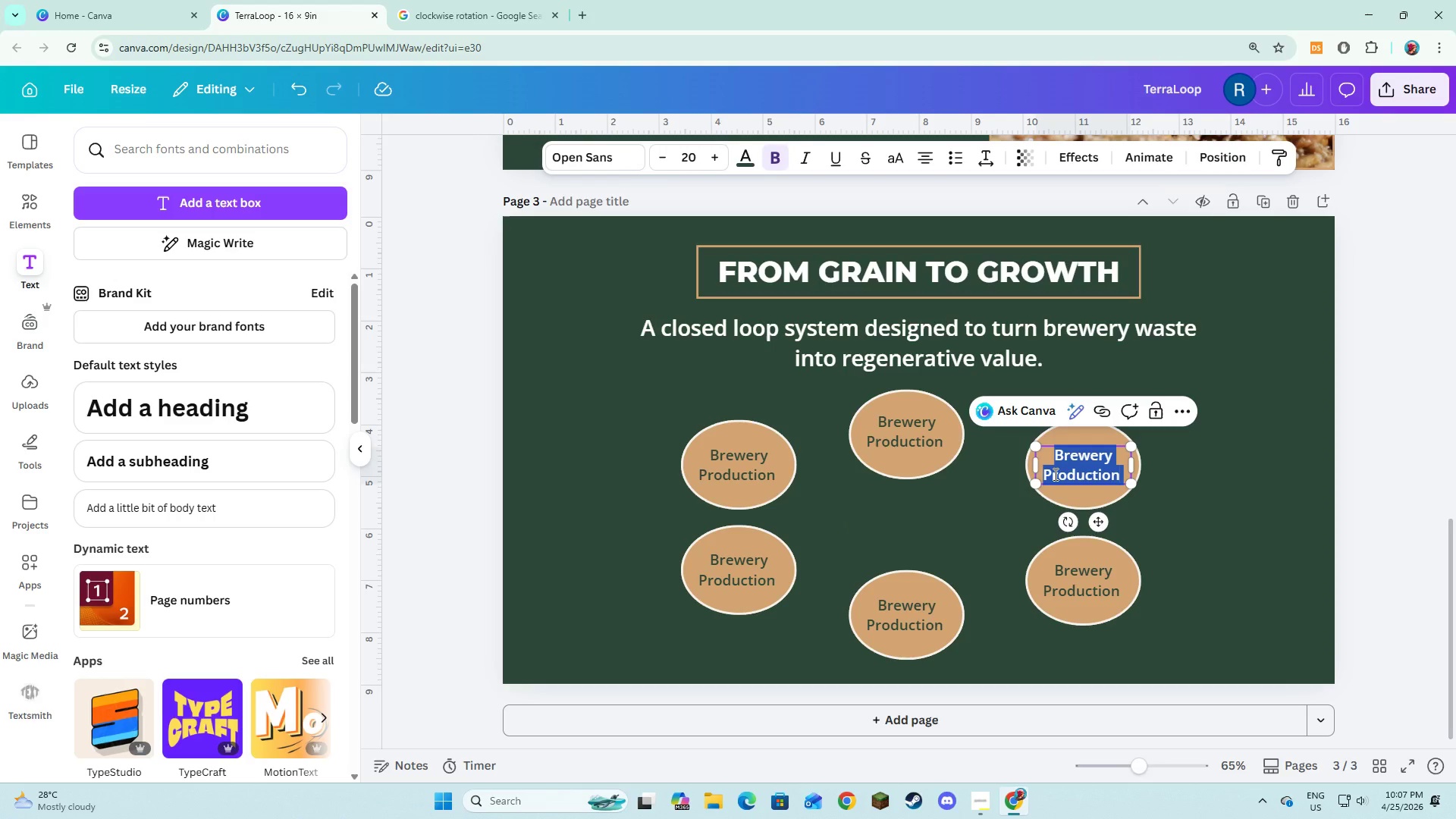 
type(Gre)
key(Backspace)
type(ain Collection)
 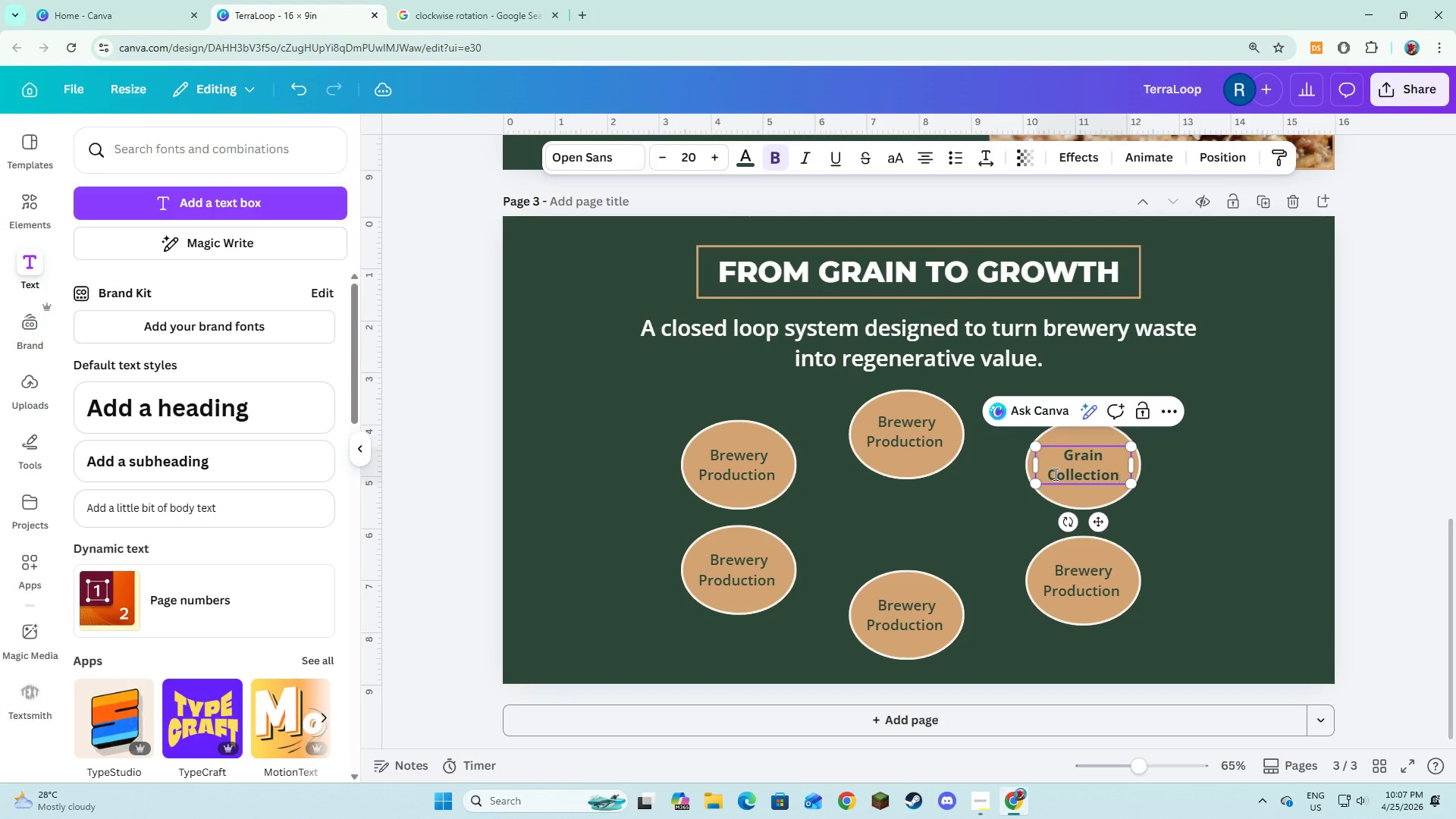 
left_click([917, 428])
 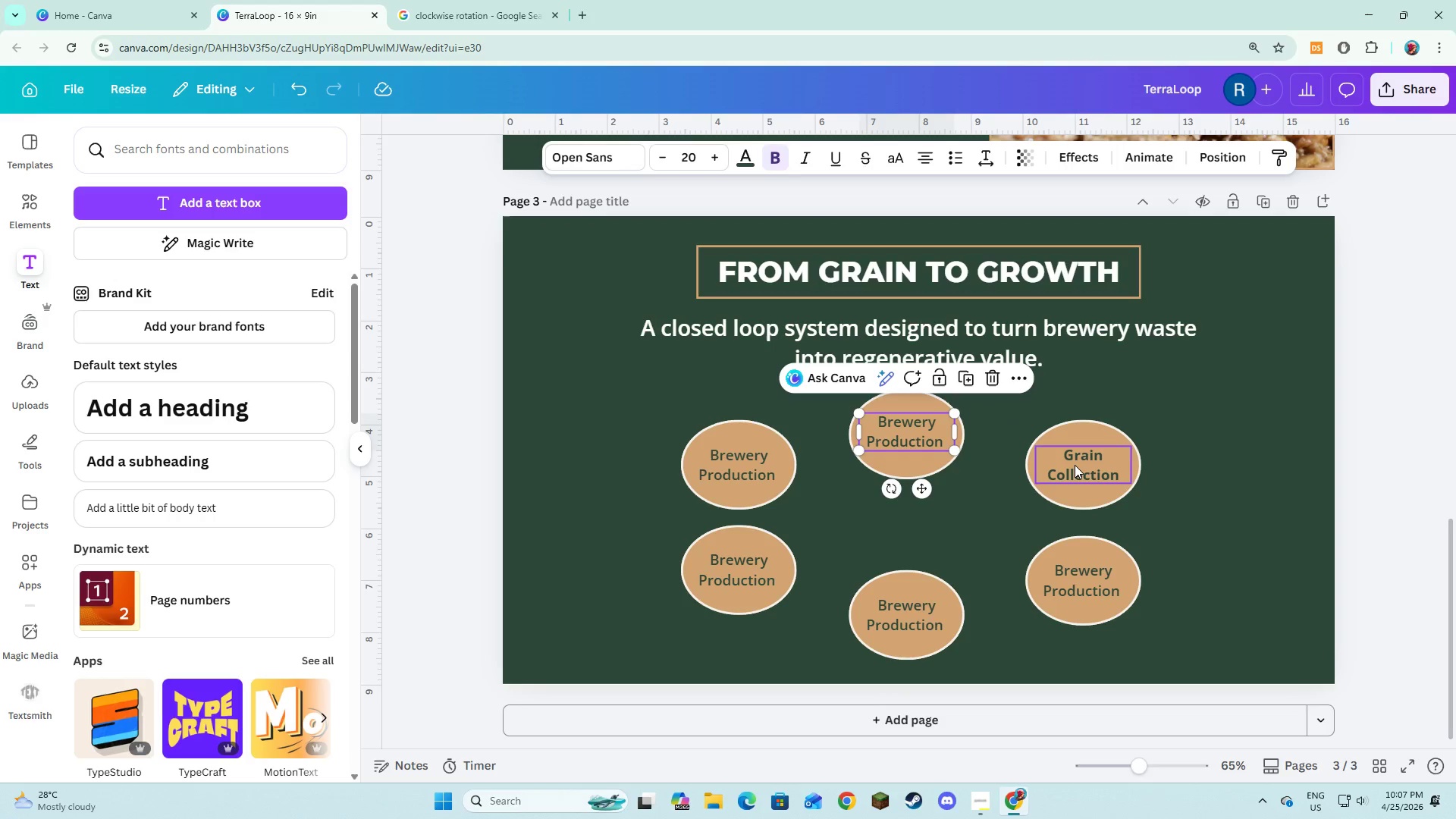 
left_click([1075, 465])
 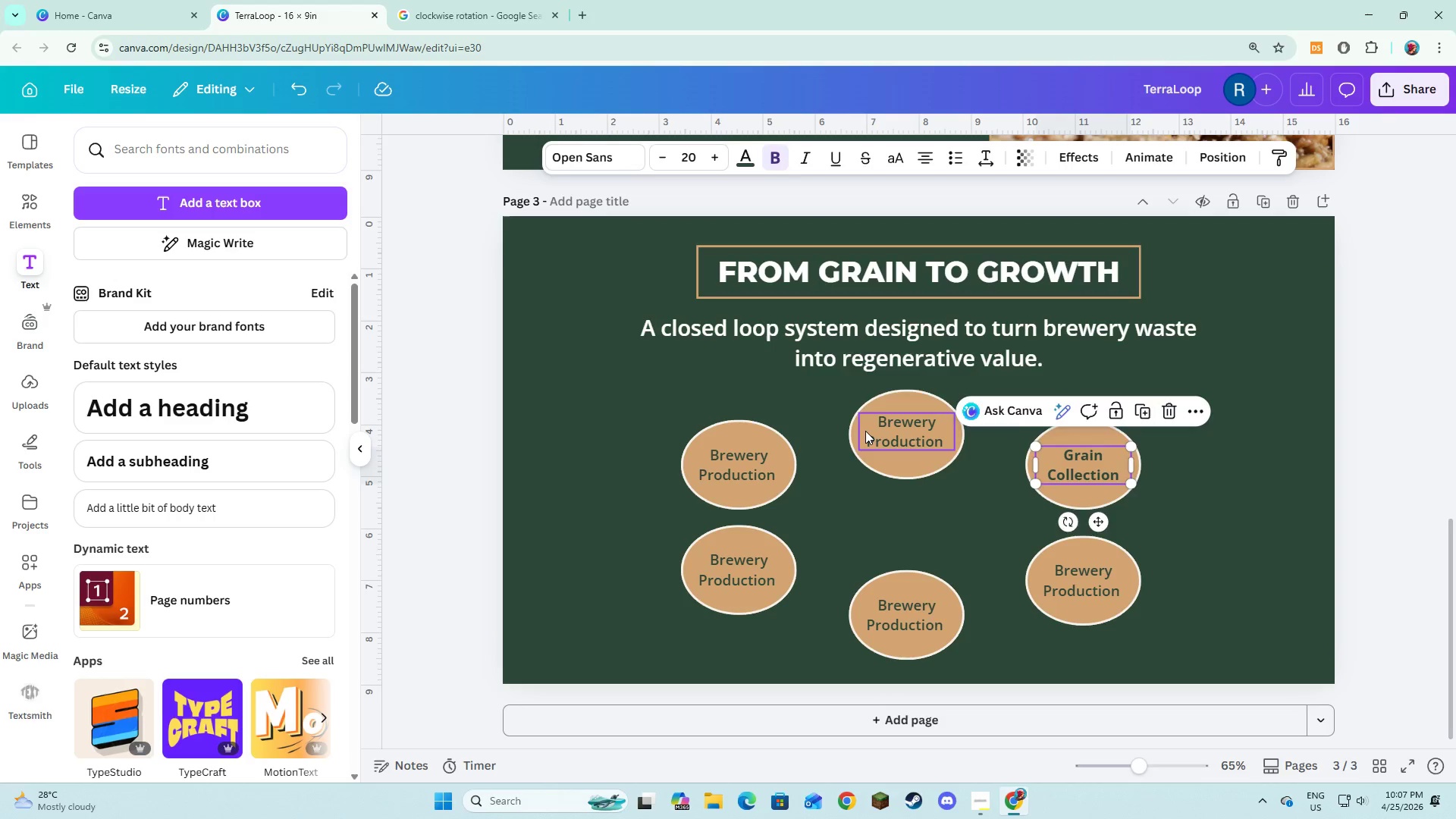 
left_click([865, 431])
 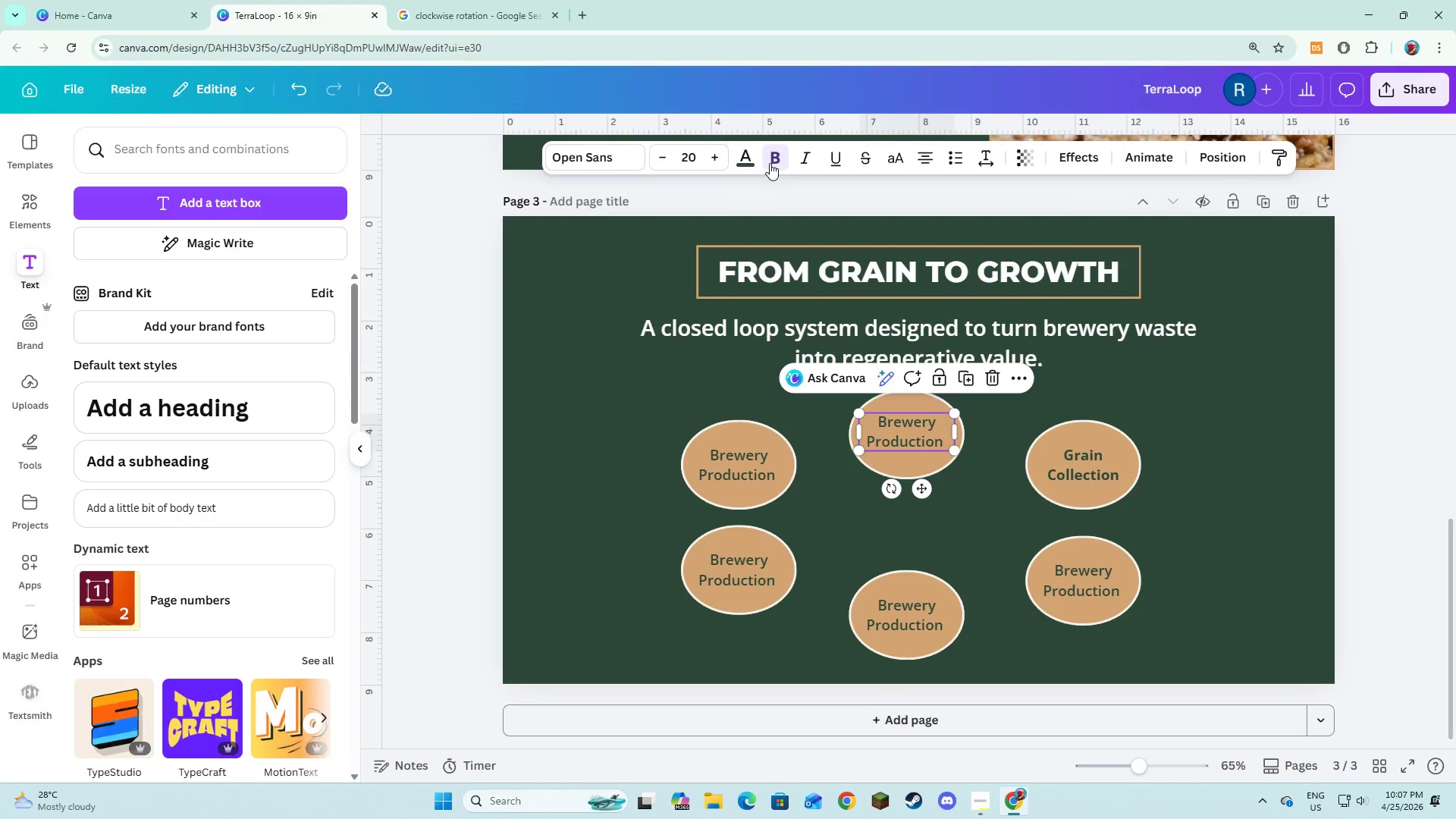 
double_click([770, 163])
 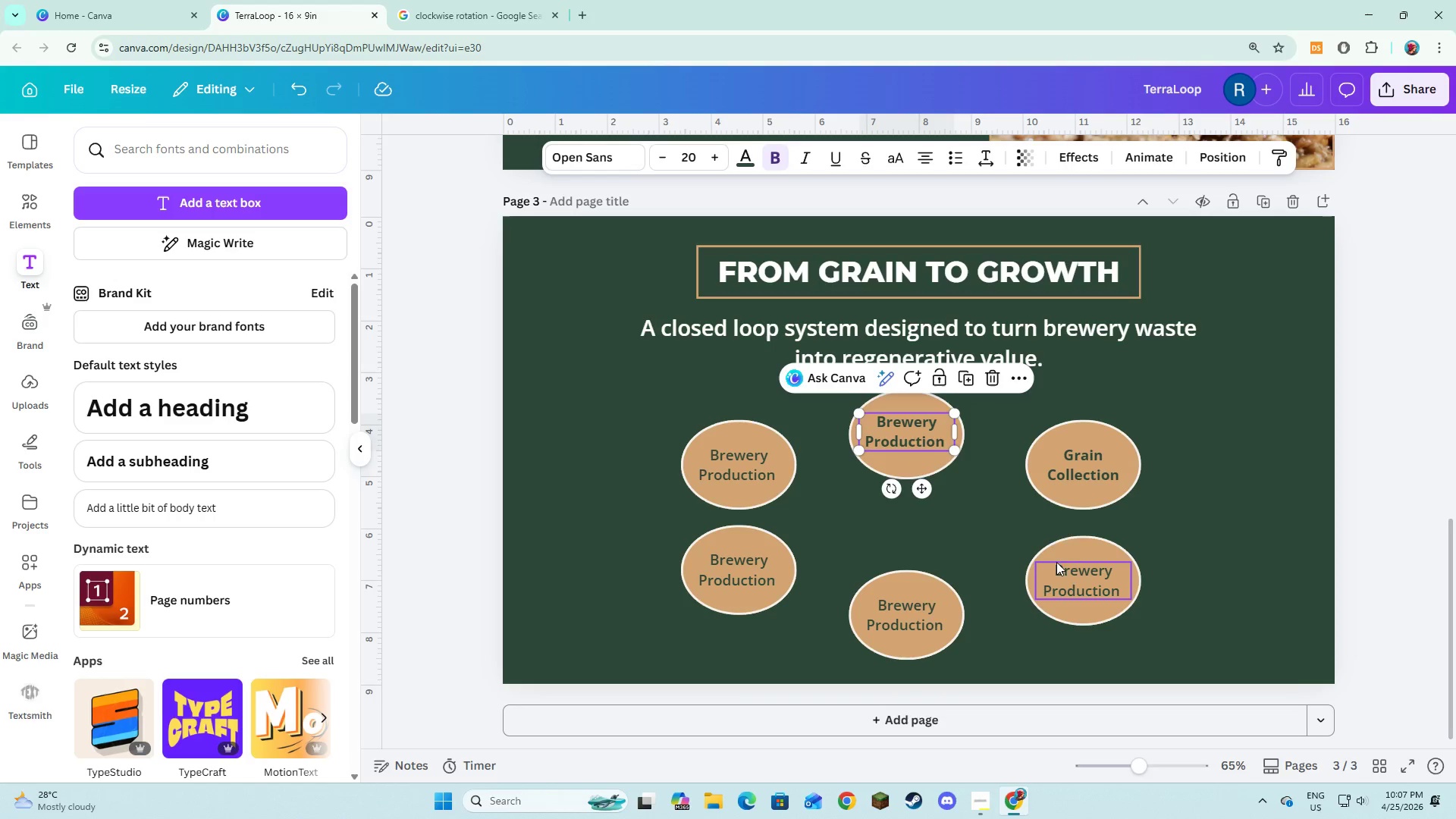 
double_click([1072, 582])
 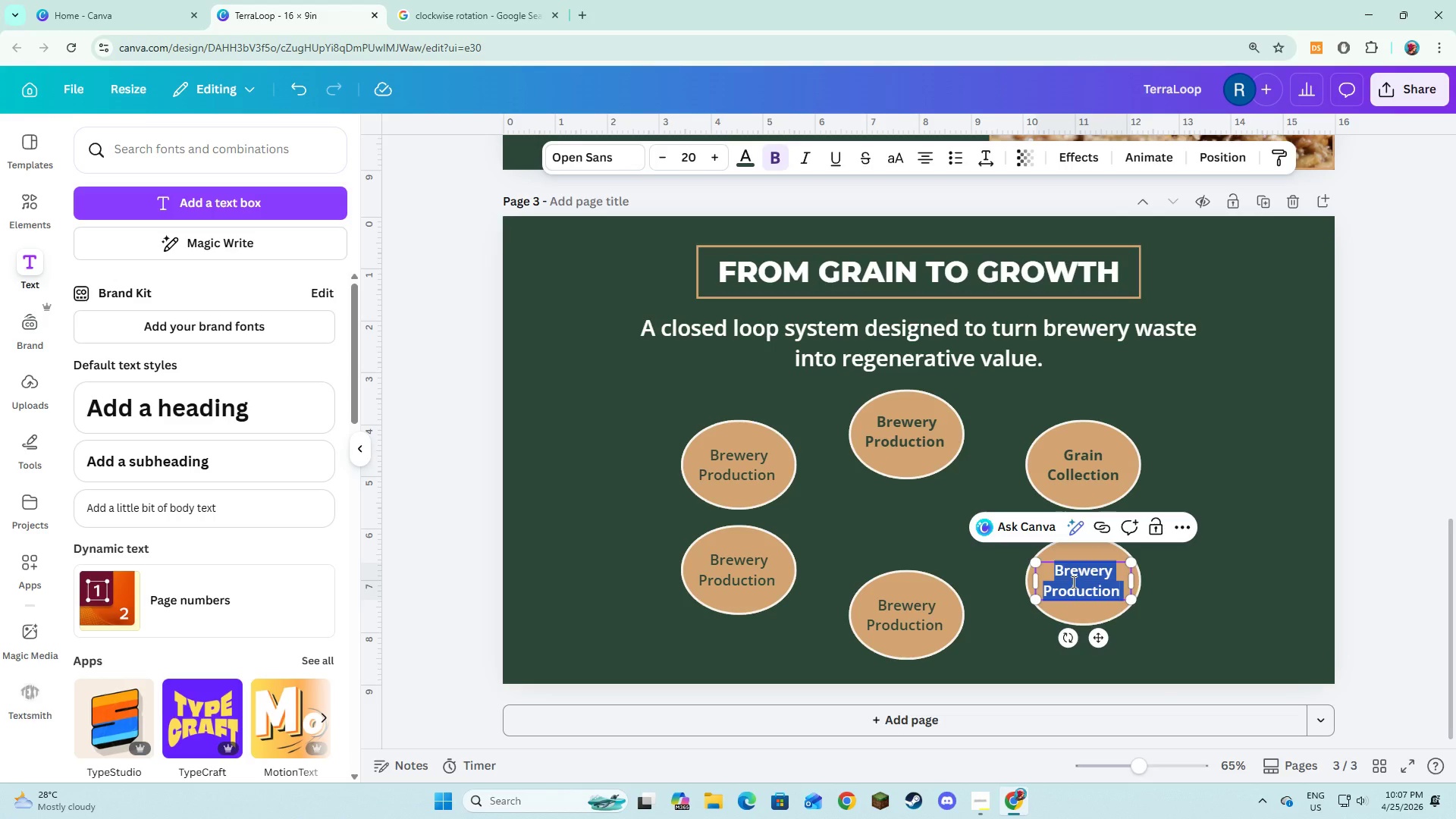 
type(Transport & Handling)
 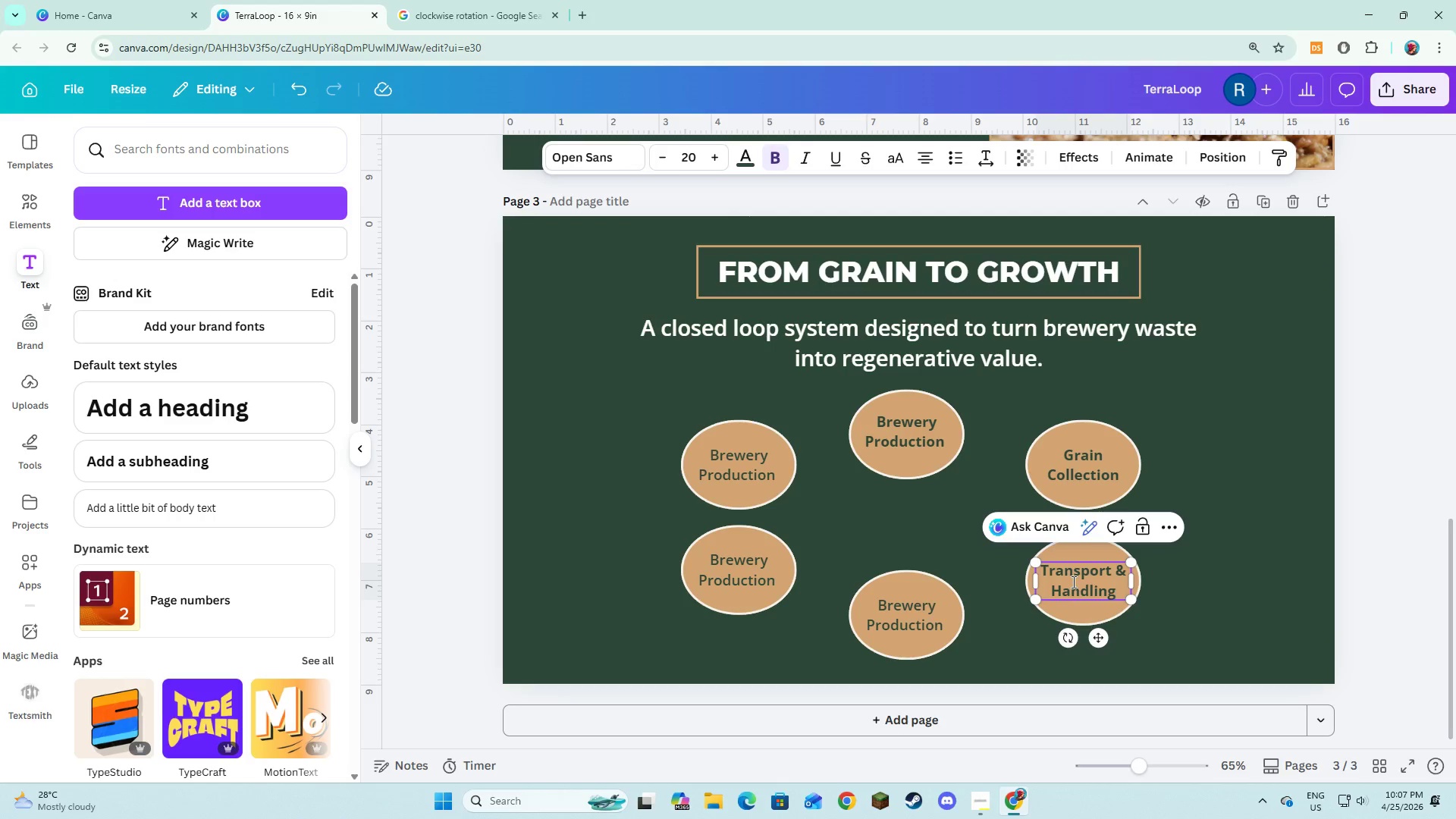 
double_click([921, 622])
 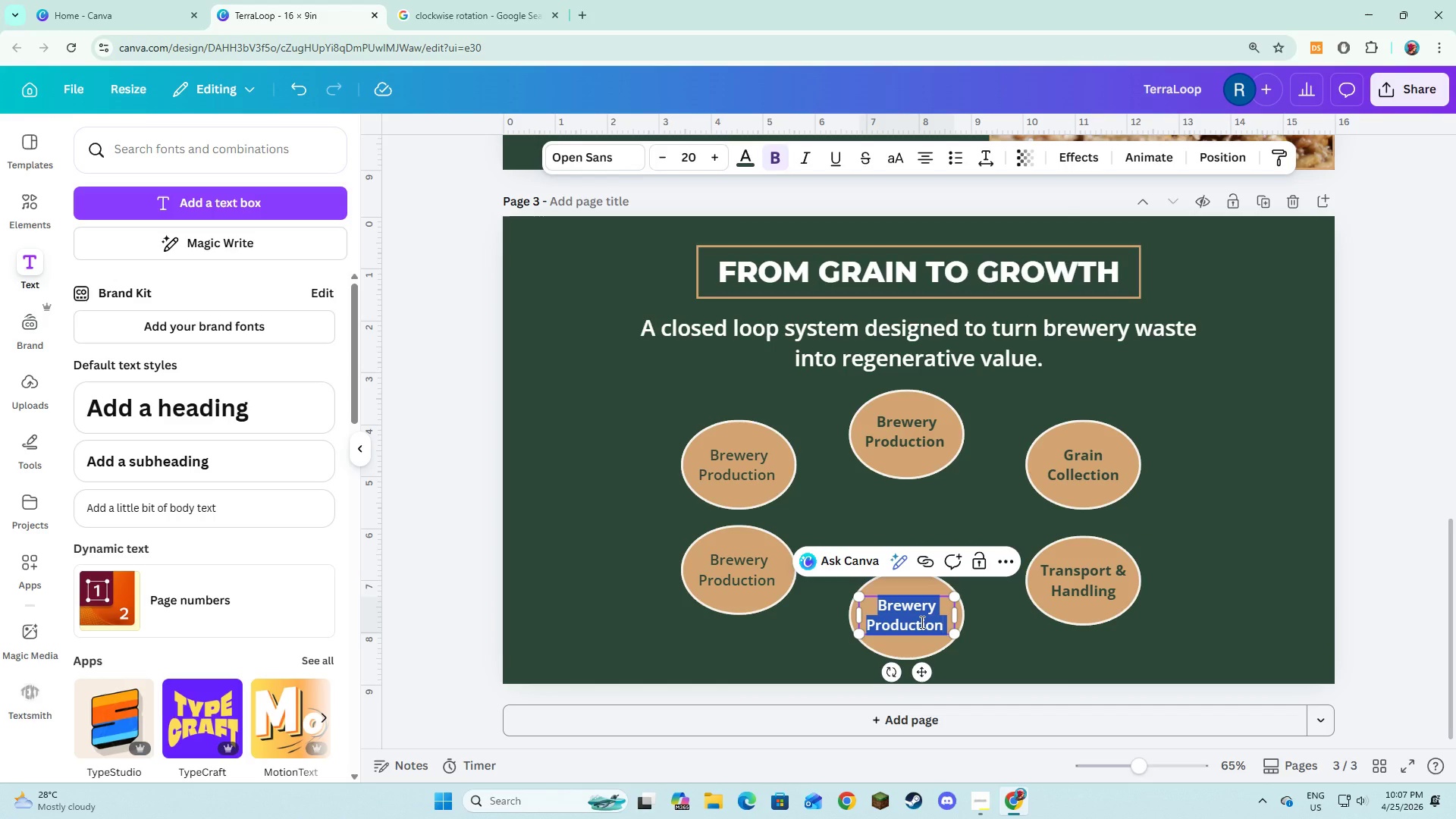 
type(Industrial Composting)
 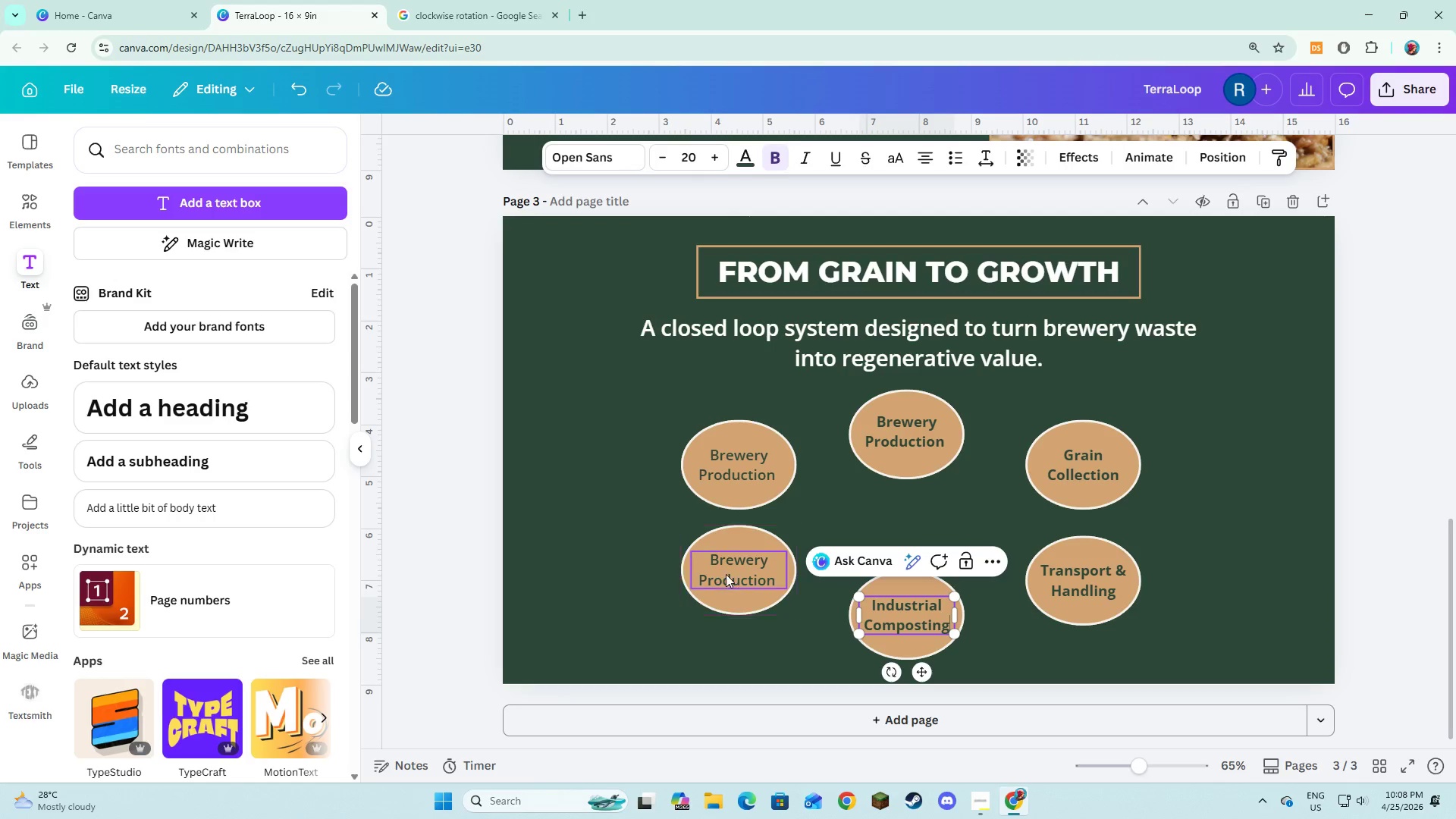 
double_click([726, 568])
 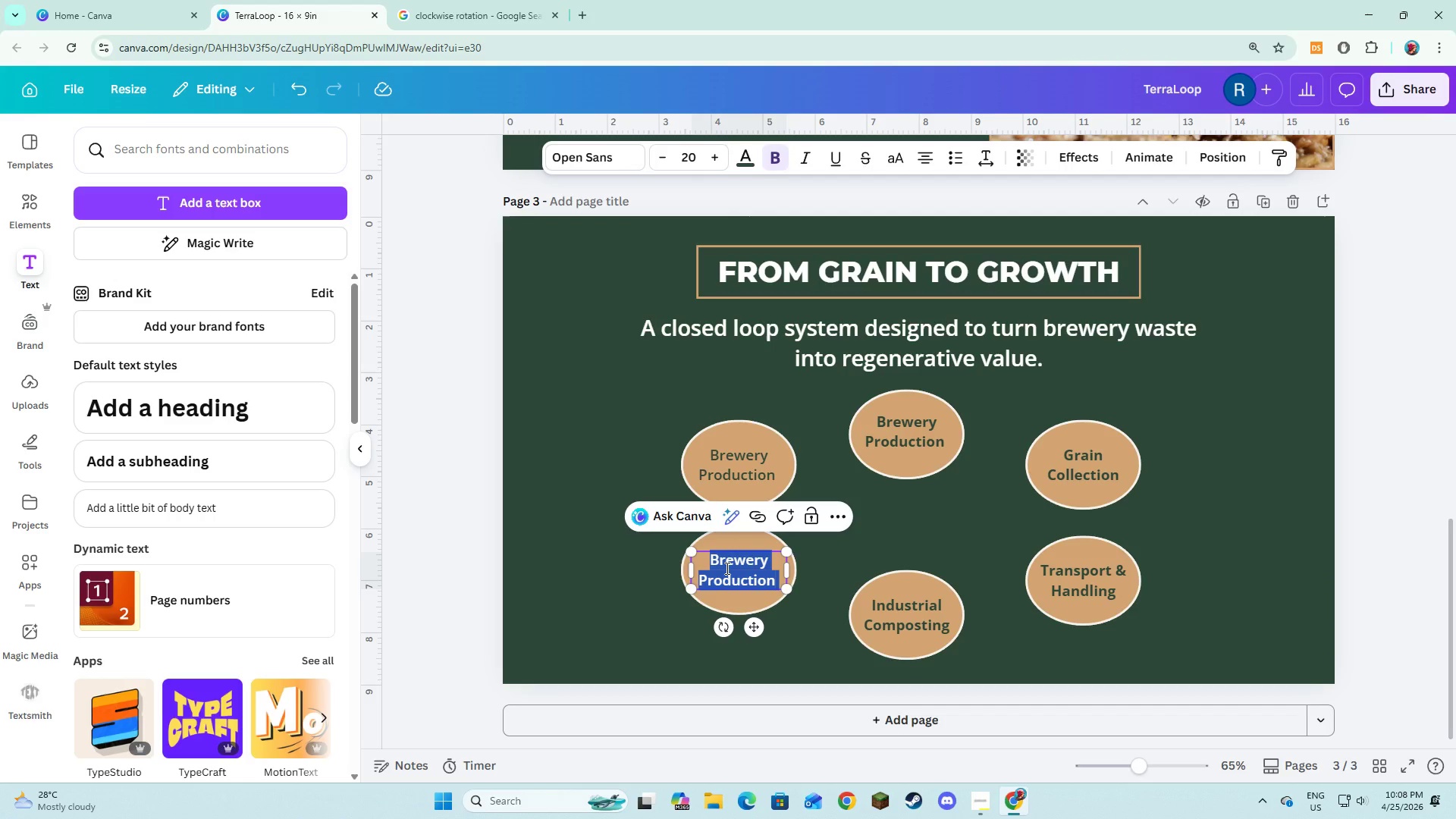 
type(Soil Regeneration)
 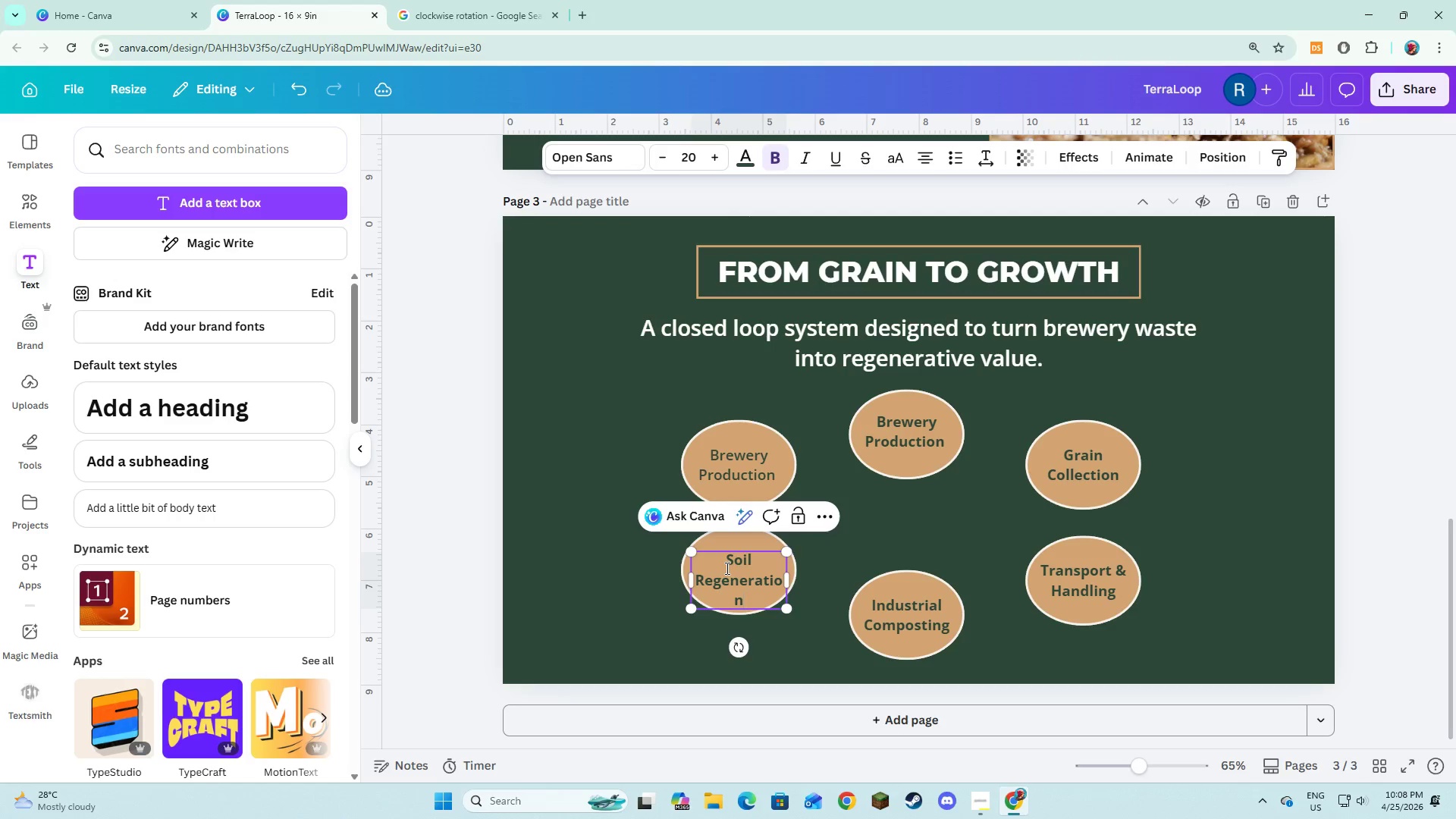 
left_click_drag(start_coordinate=[691, 579], to_coordinate=[686, 579])
 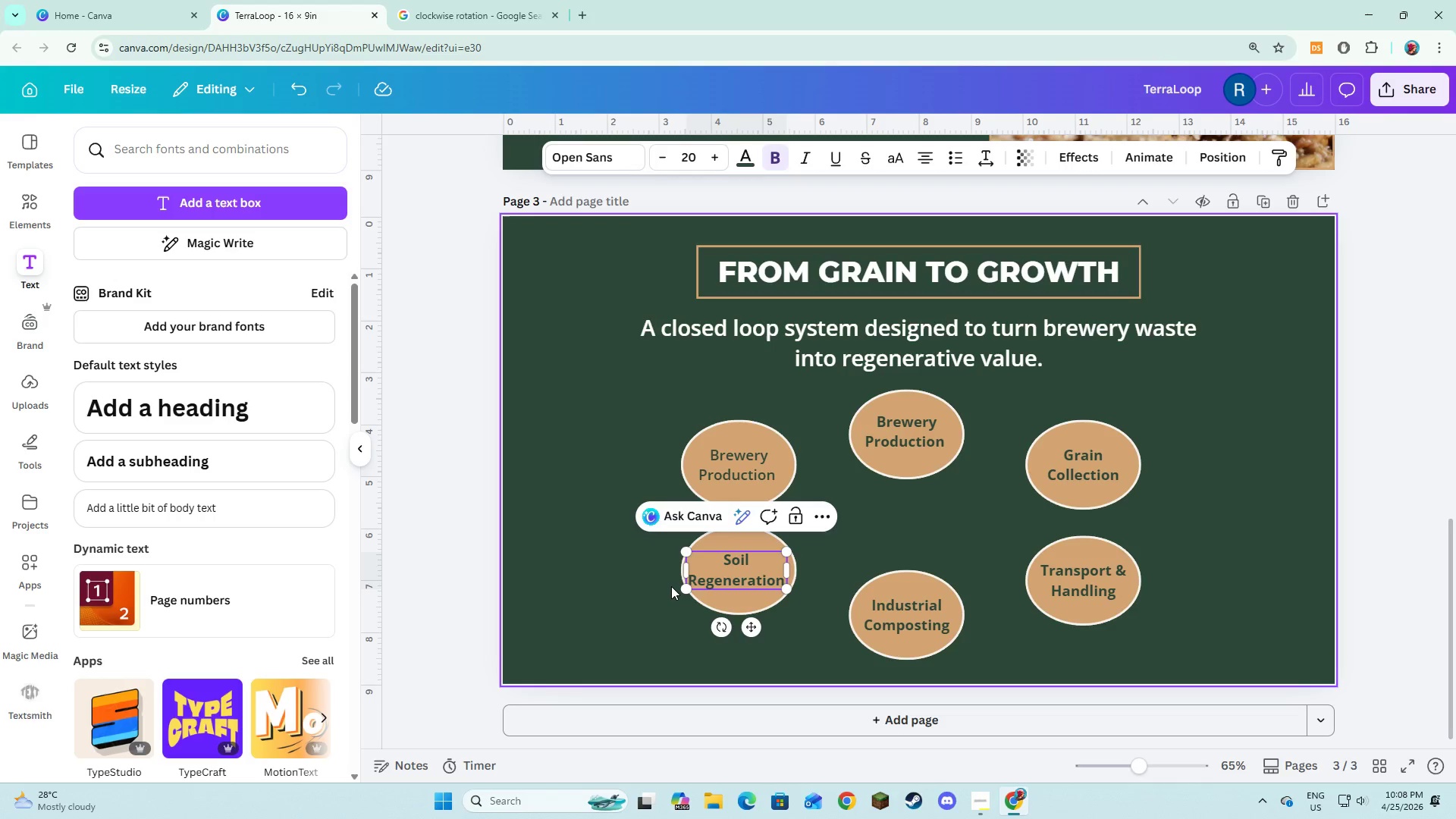 
left_click([671, 586])
 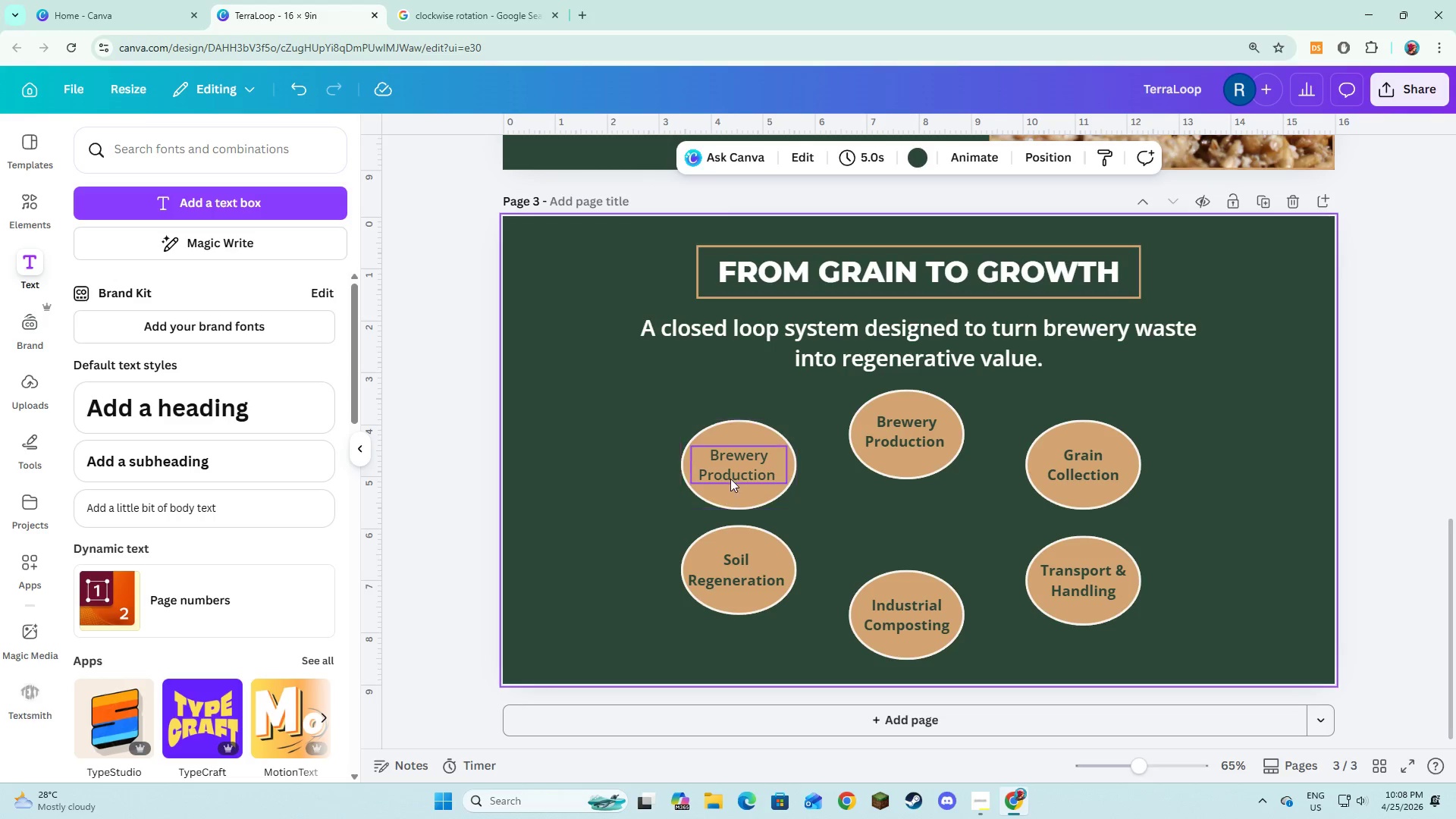 
double_click([731, 476])
 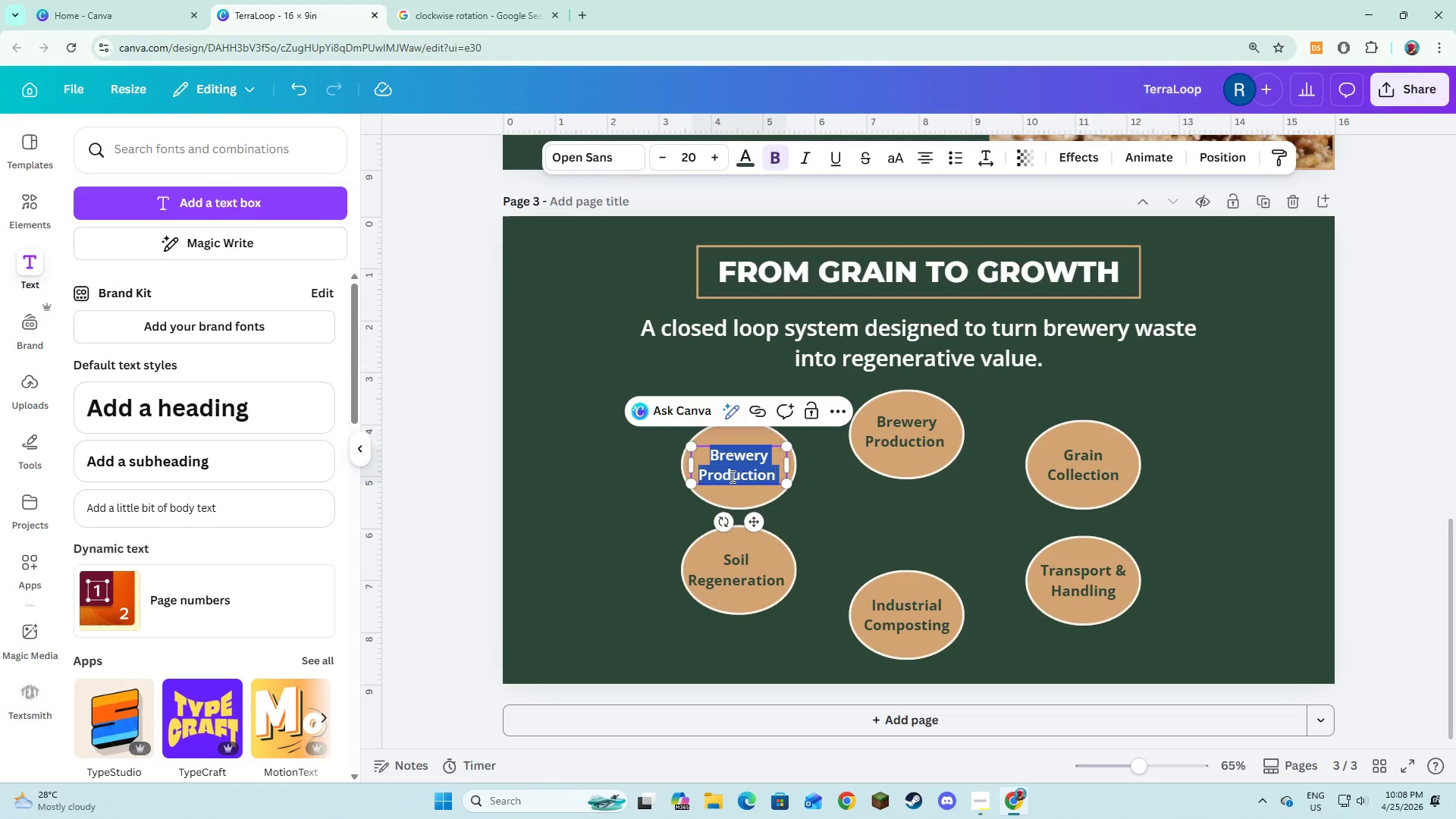 
type(Urban Farming)
 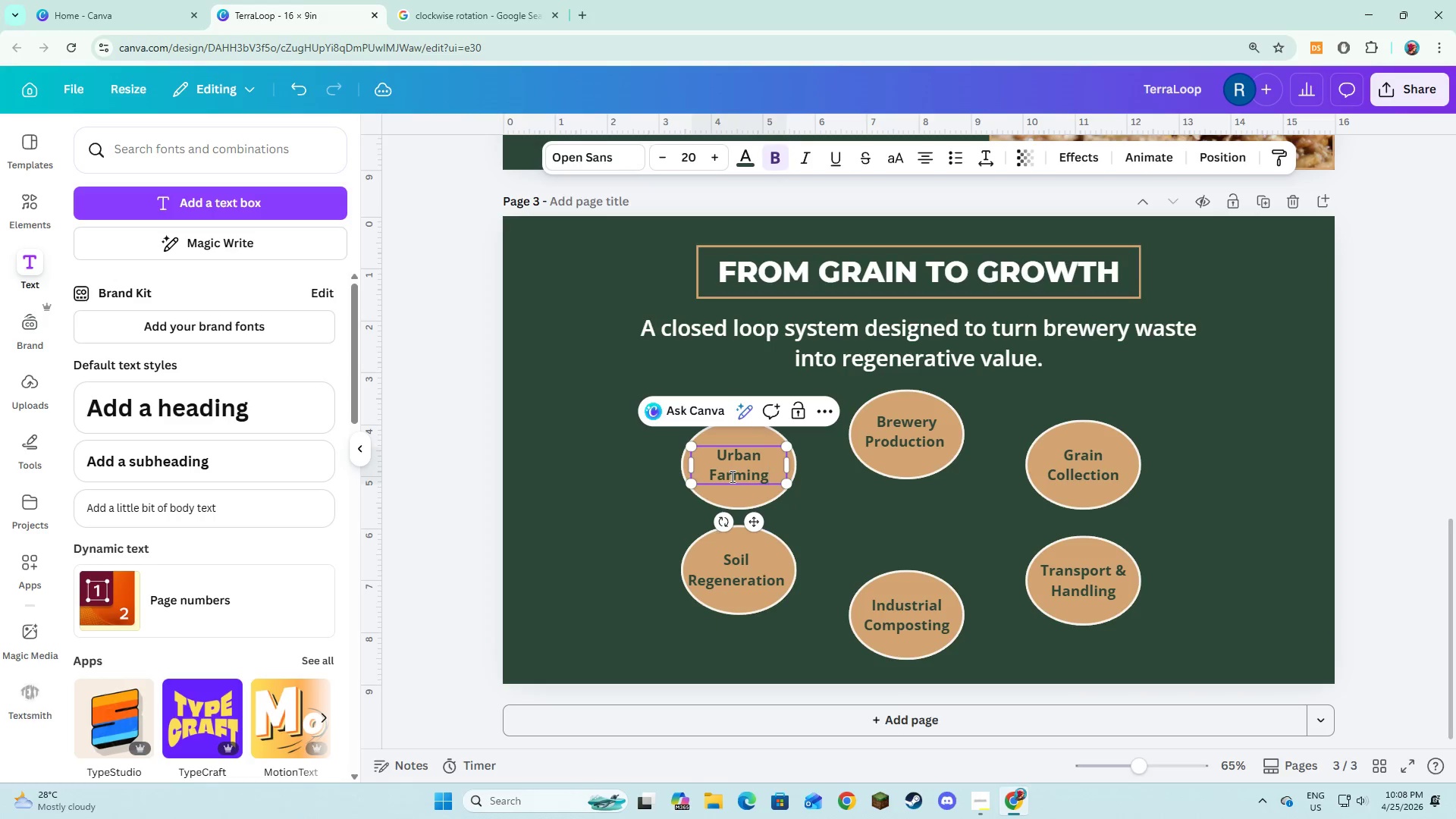 
left_click([654, 496])
 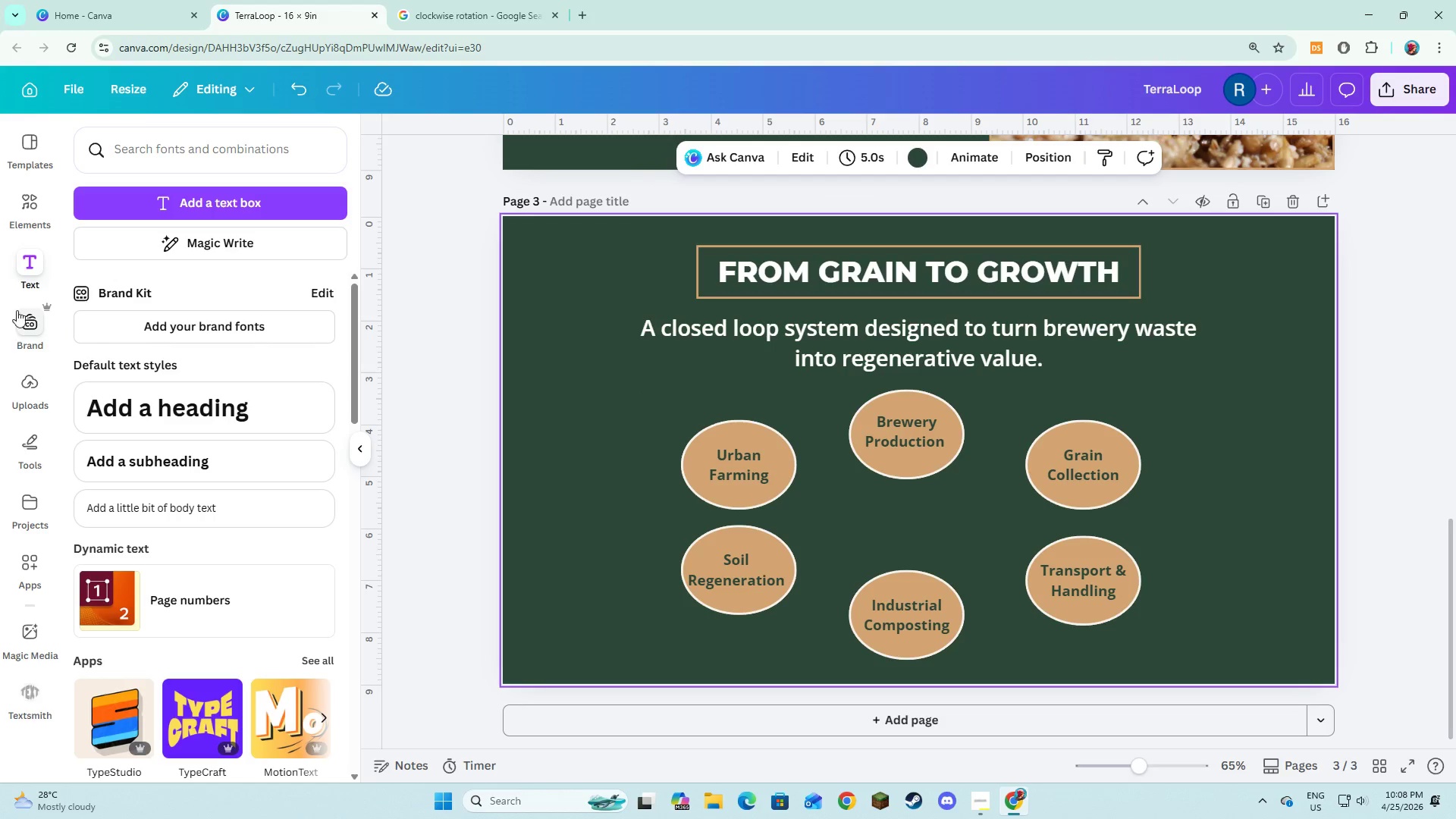 
left_click([4, 210])
 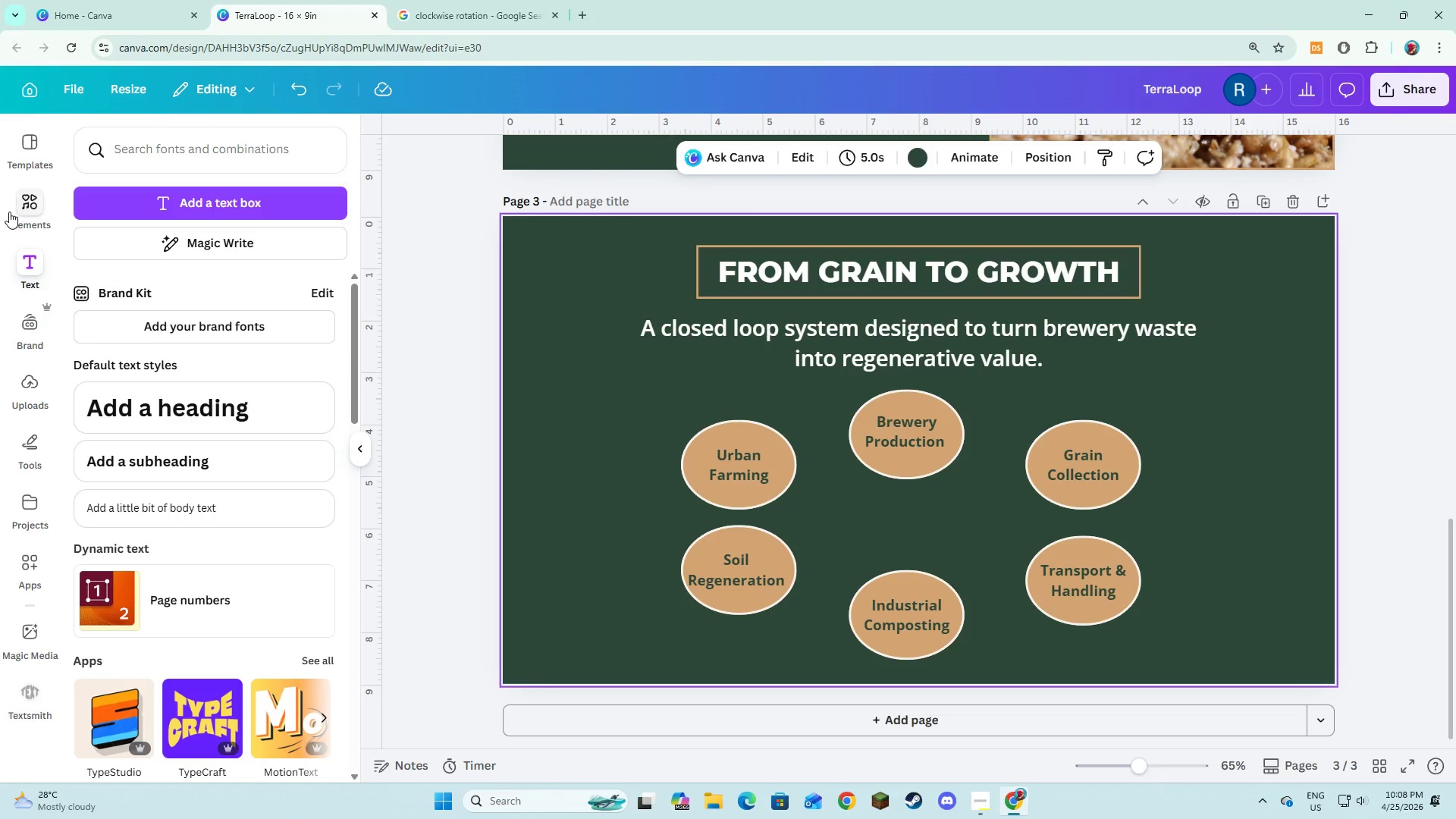 
left_click([10, 212])
 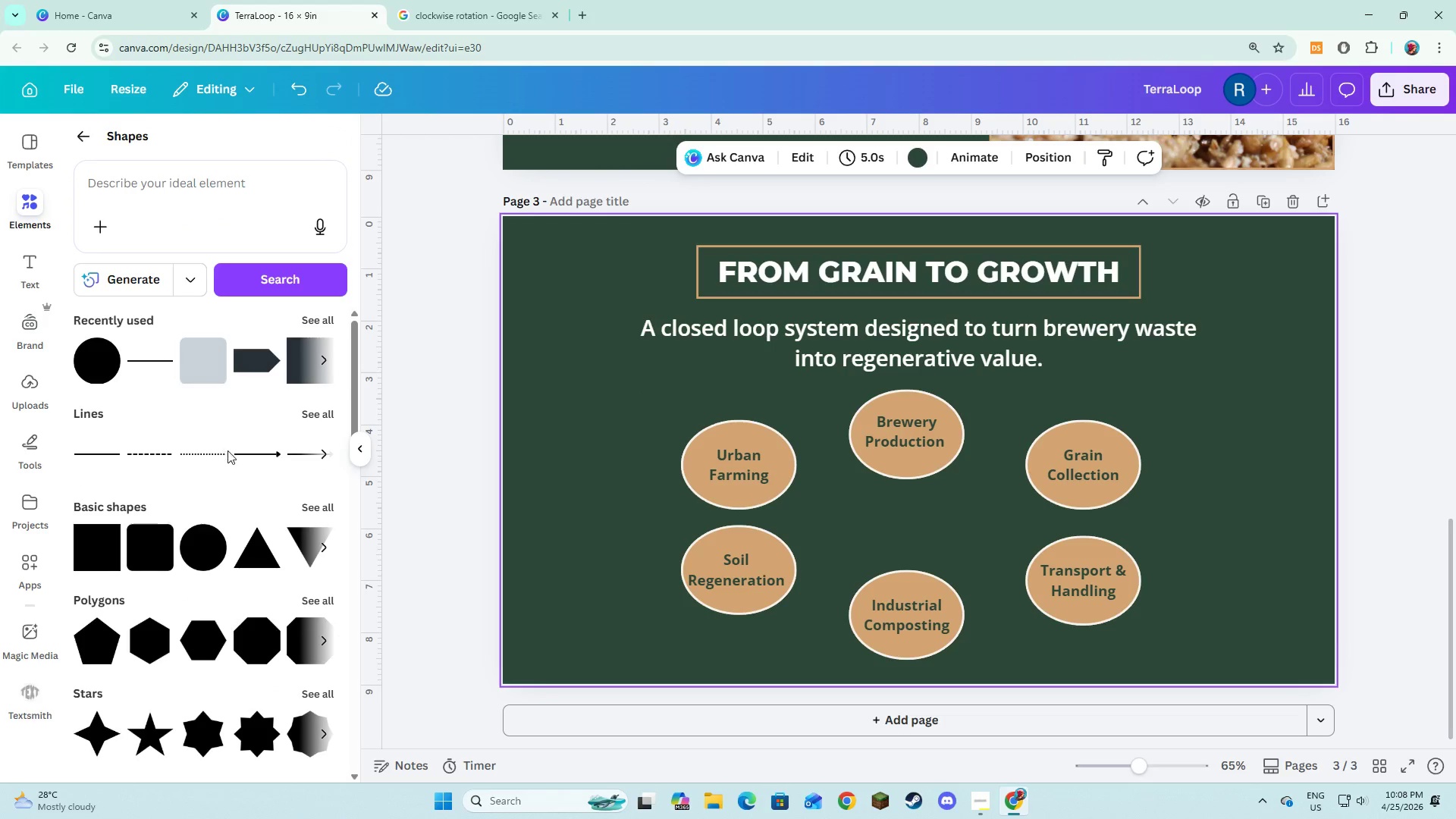 
left_click([243, 452])
 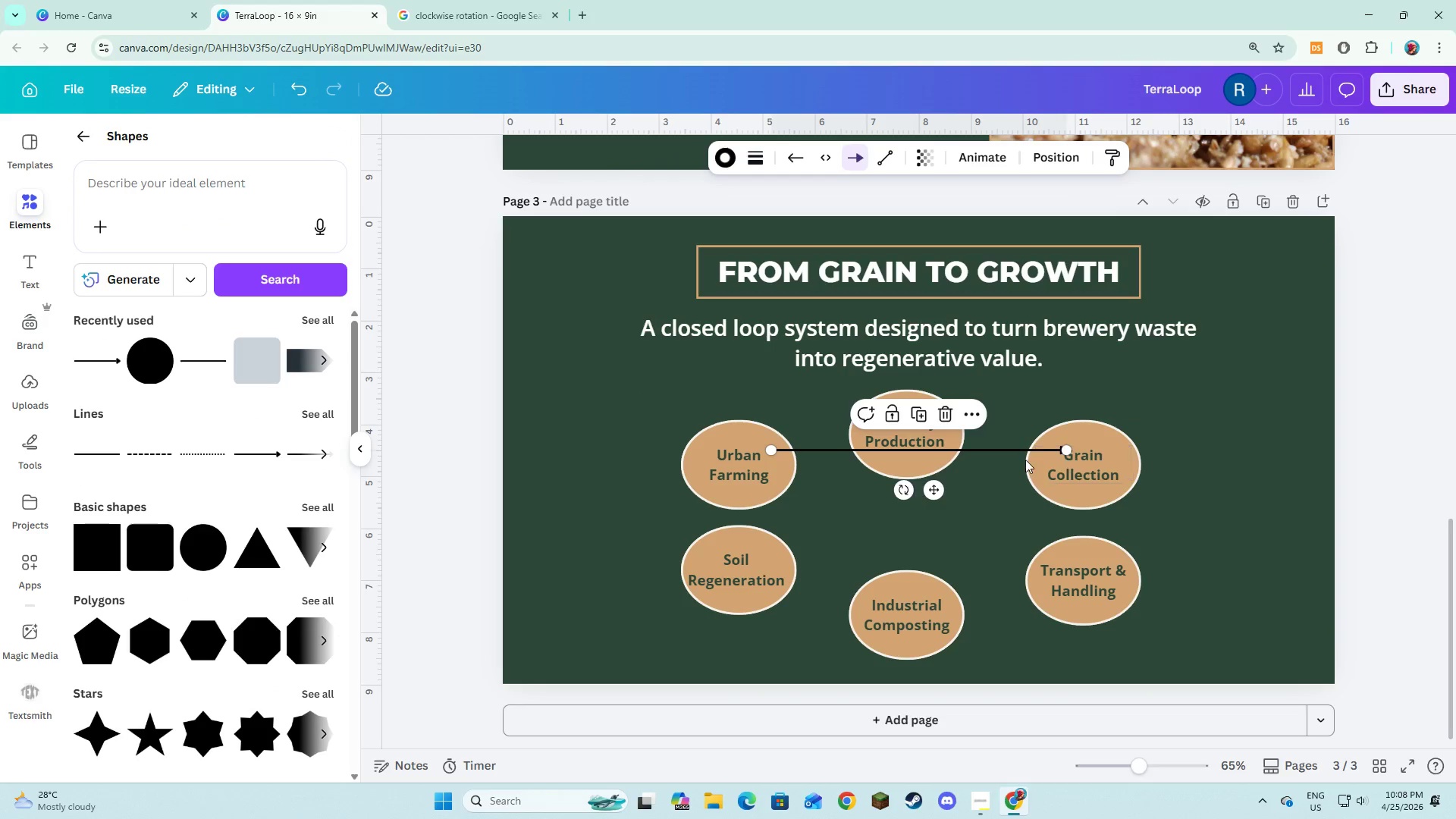 
left_click_drag(start_coordinate=[1062, 447], to_coordinate=[843, 402])
 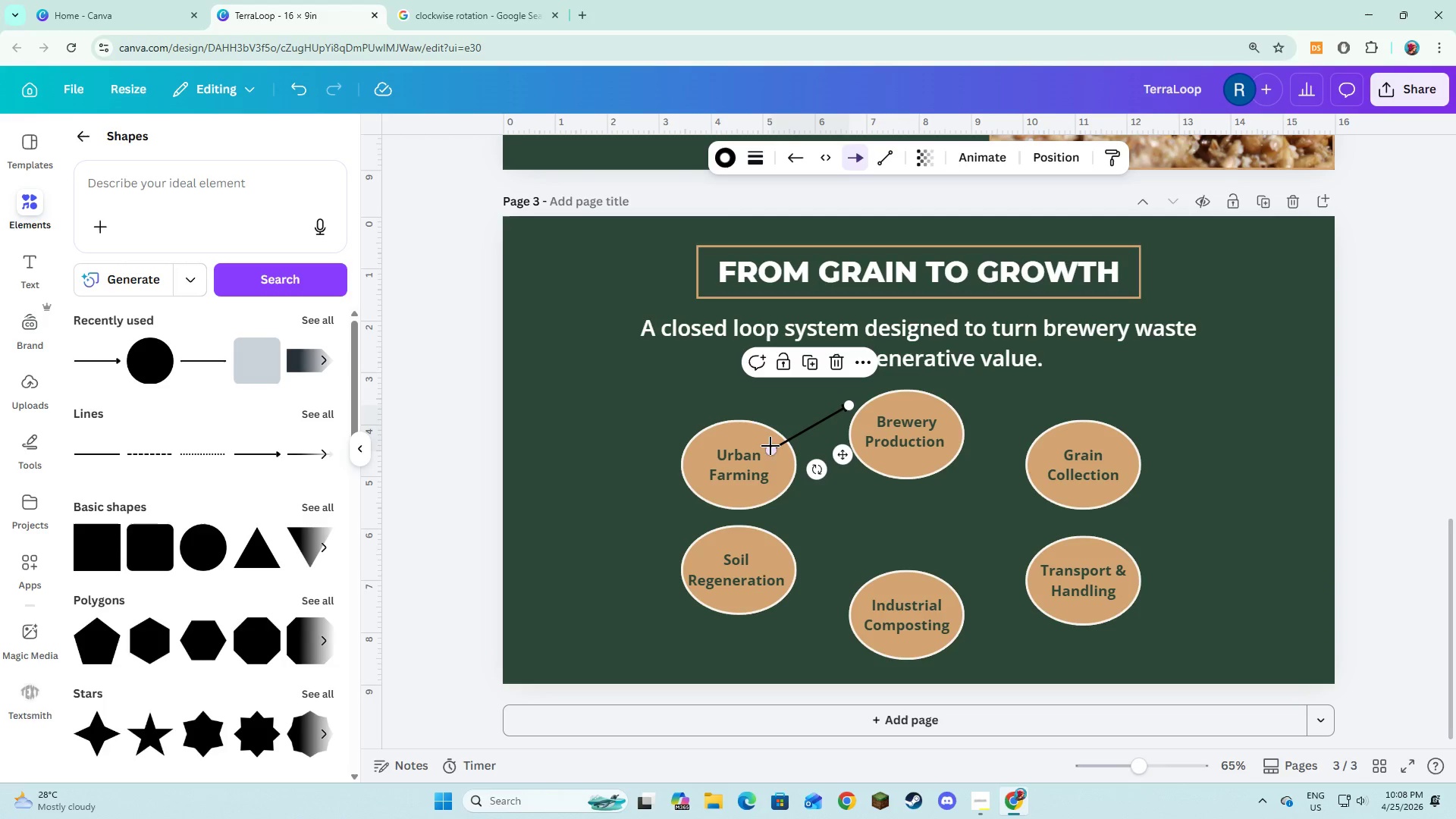 
left_click_drag(start_coordinate=[770, 446], to_coordinate=[775, 420])
 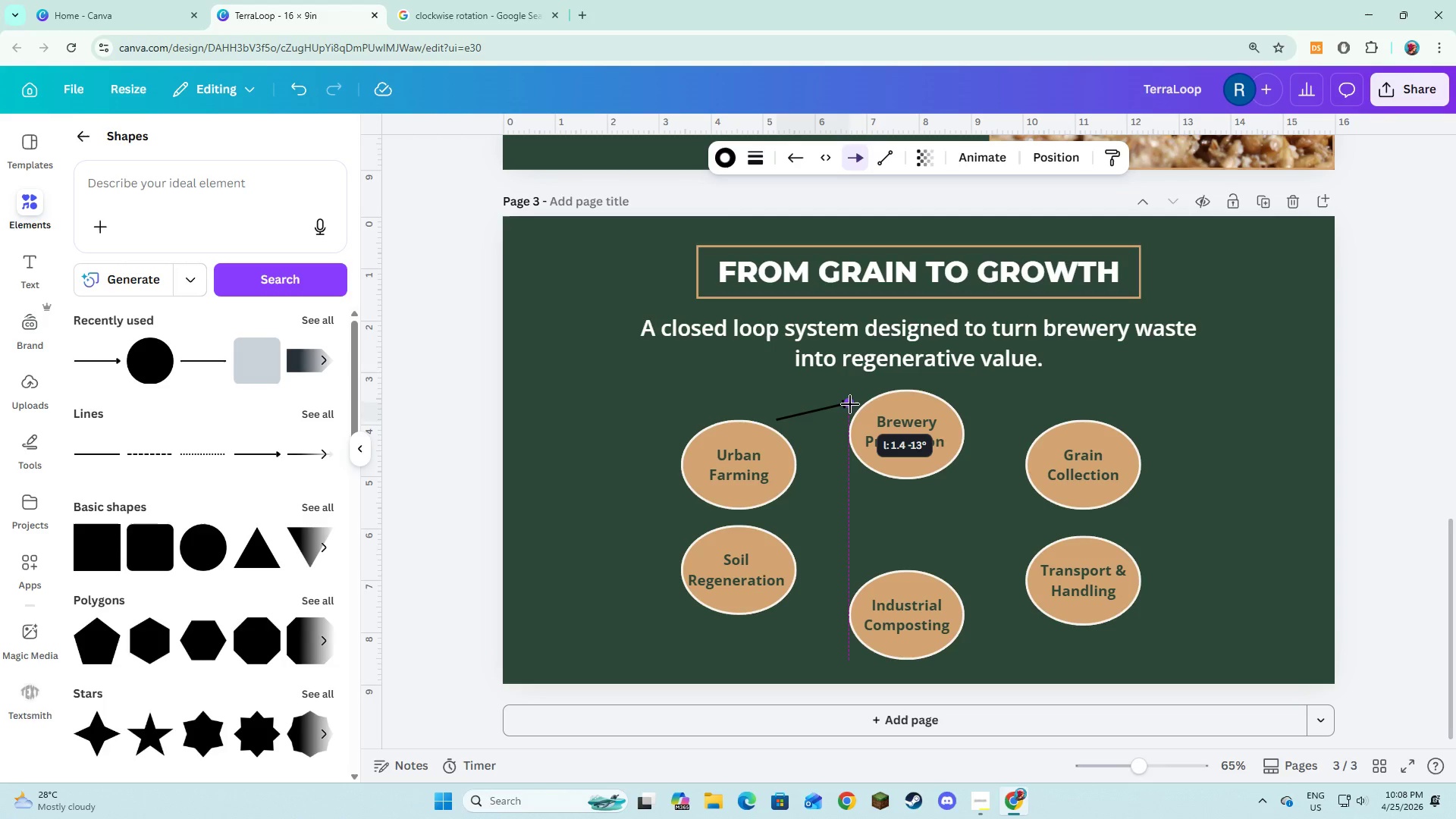 
wait(7.41)
 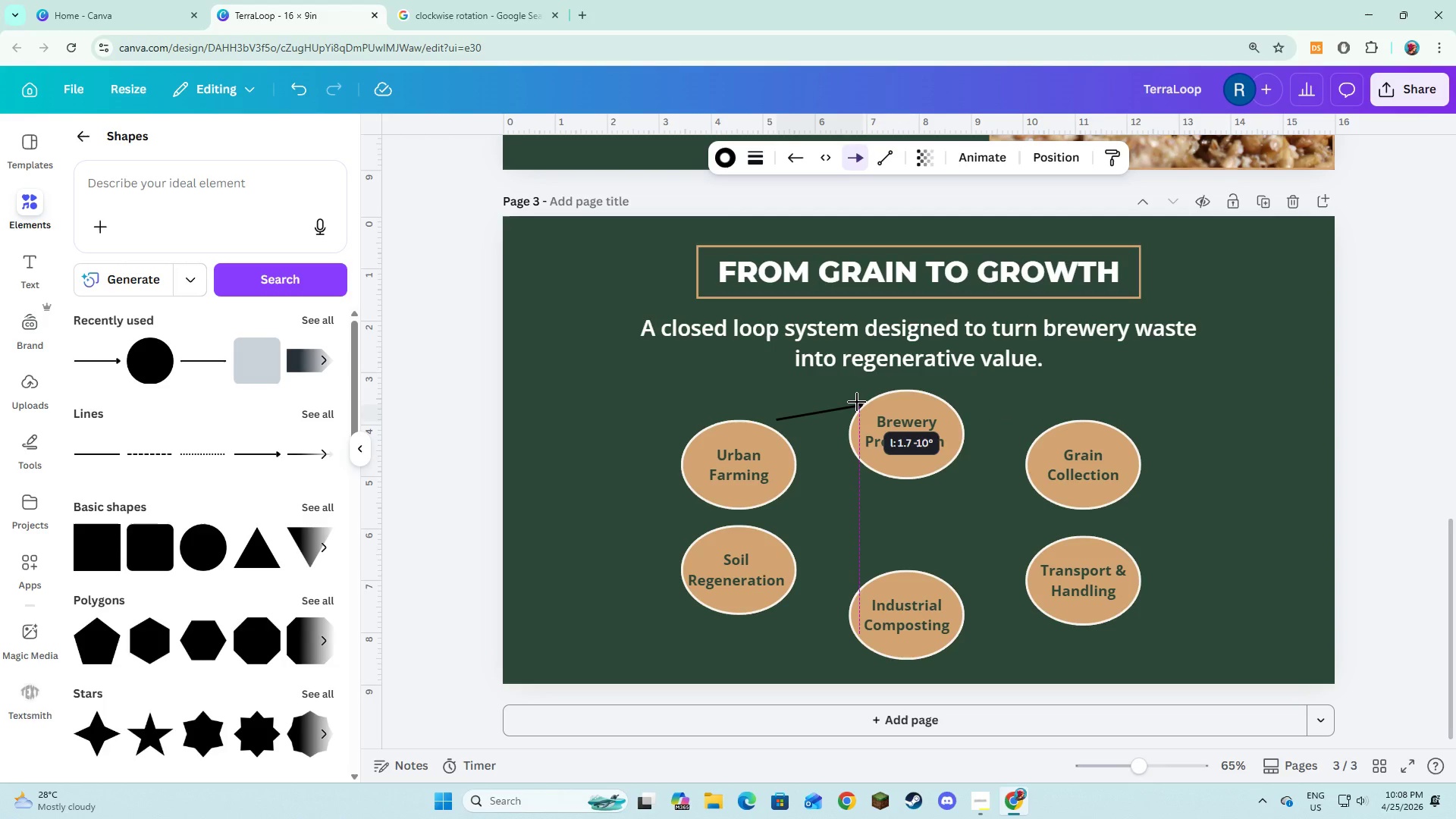 
left_click([879, 159])
 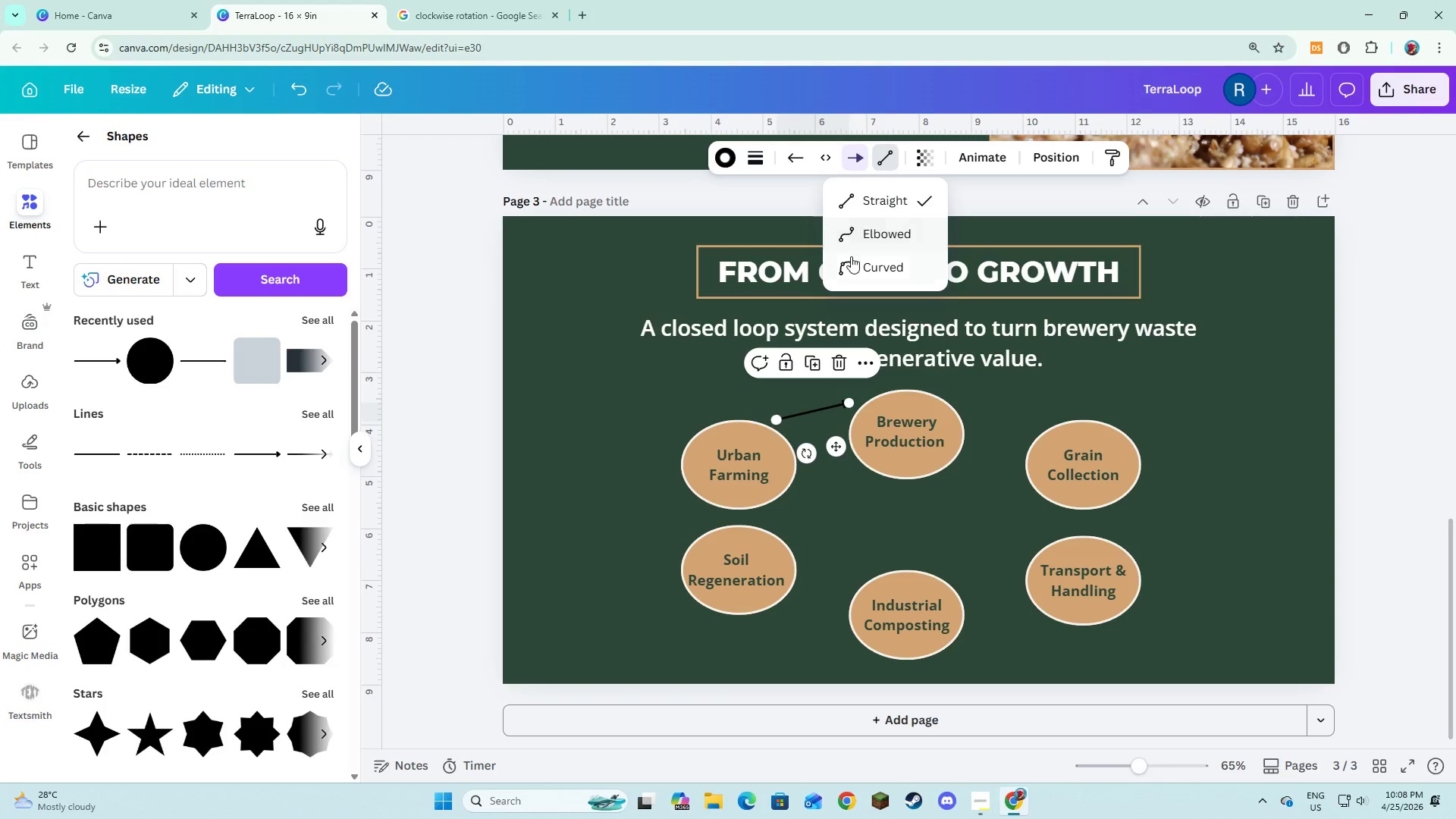 
left_click([849, 262])
 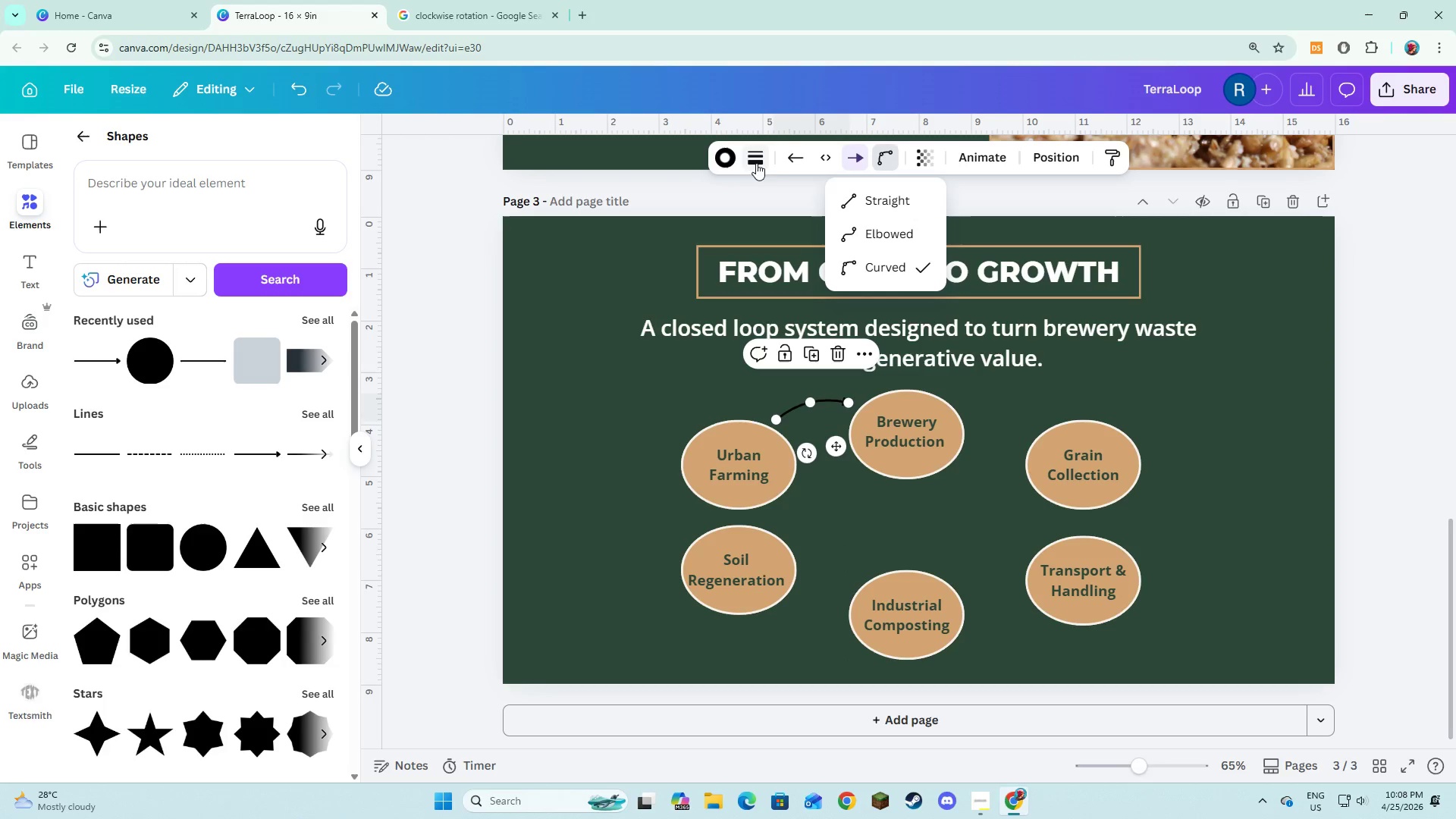 
left_click([732, 157])
 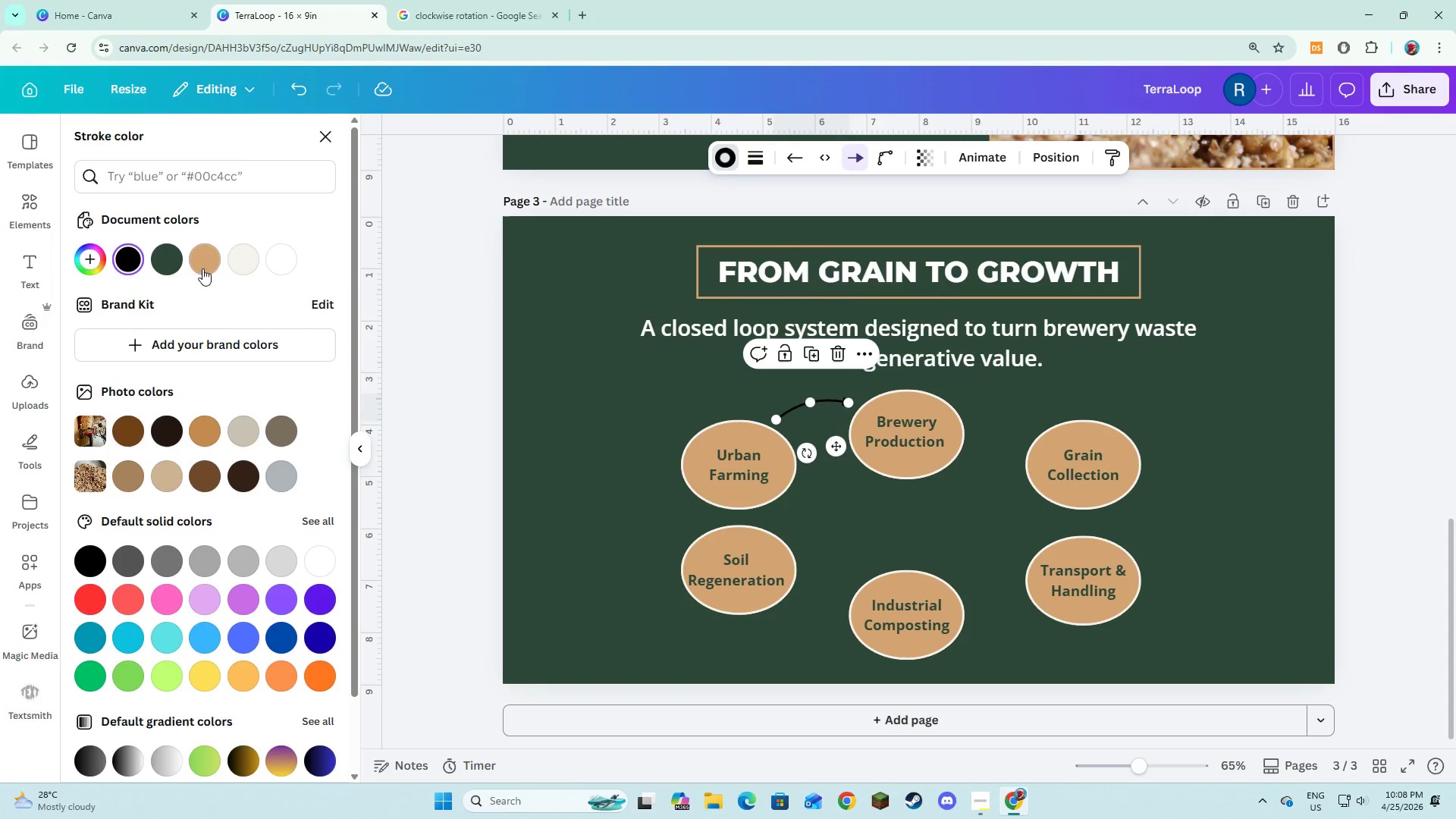 
left_click([202, 265])
 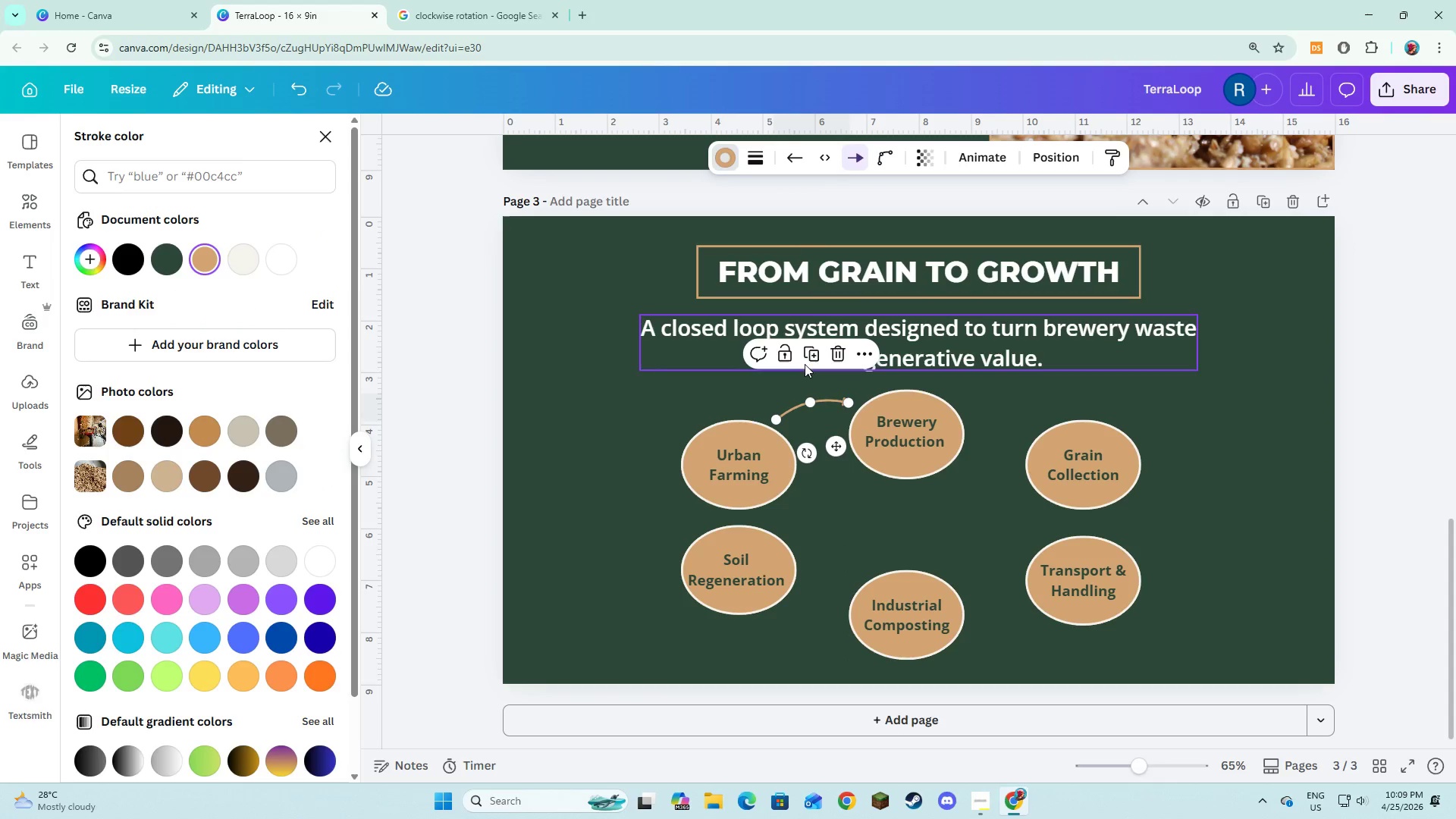 
left_click([808, 359])
 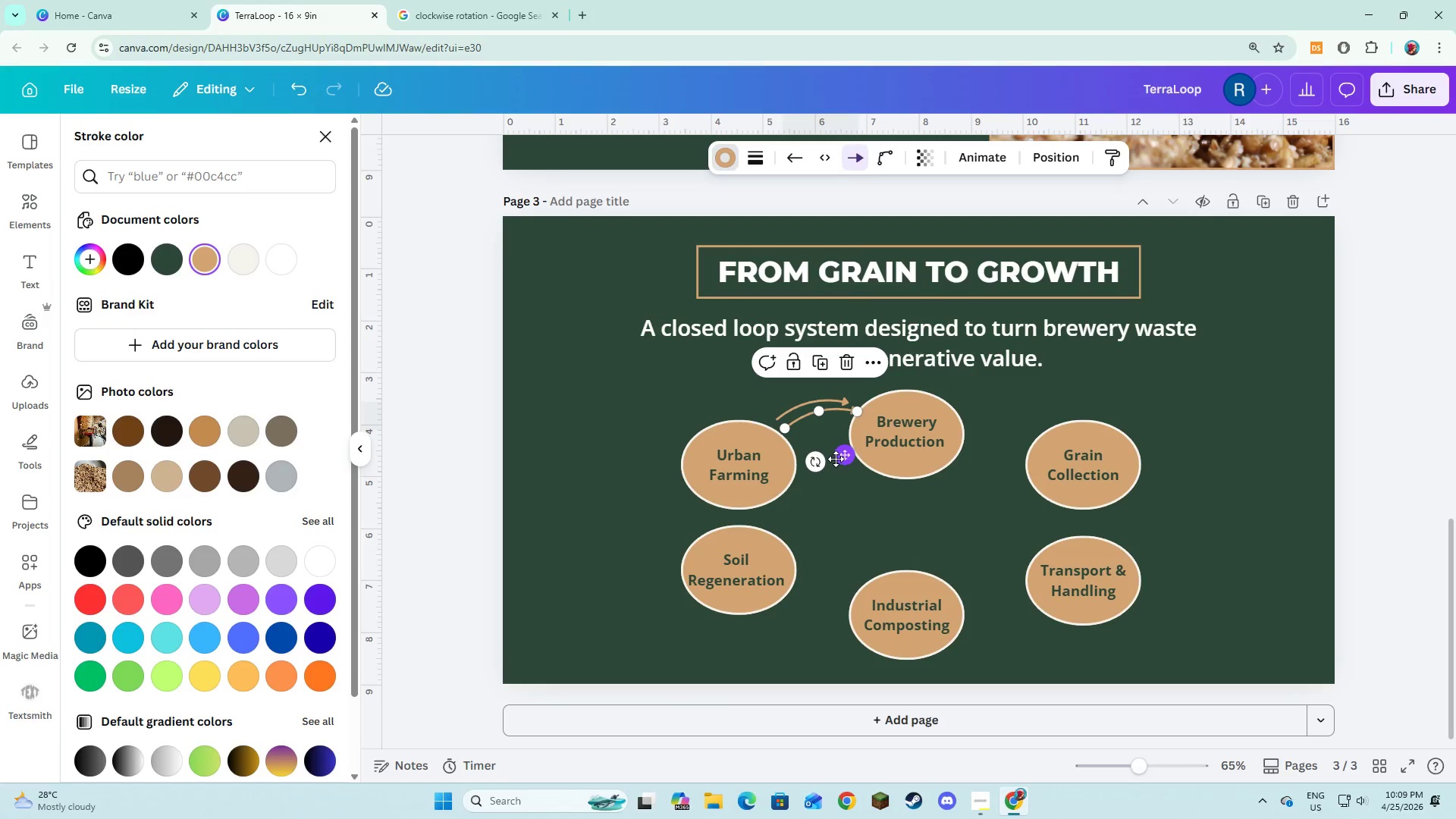 
left_click_drag(start_coordinate=[836, 457], to_coordinate=[1020, 445])
 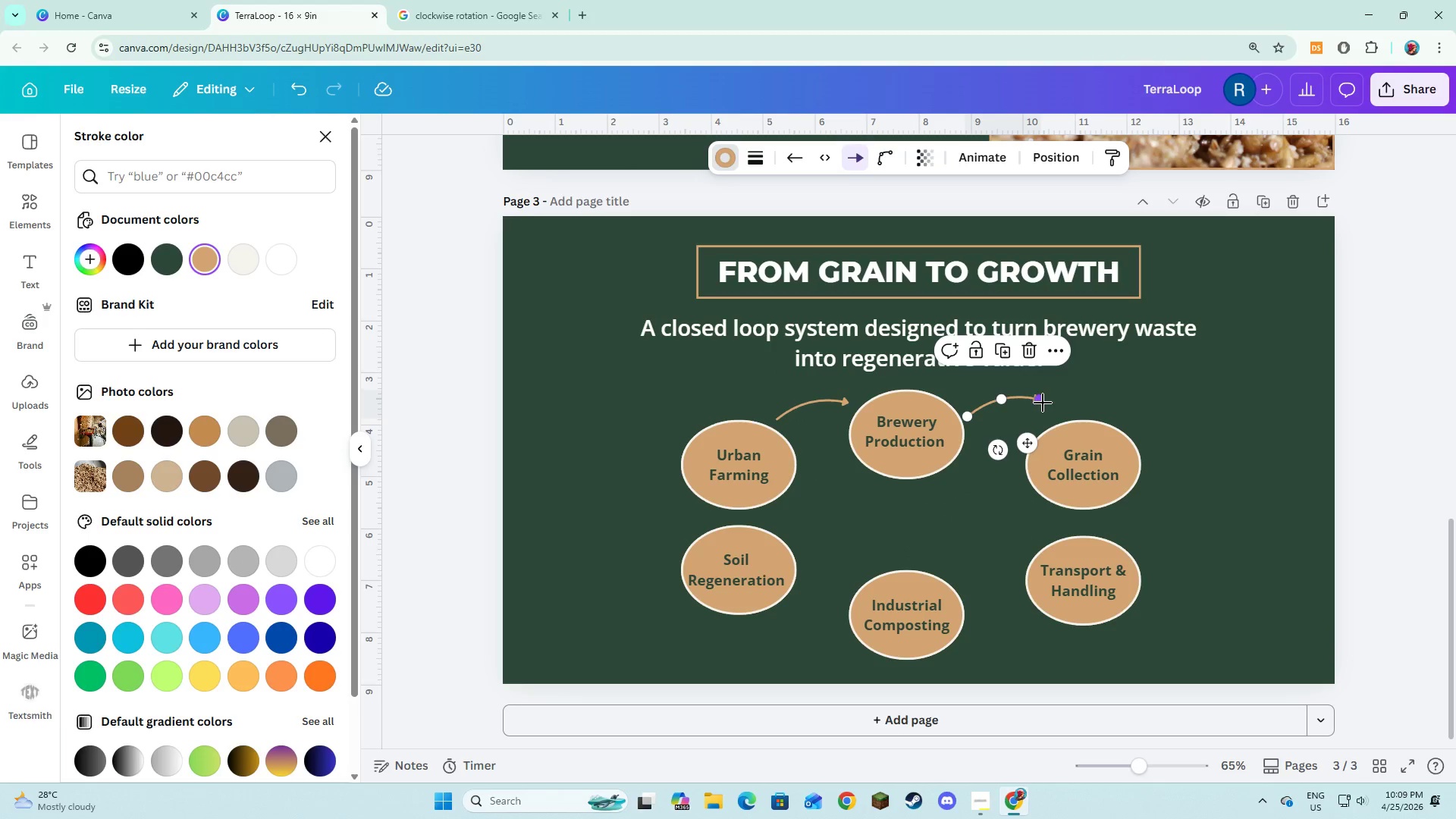 
left_click_drag(start_coordinate=[1043, 403], to_coordinate=[1046, 422])
 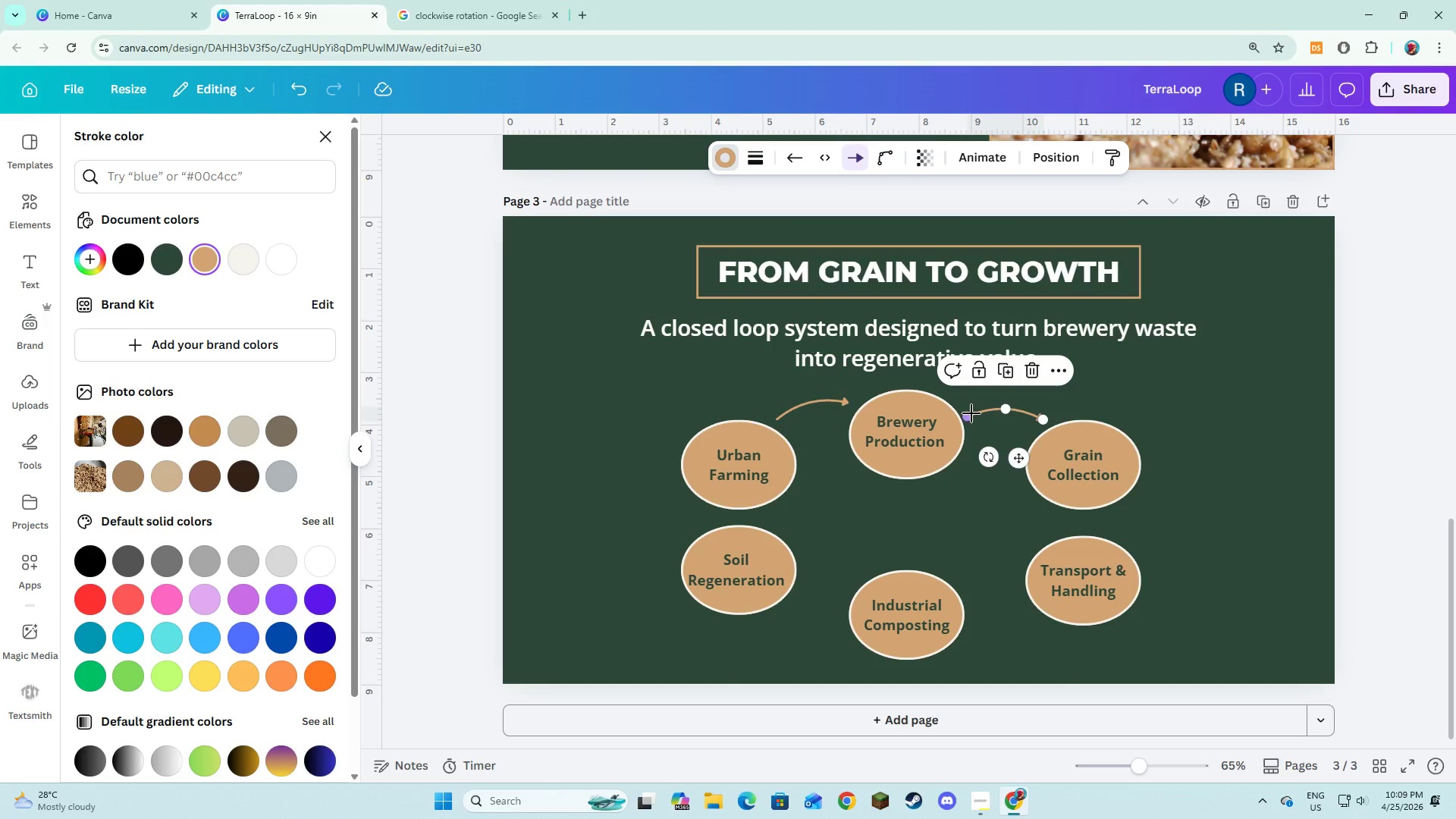 
left_click_drag(start_coordinate=[971, 413], to_coordinate=[966, 401])
 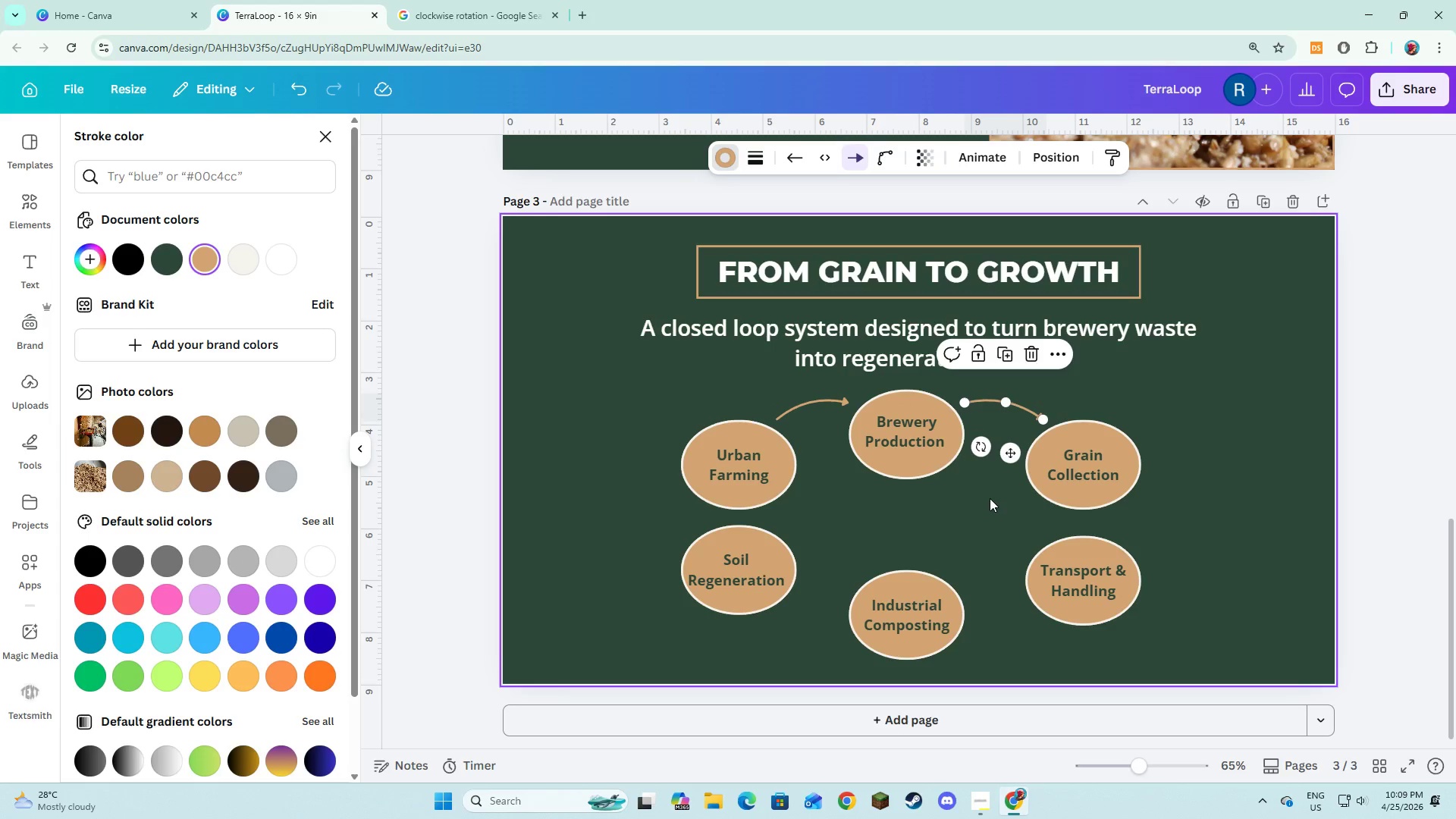 
left_click([990, 498])
 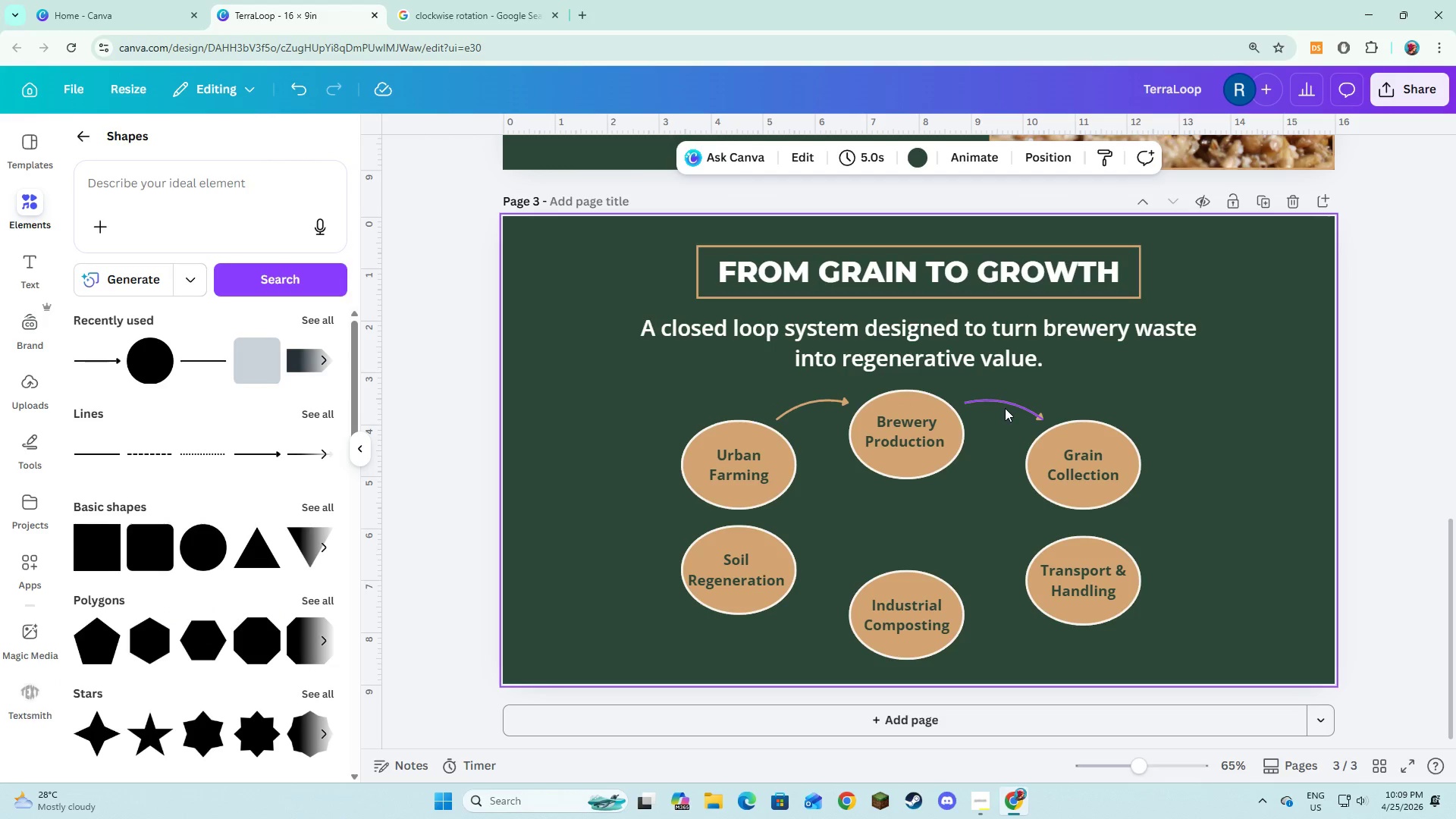 
left_click([1005, 408])
 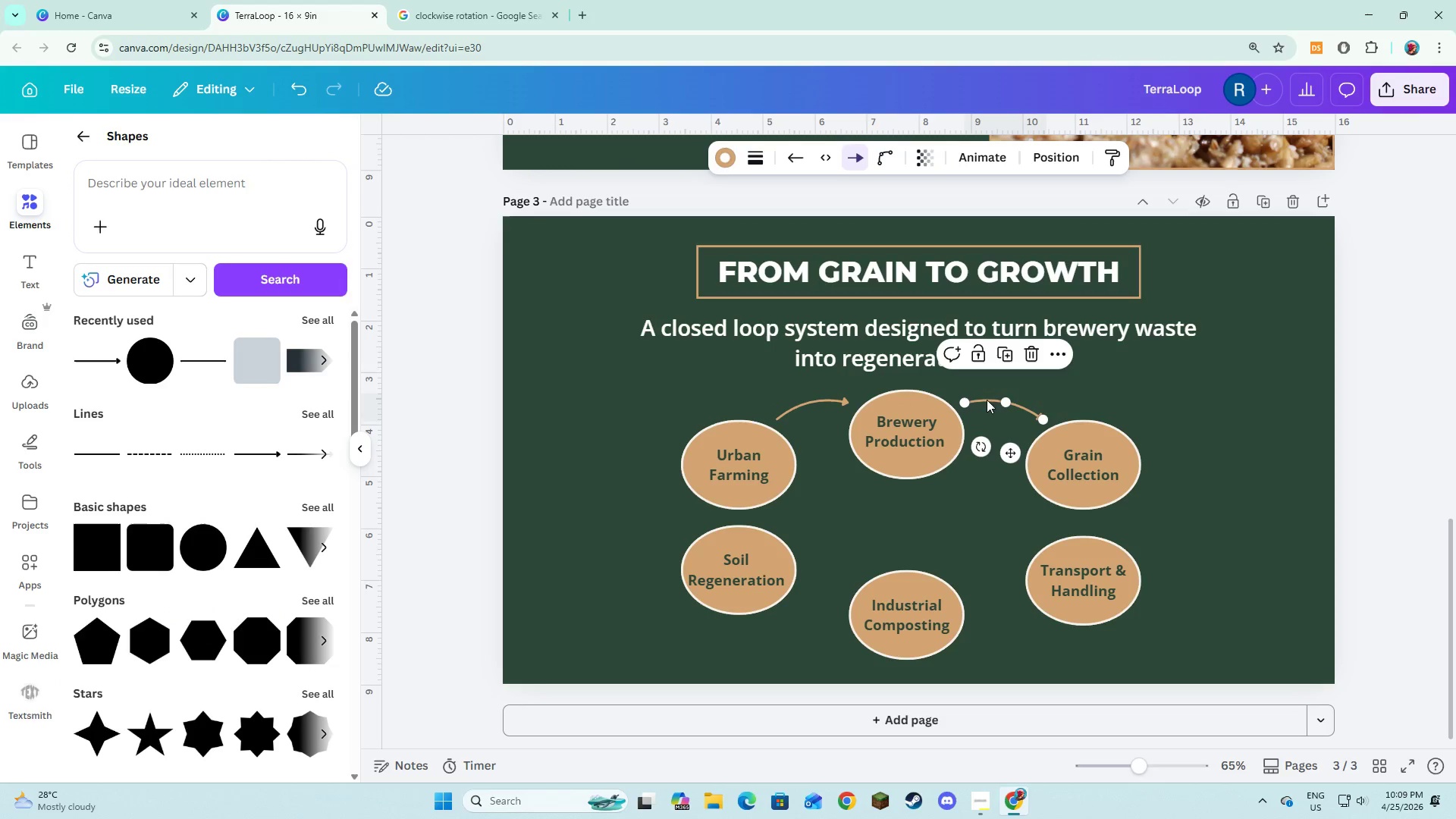 
left_click_drag(start_coordinate=[1001, 400], to_coordinate=[1006, 404])
 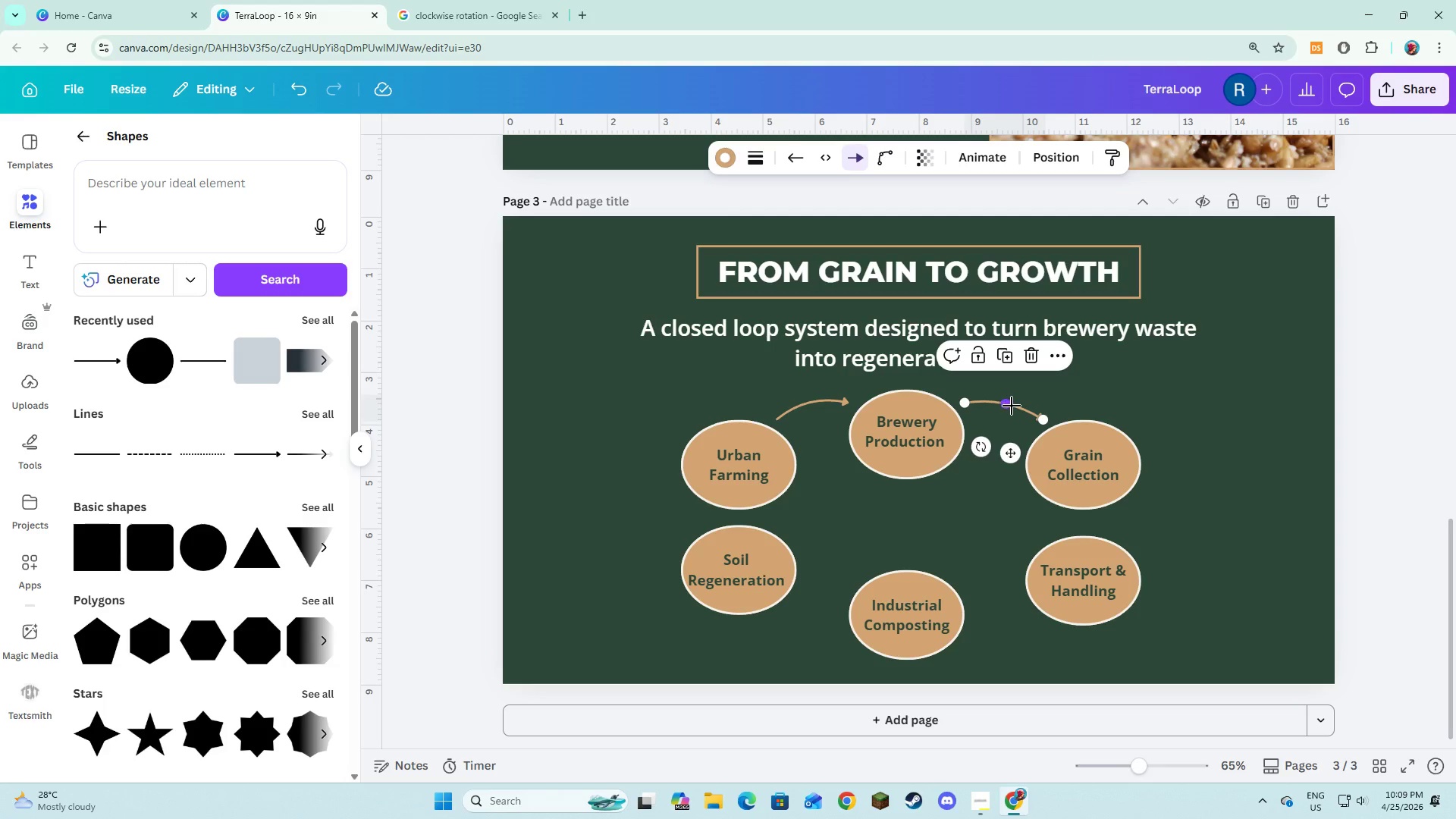 
left_click_drag(start_coordinate=[1016, 406], to_coordinate=[1018, 414])
 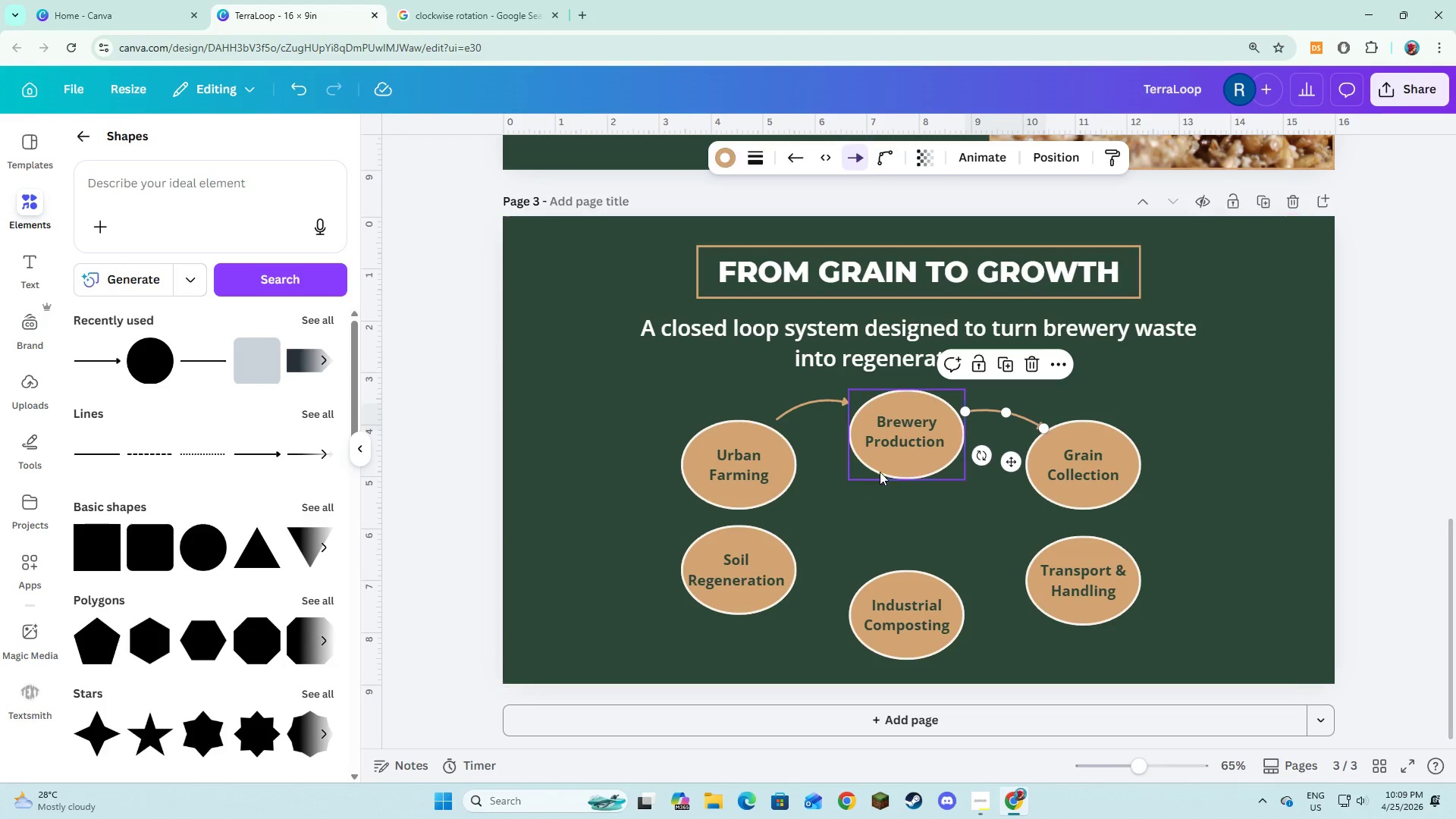 
left_click([884, 467])
 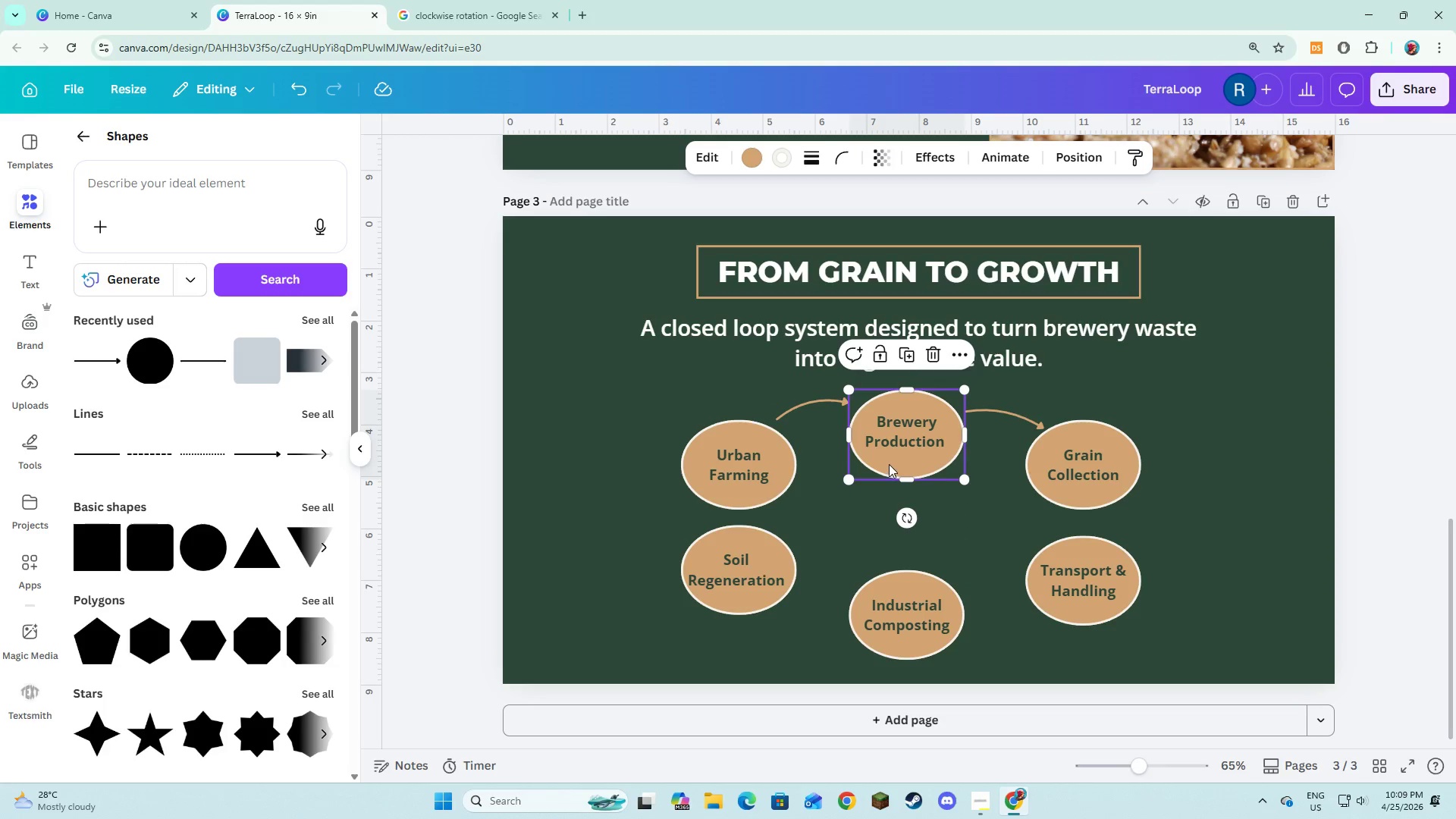 
left_click_drag(start_coordinate=[889, 464], to_coordinate=[890, 450])
 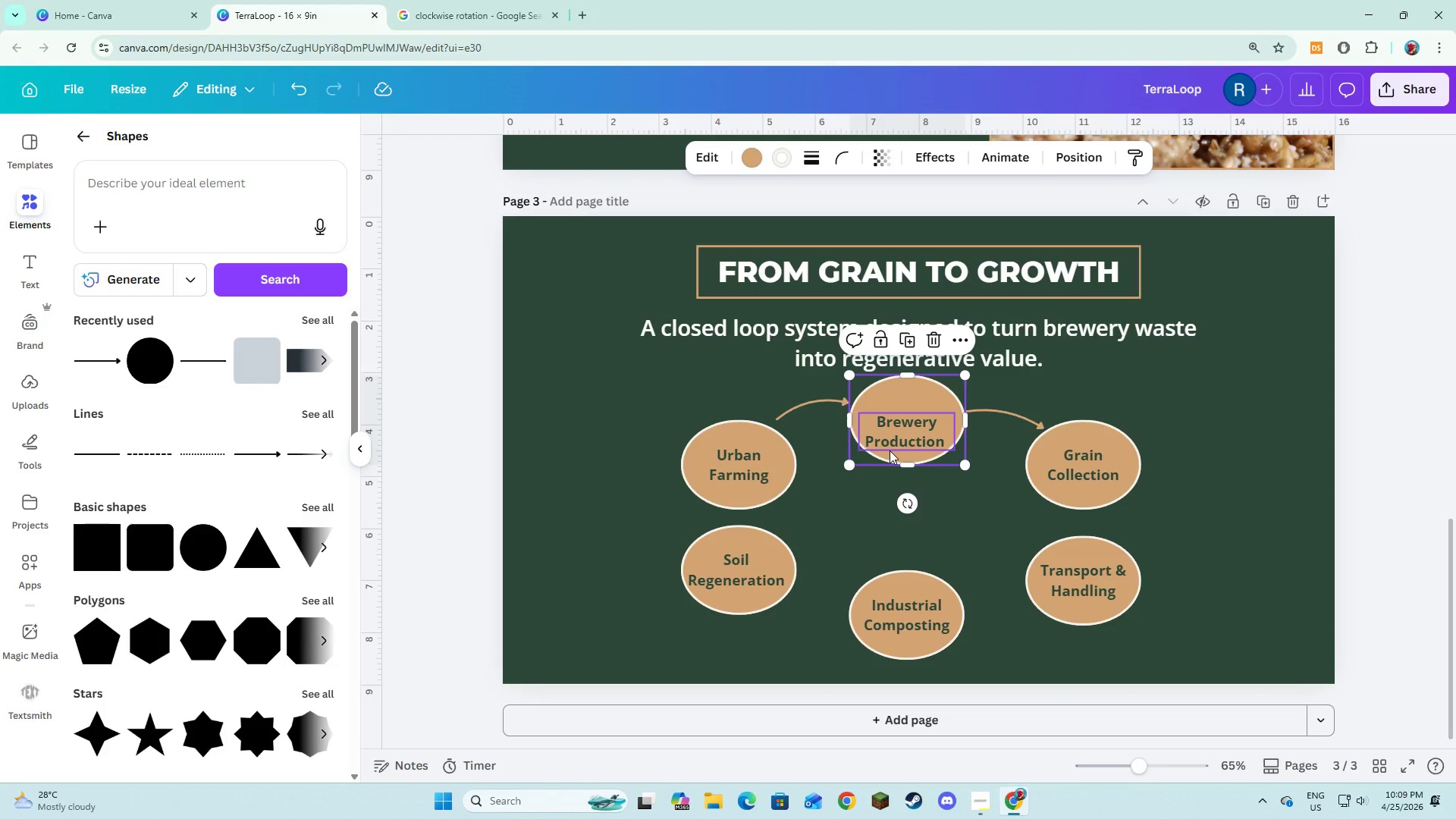 
key(Control+Z)
 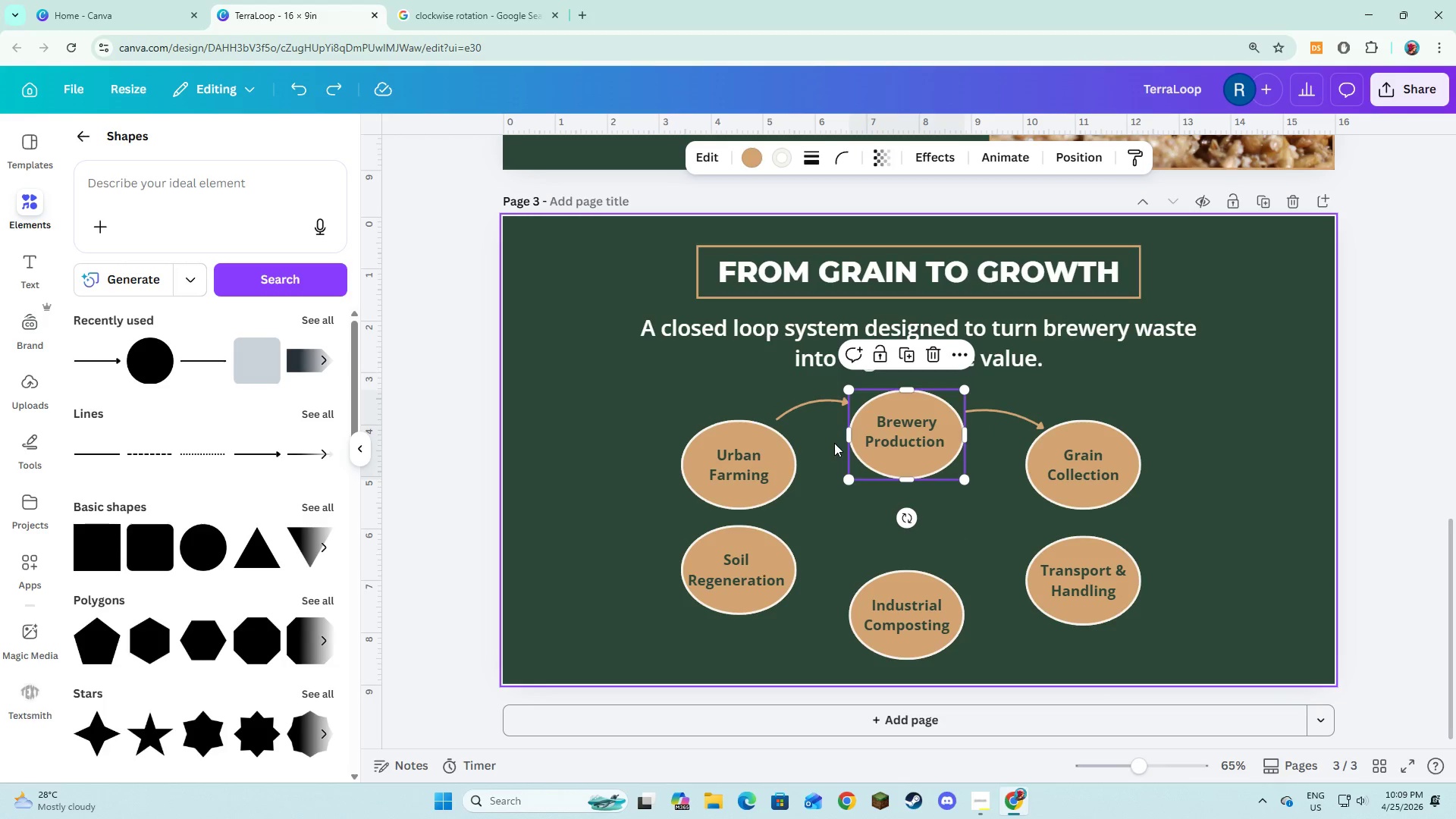 
left_click_drag(start_coordinate=[832, 436], to_coordinate=[882, 442])
 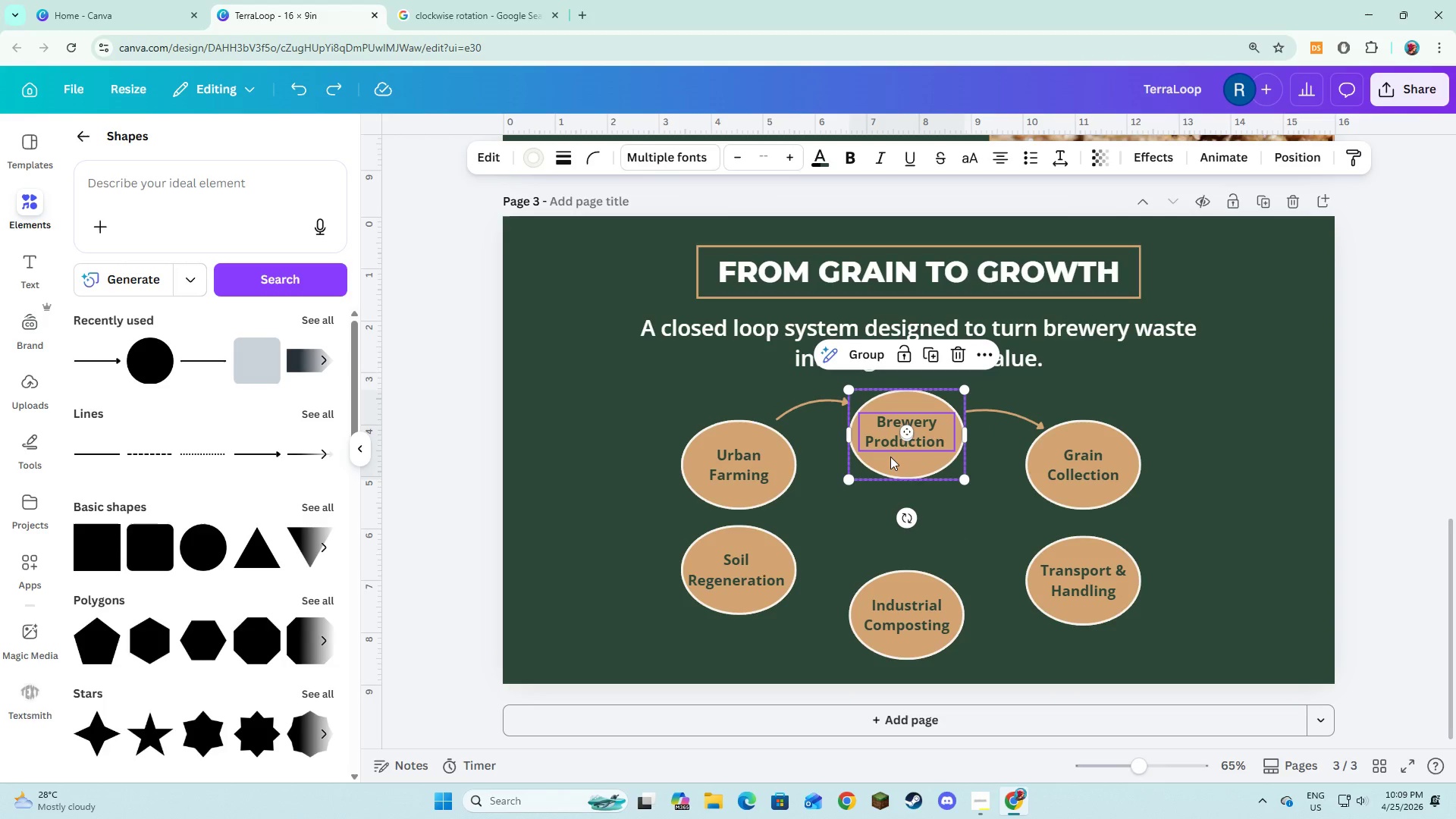 
left_click_drag(start_coordinate=[890, 457], to_coordinate=[892, 443])
 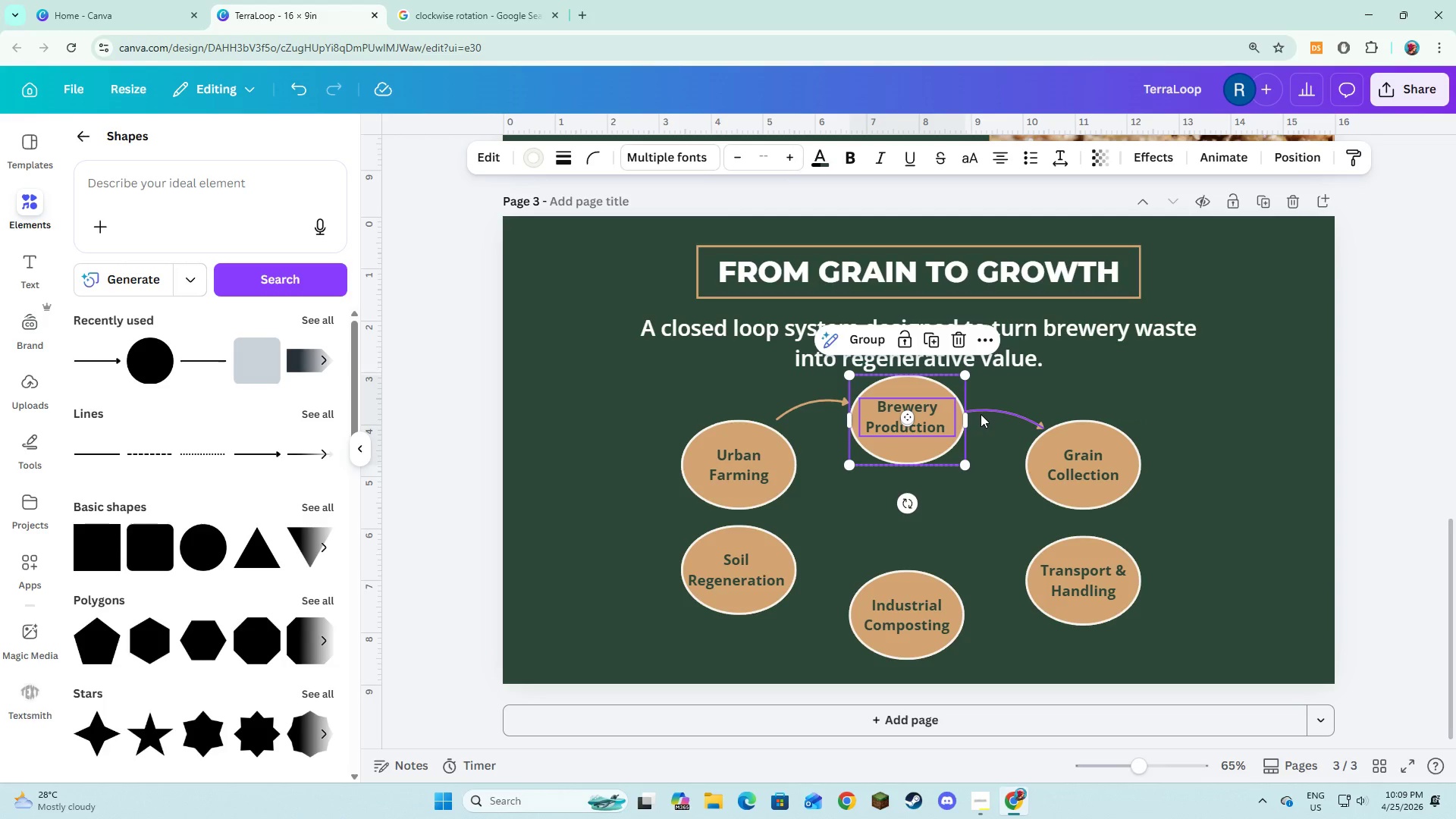 
left_click([984, 410])
 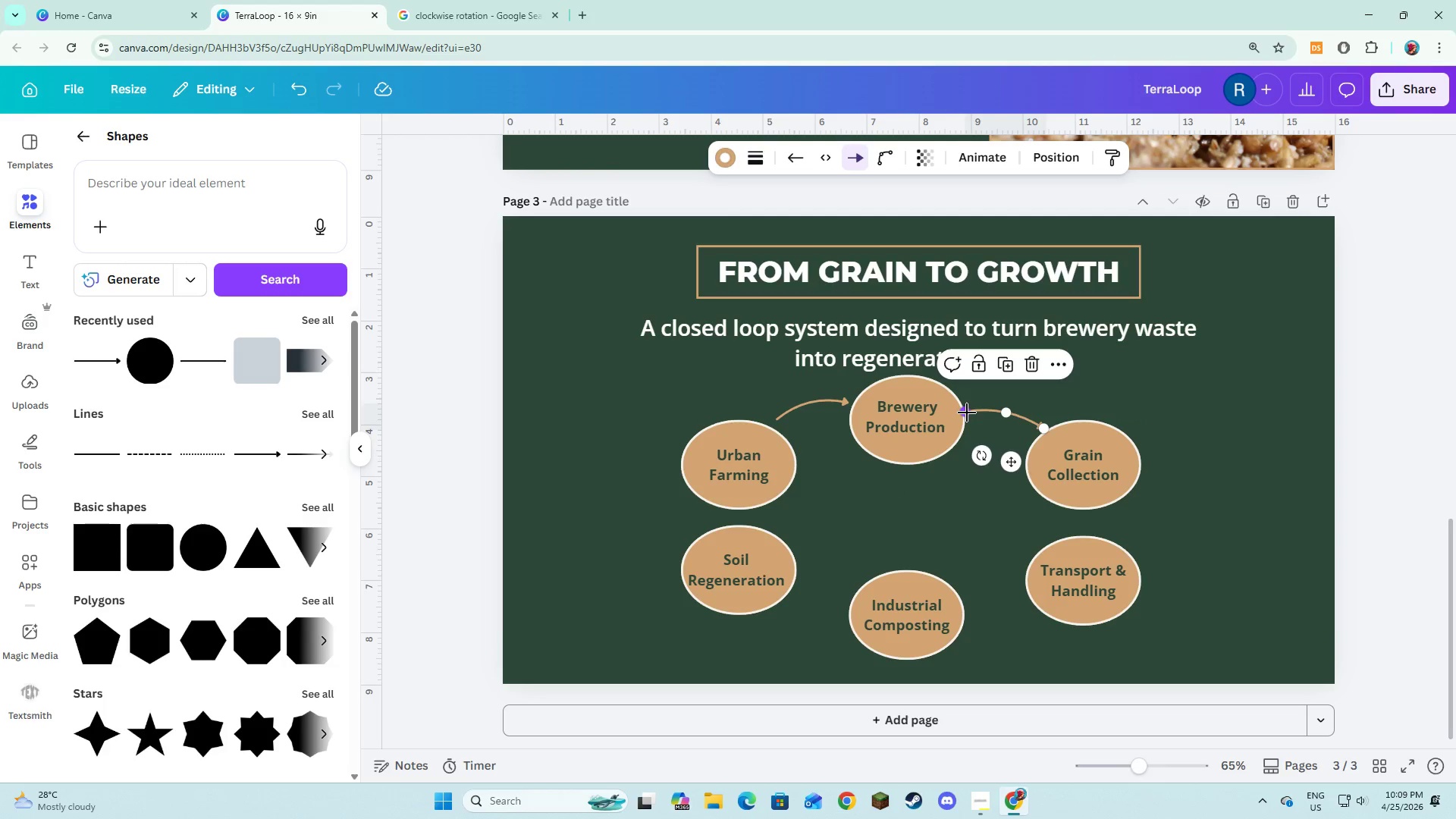 
left_click_drag(start_coordinate=[967, 413], to_coordinate=[976, 405])
 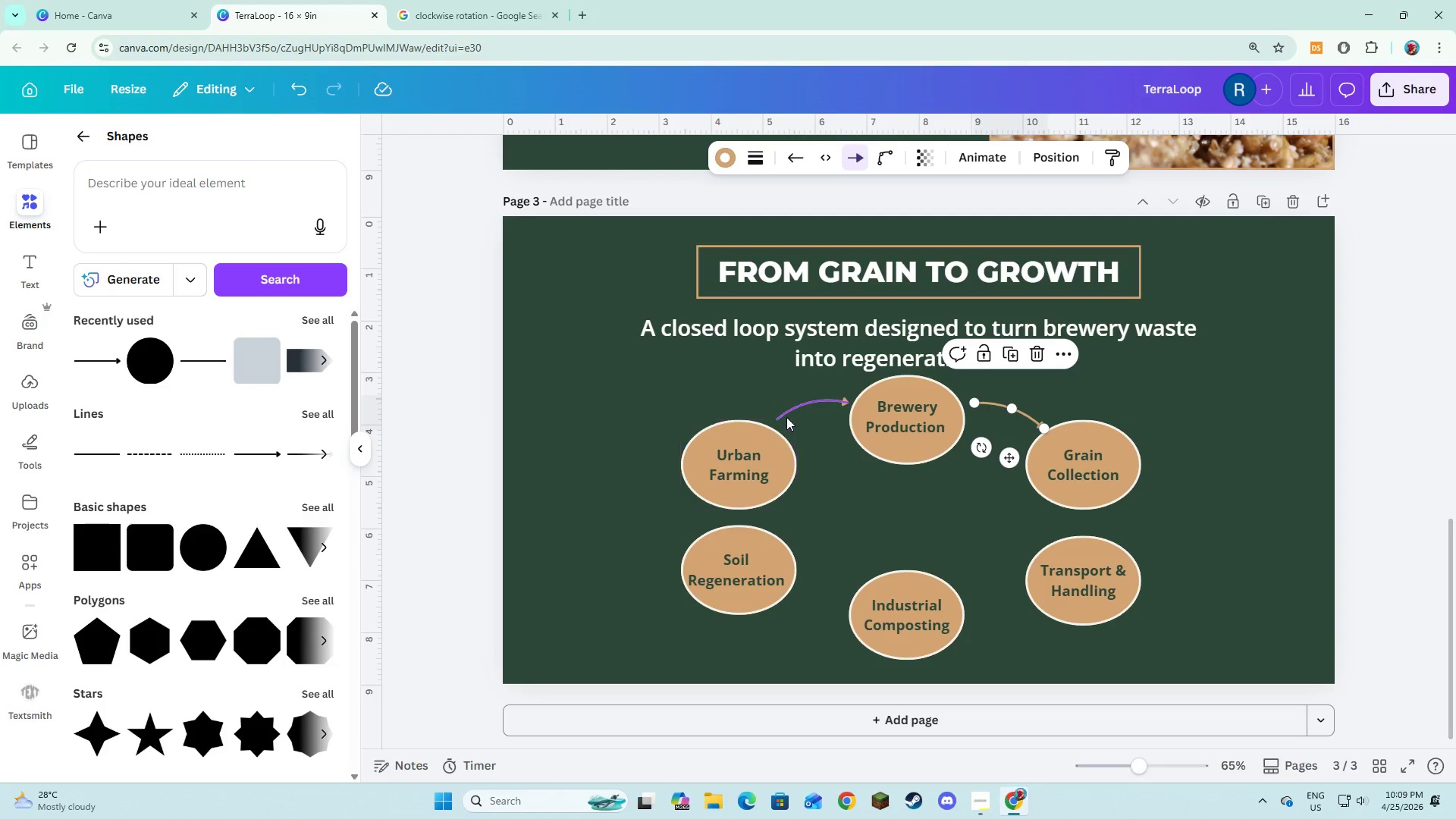 
left_click([802, 397])
 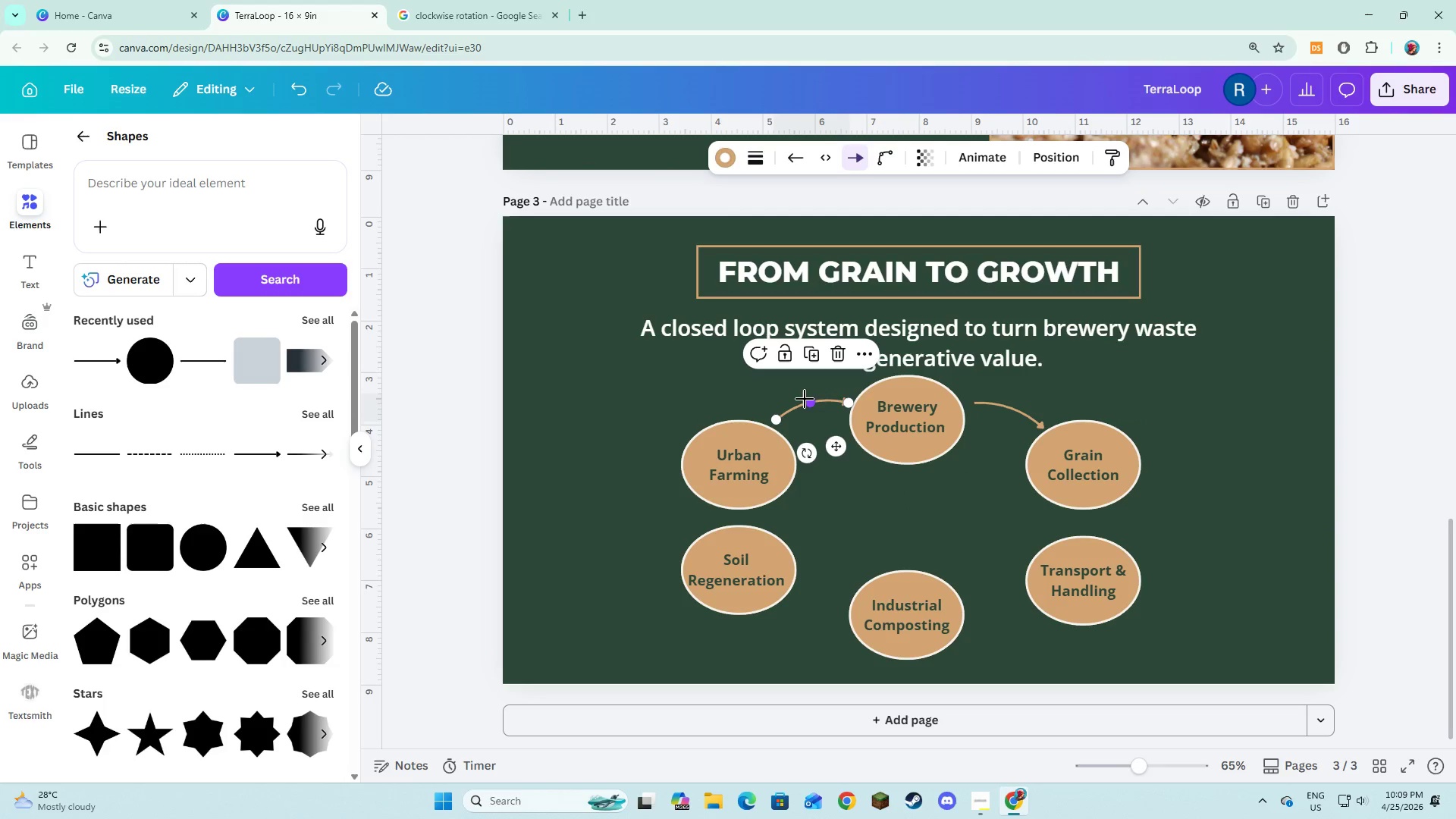 
left_click_drag(start_coordinate=[806, 401], to_coordinate=[811, 403])
 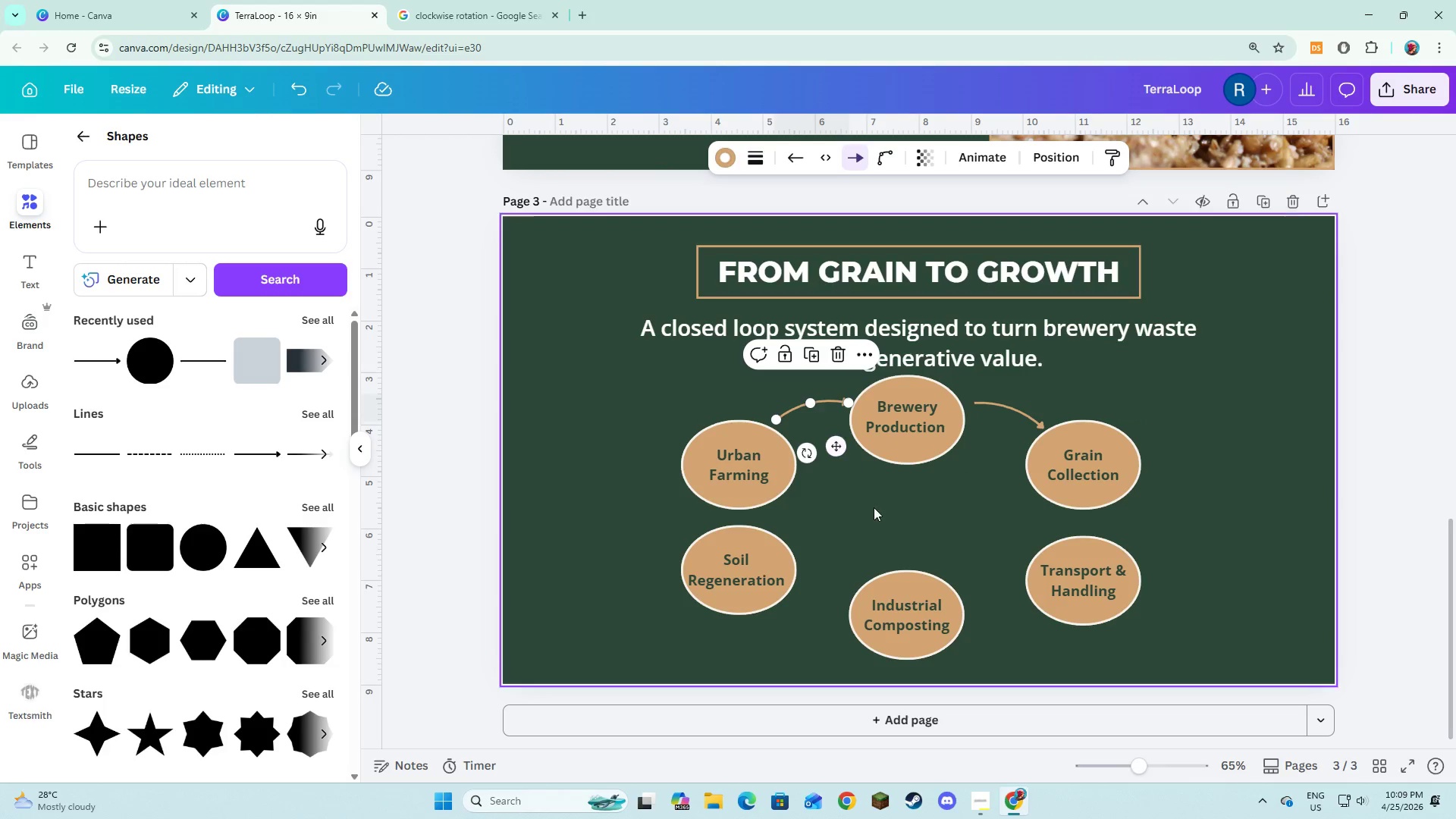 
left_click([886, 527])
 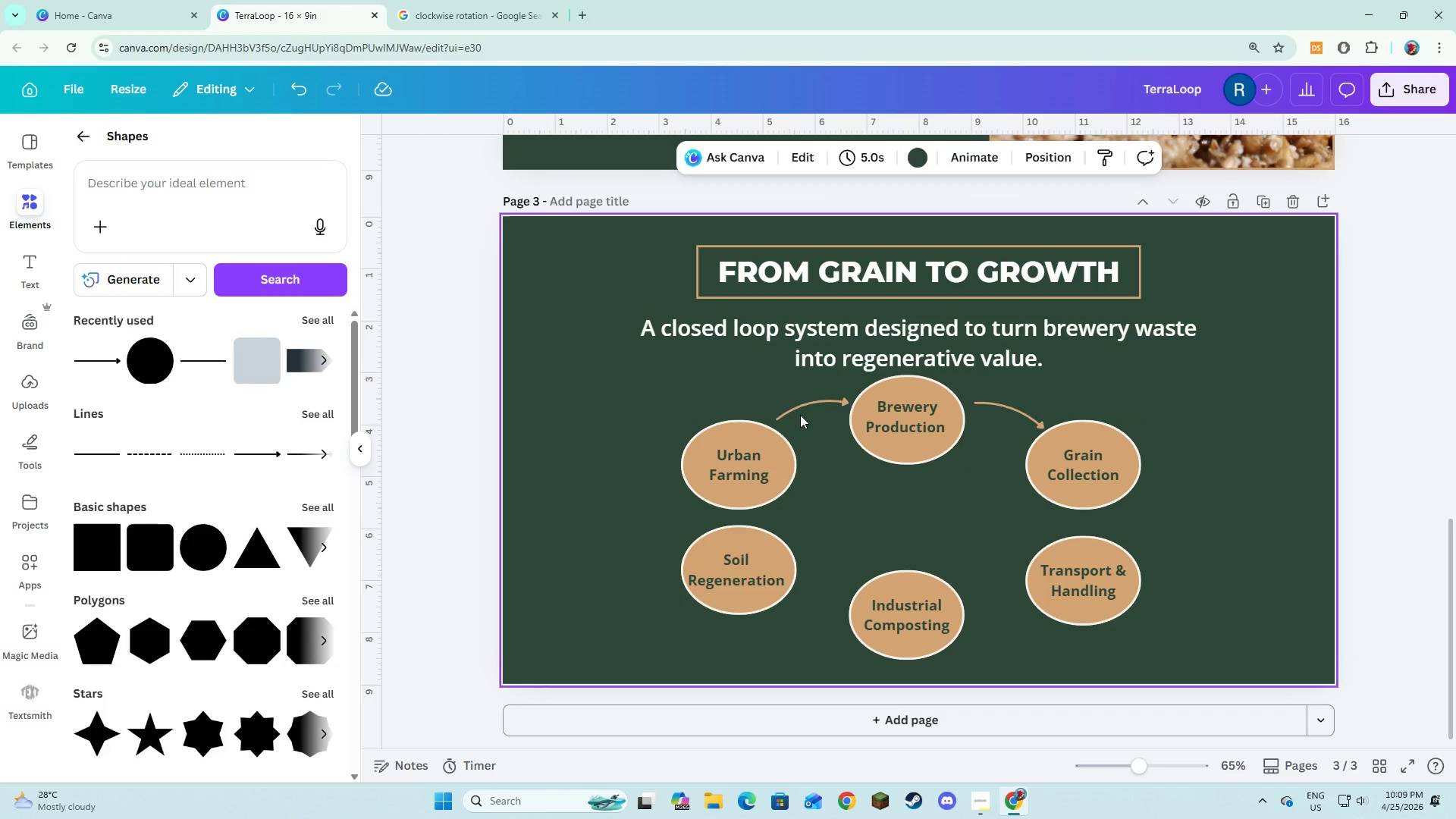 
left_click([800, 412])
 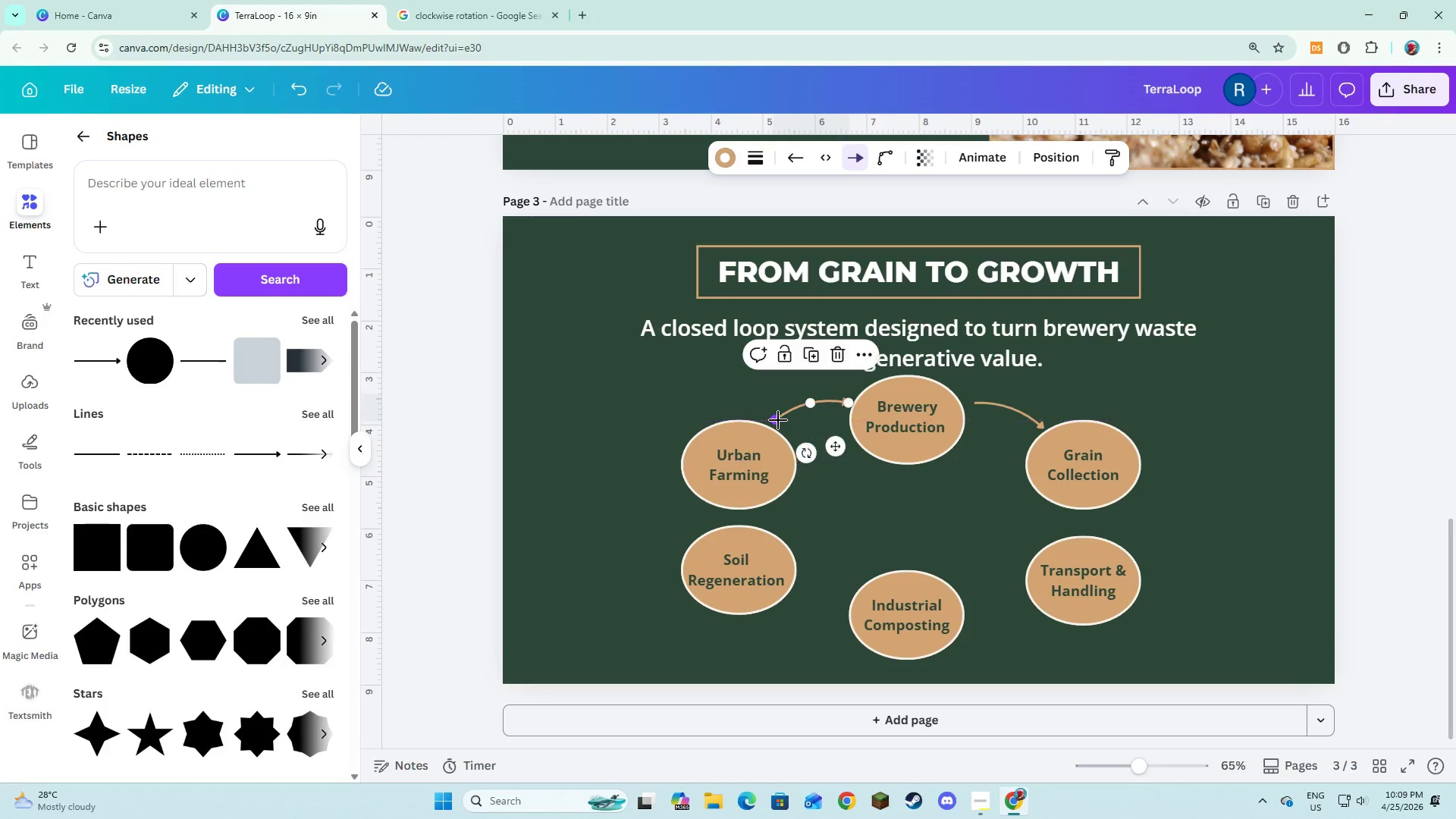 
left_click([848, 512])
 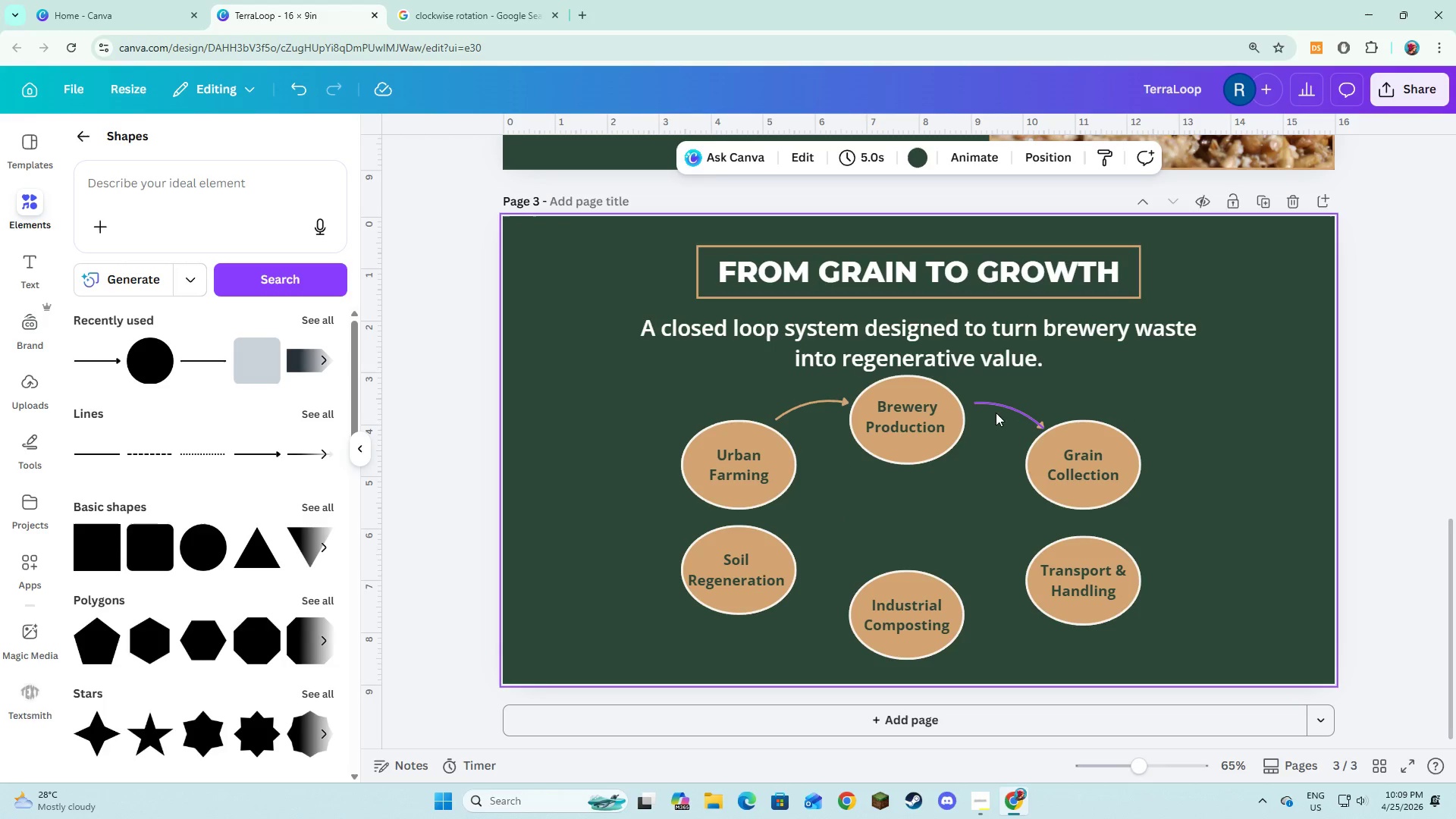 
left_click([1003, 407])
 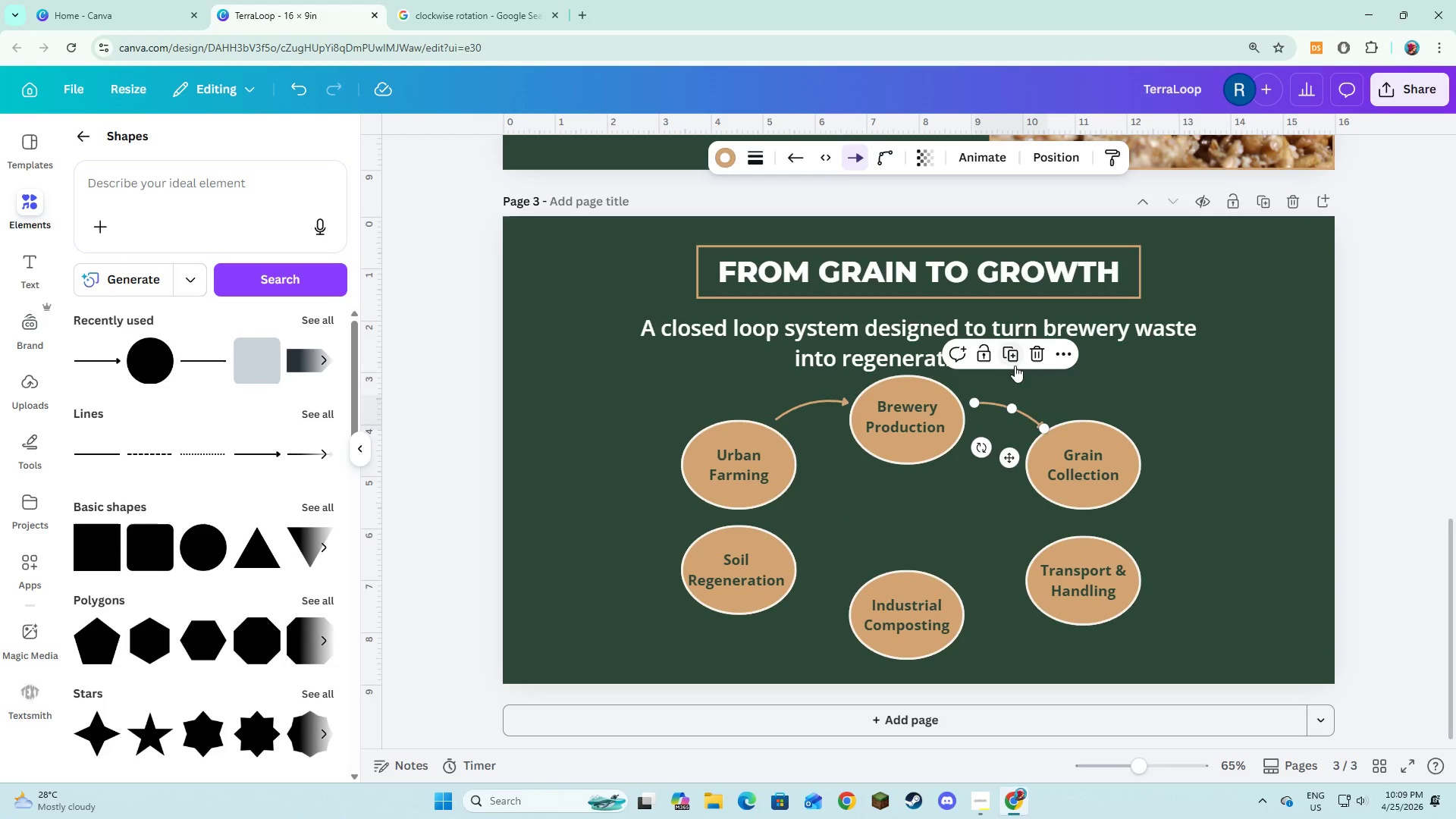 
left_click([1015, 361])
 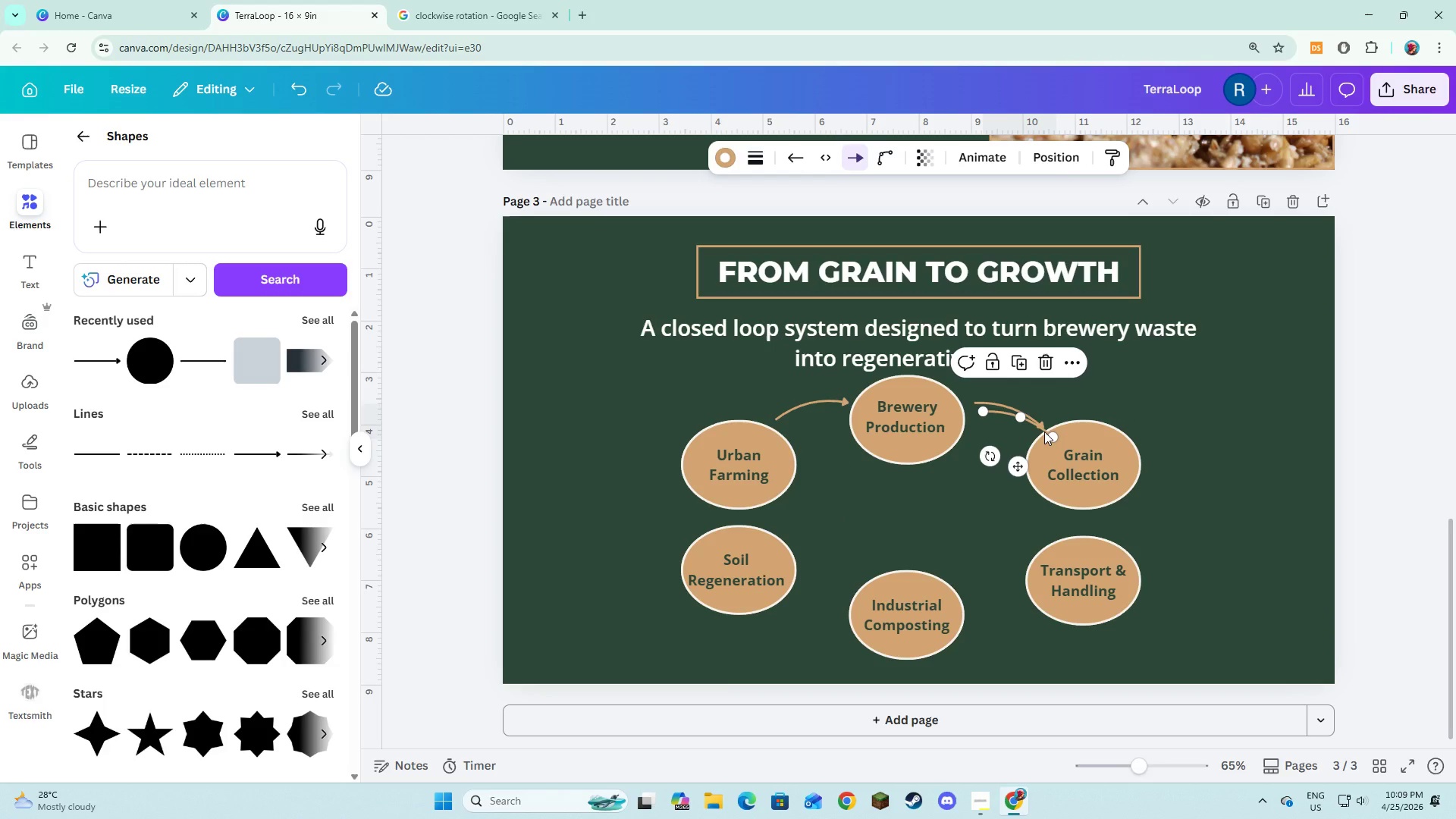 
left_click_drag(start_coordinate=[1044, 431], to_coordinate=[842, 604])
 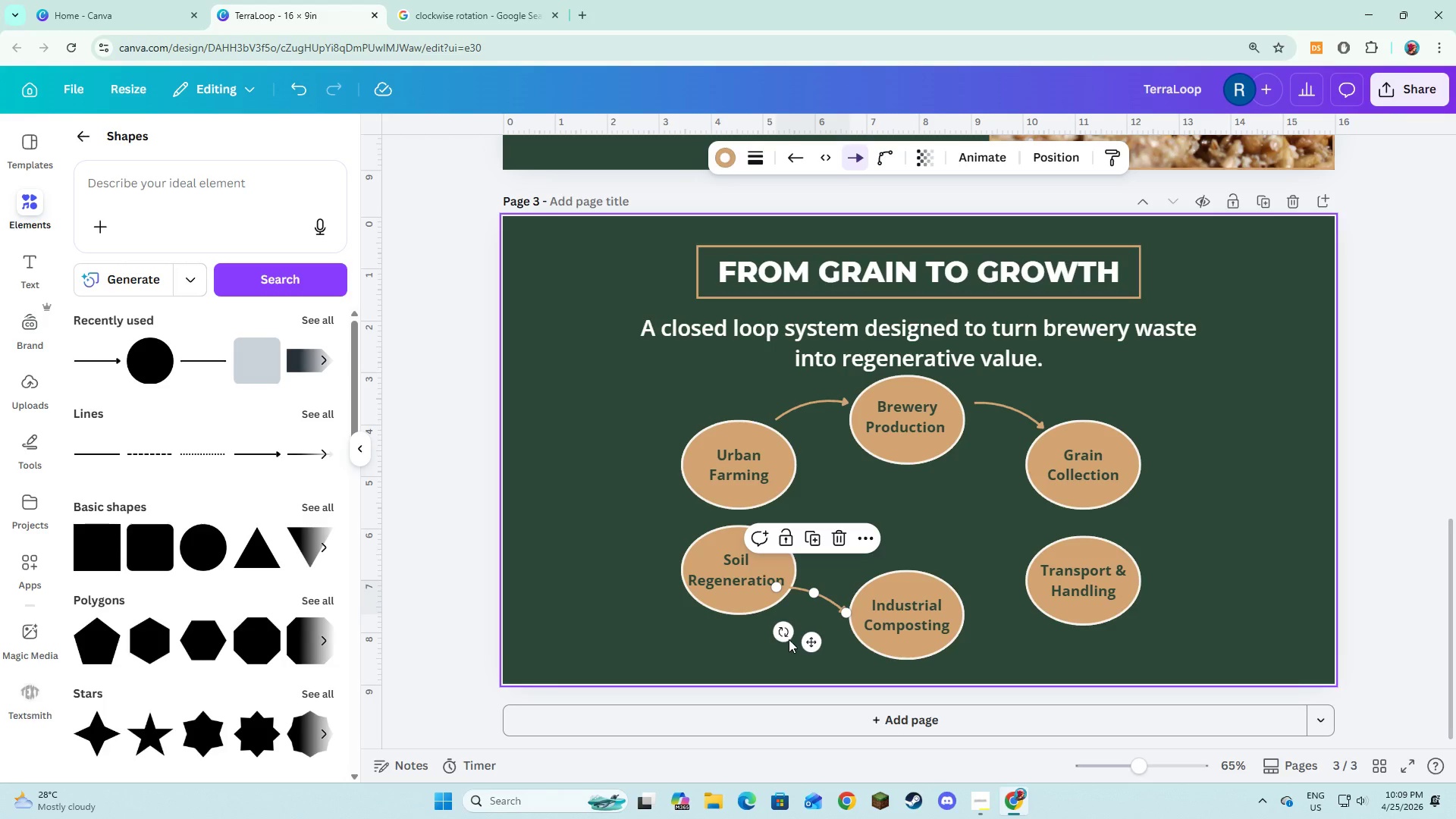 
left_click_drag(start_coordinate=[789, 635], to_coordinate=[858, 513])
 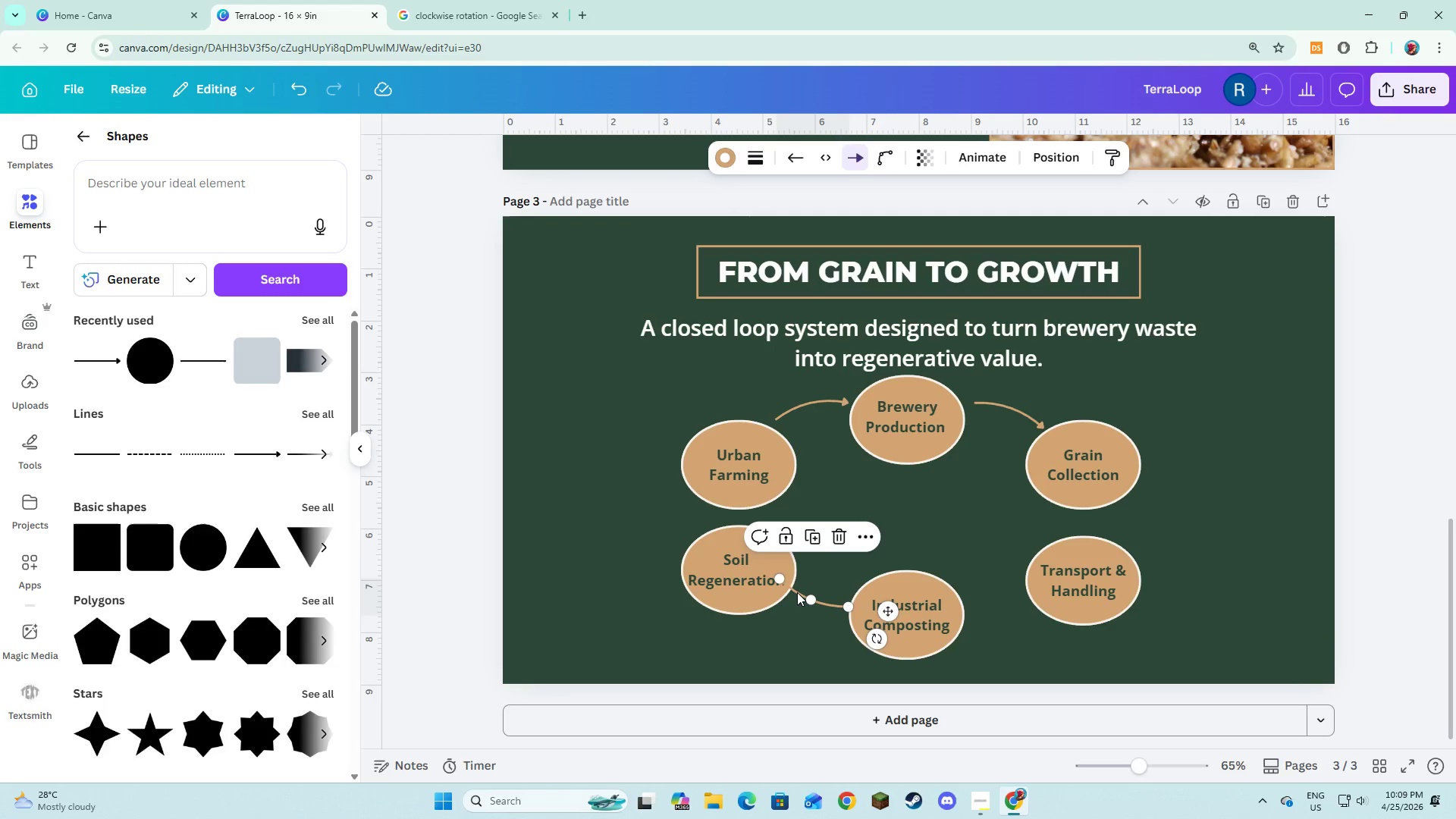 
left_click_drag(start_coordinate=[797, 592], to_coordinate=[799, 621])
 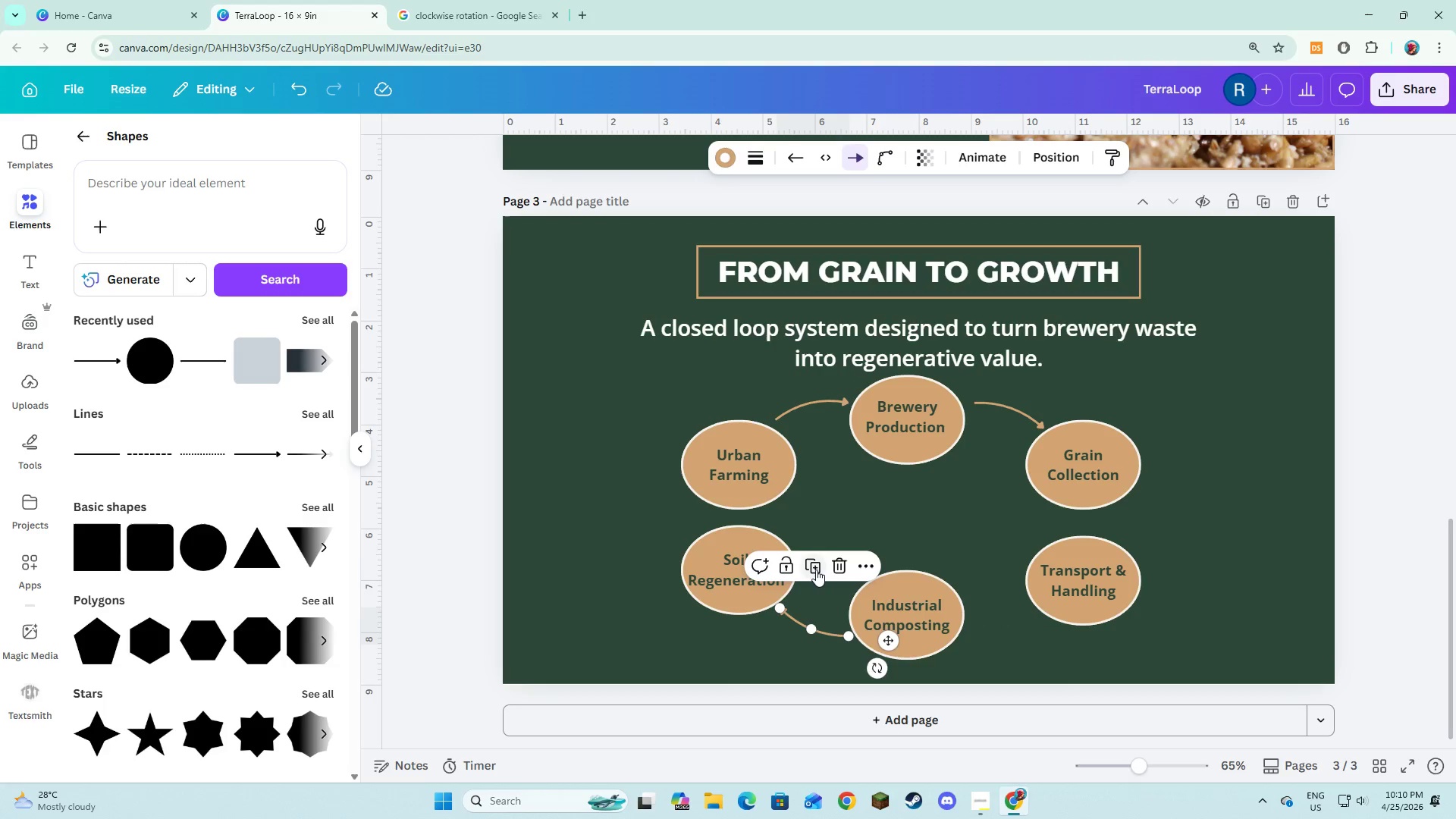 
left_click([816, 567])
 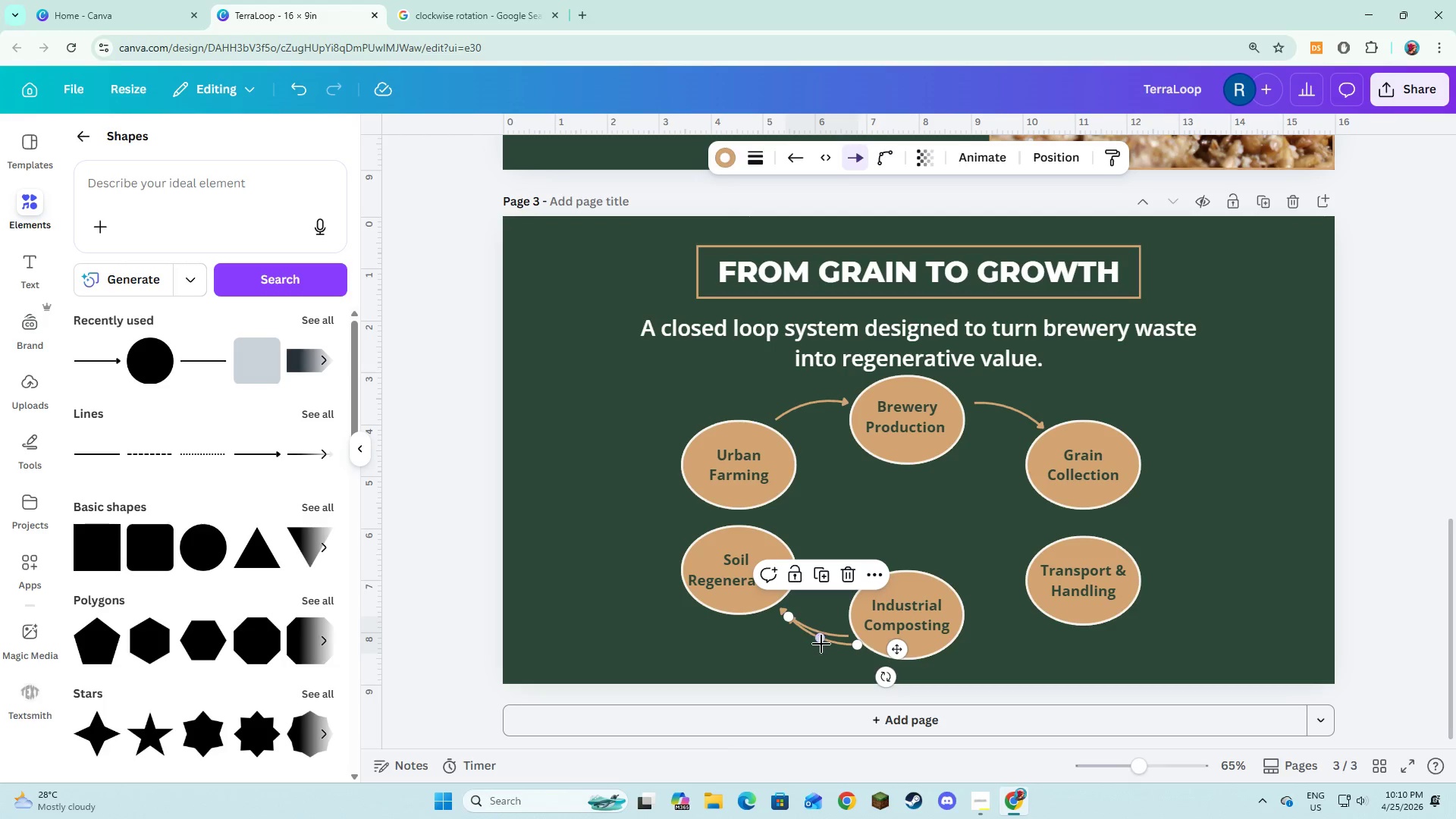 
left_click_drag(start_coordinate=[830, 642], to_coordinate=[1012, 656])
 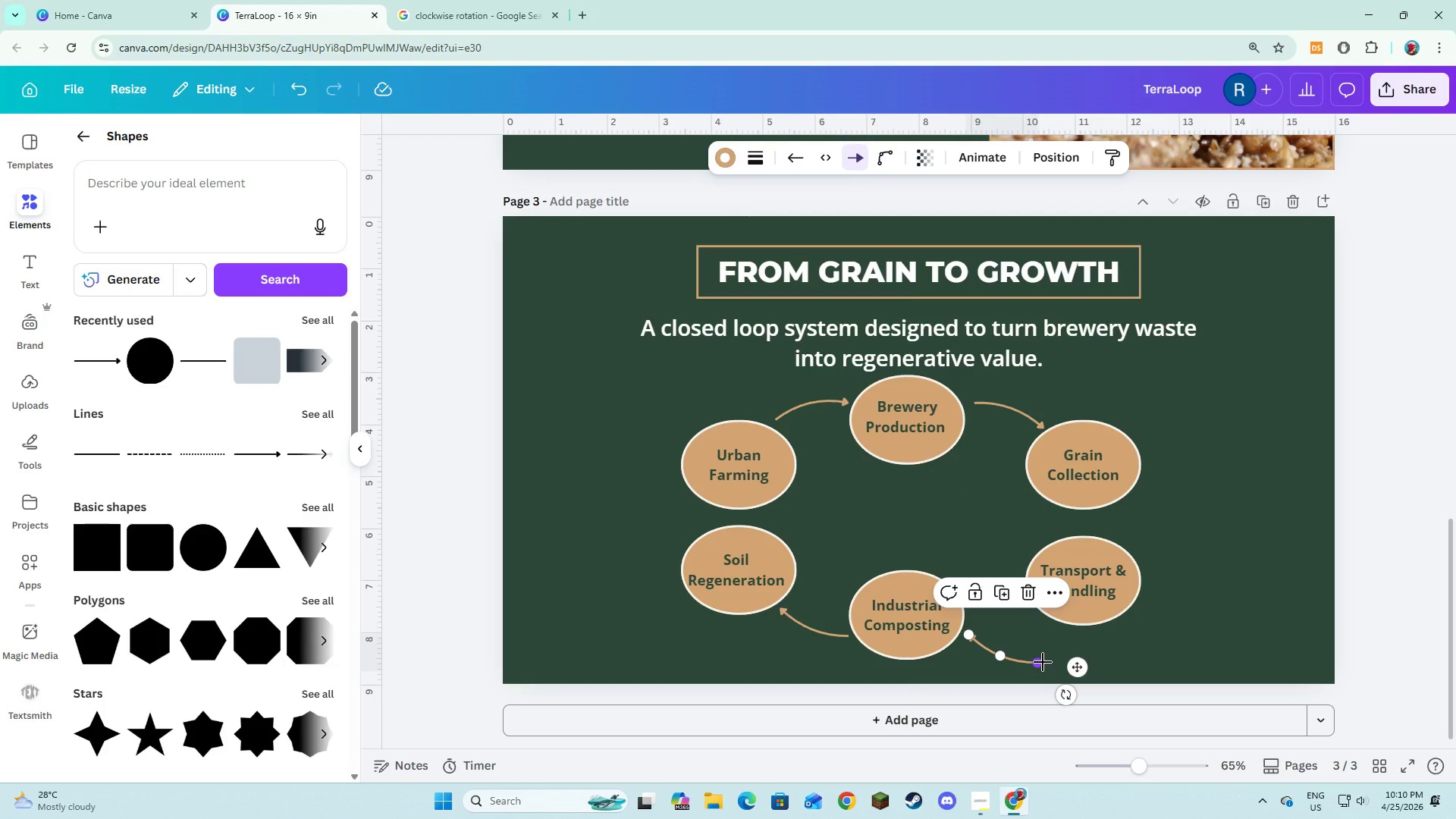 
left_click_drag(start_coordinate=[1042, 662], to_coordinate=[1046, 623])
 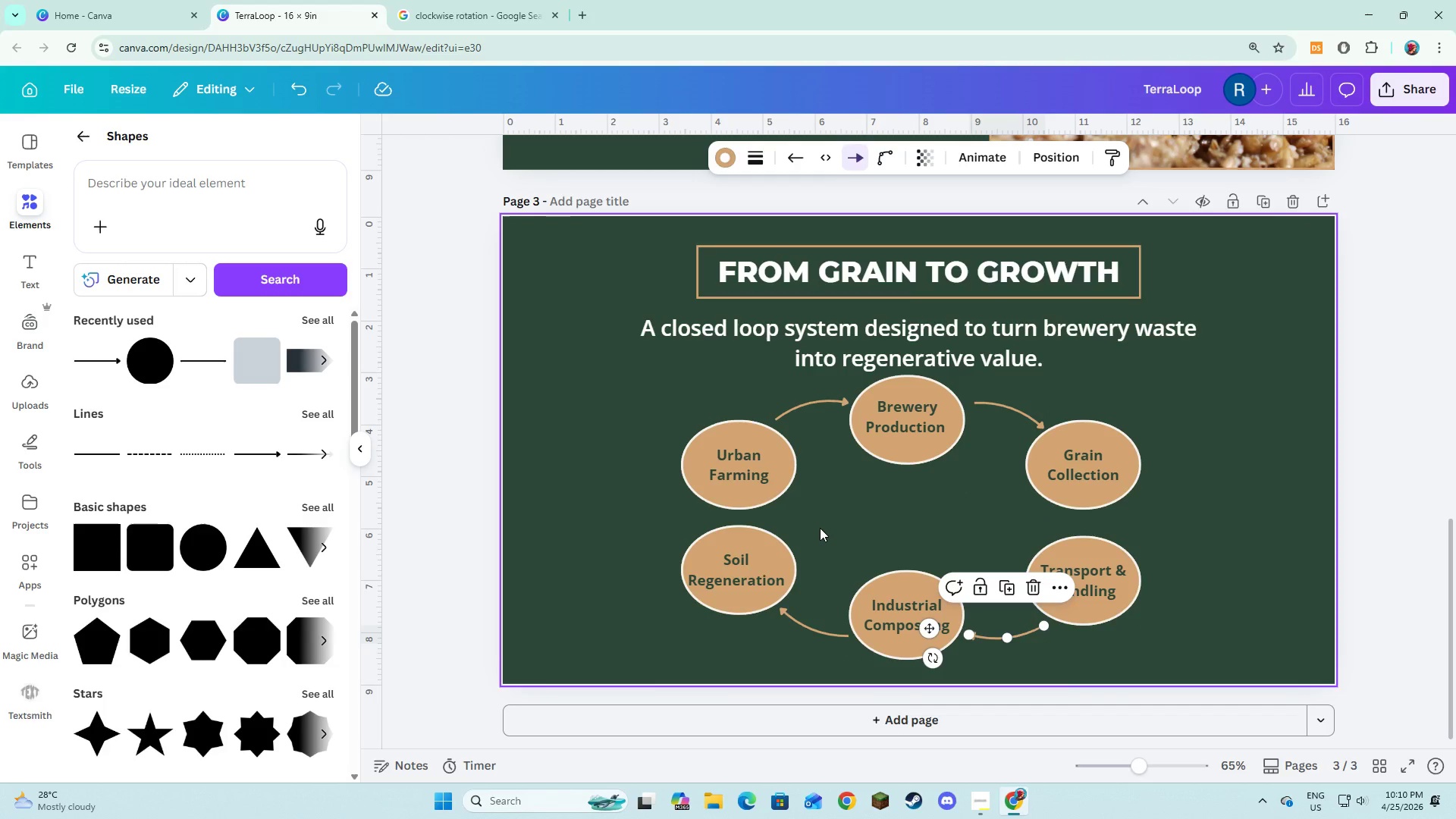 
left_click([820, 528])
 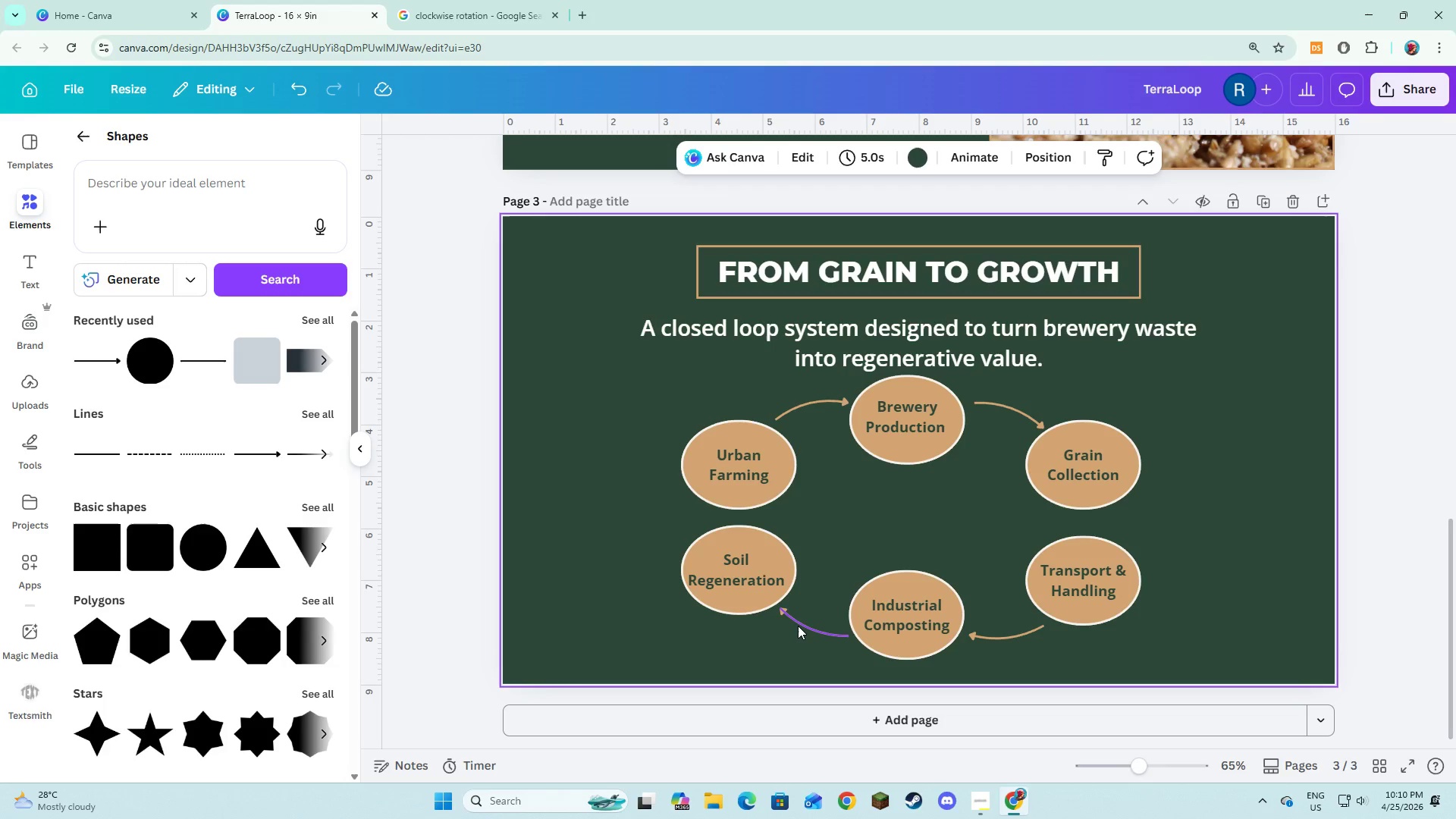 
left_click([798, 626])
 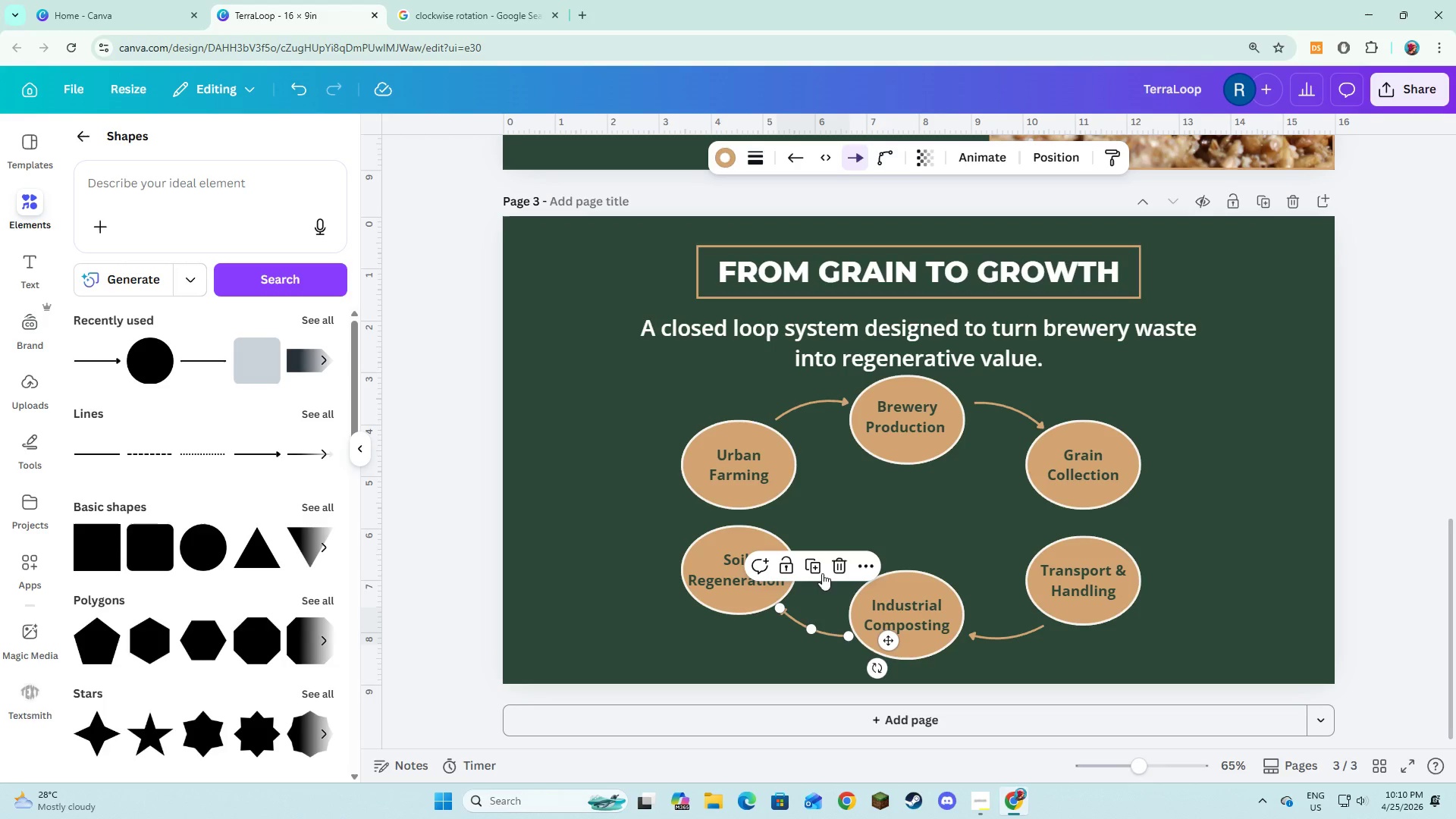 
left_click([817, 565])
 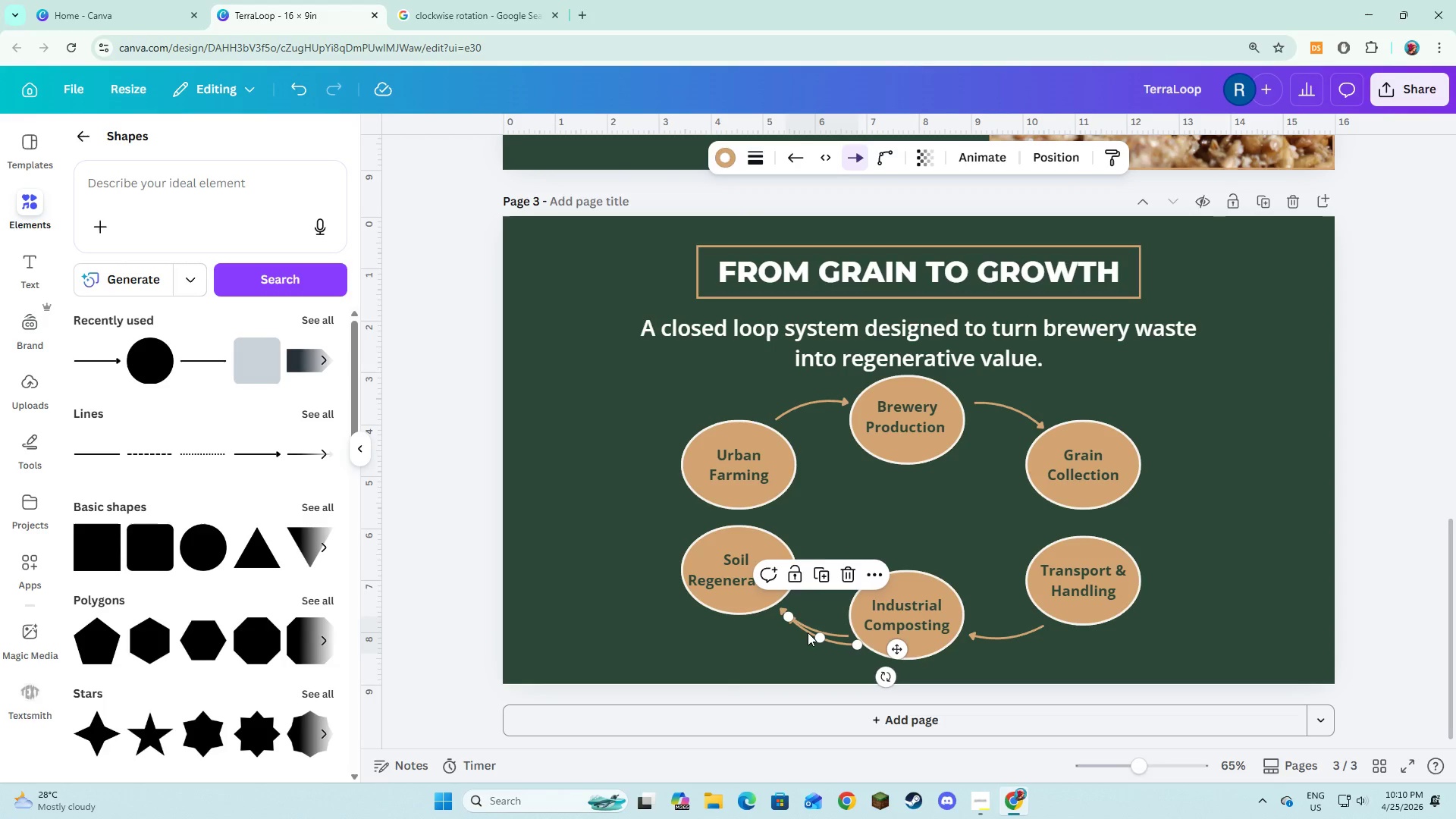 
left_click_drag(start_coordinate=[805, 632], to_coordinate=[855, 516])
 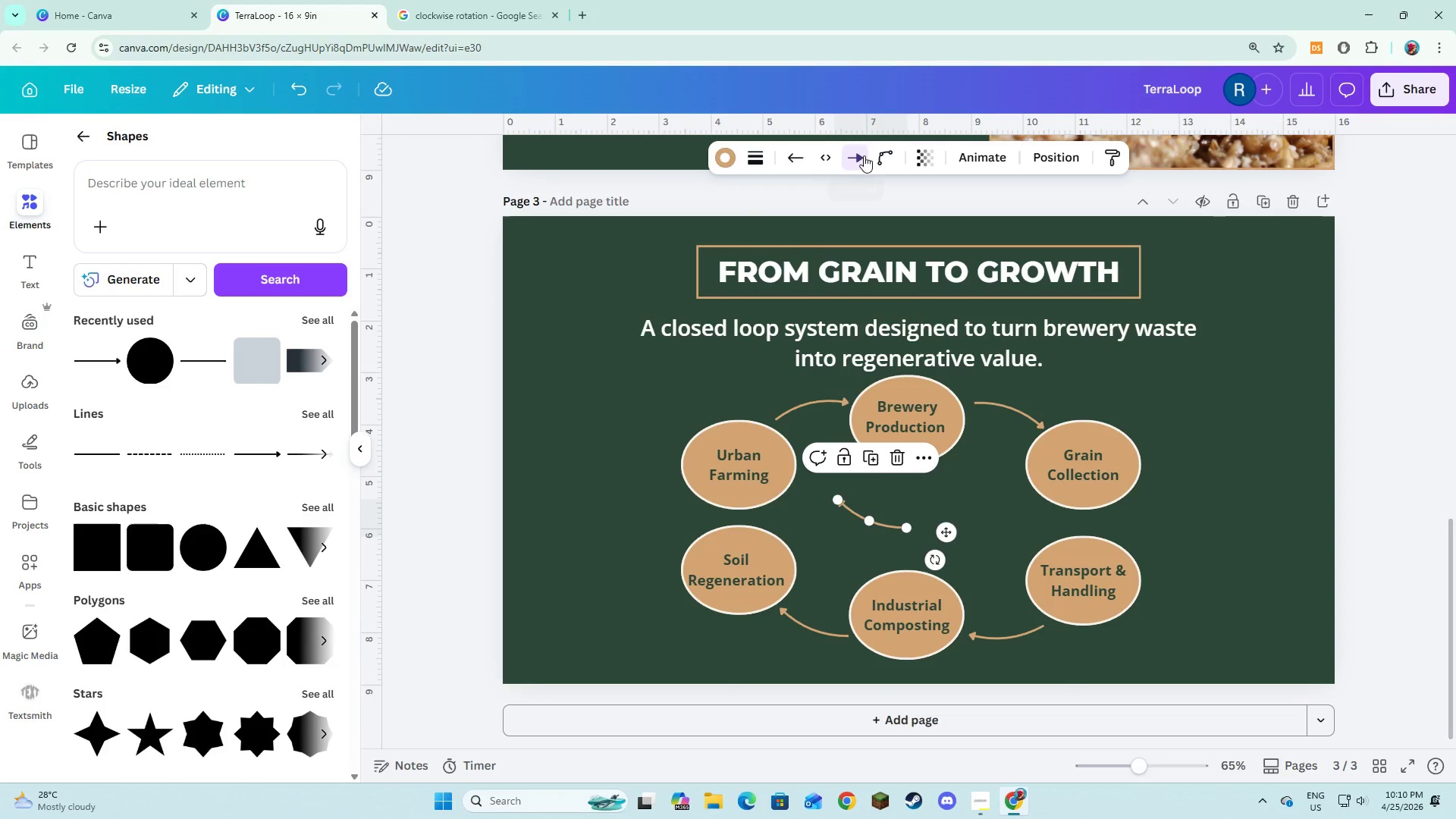 
left_click([871, 155])
 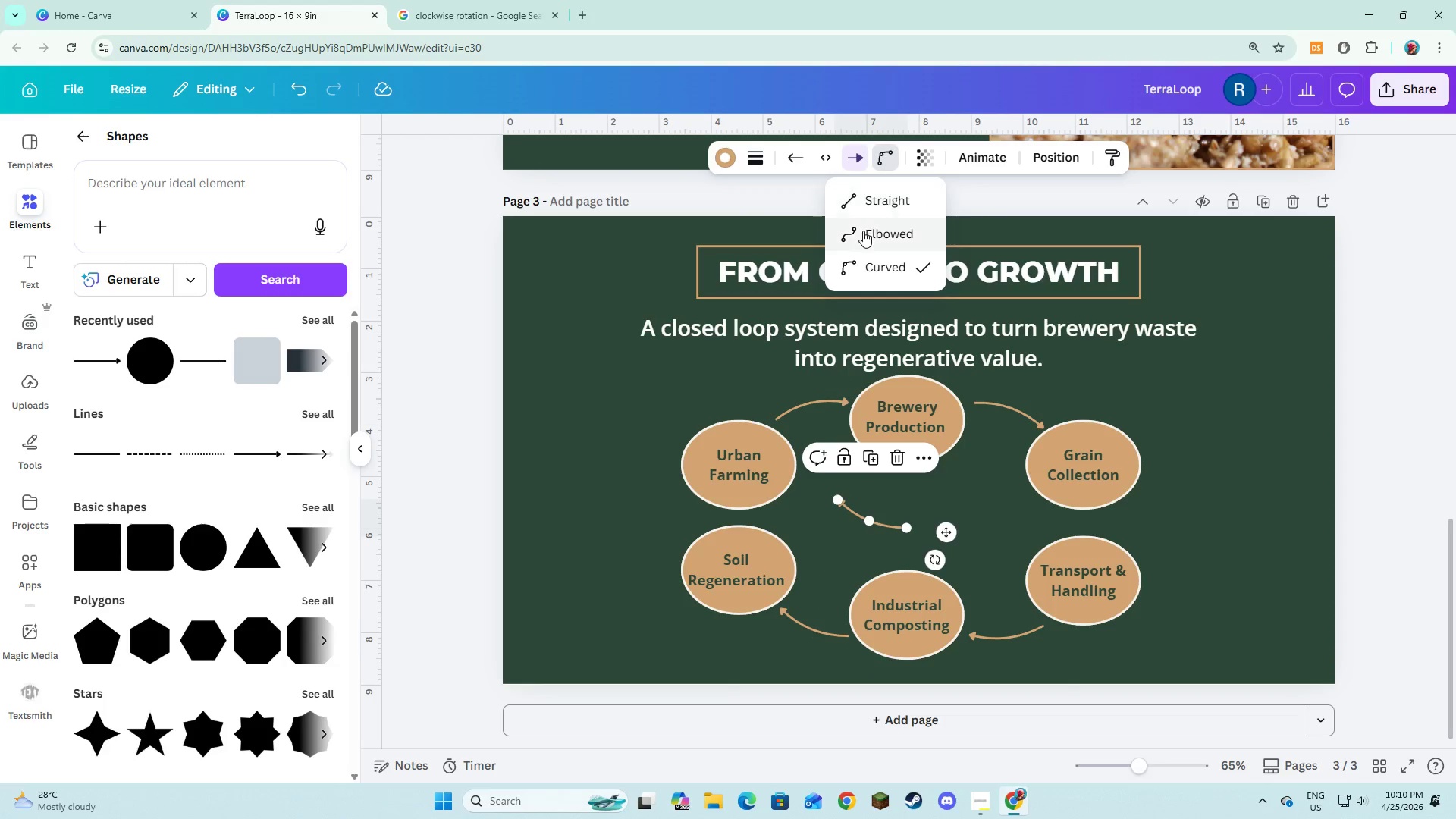 
left_click([864, 204])
 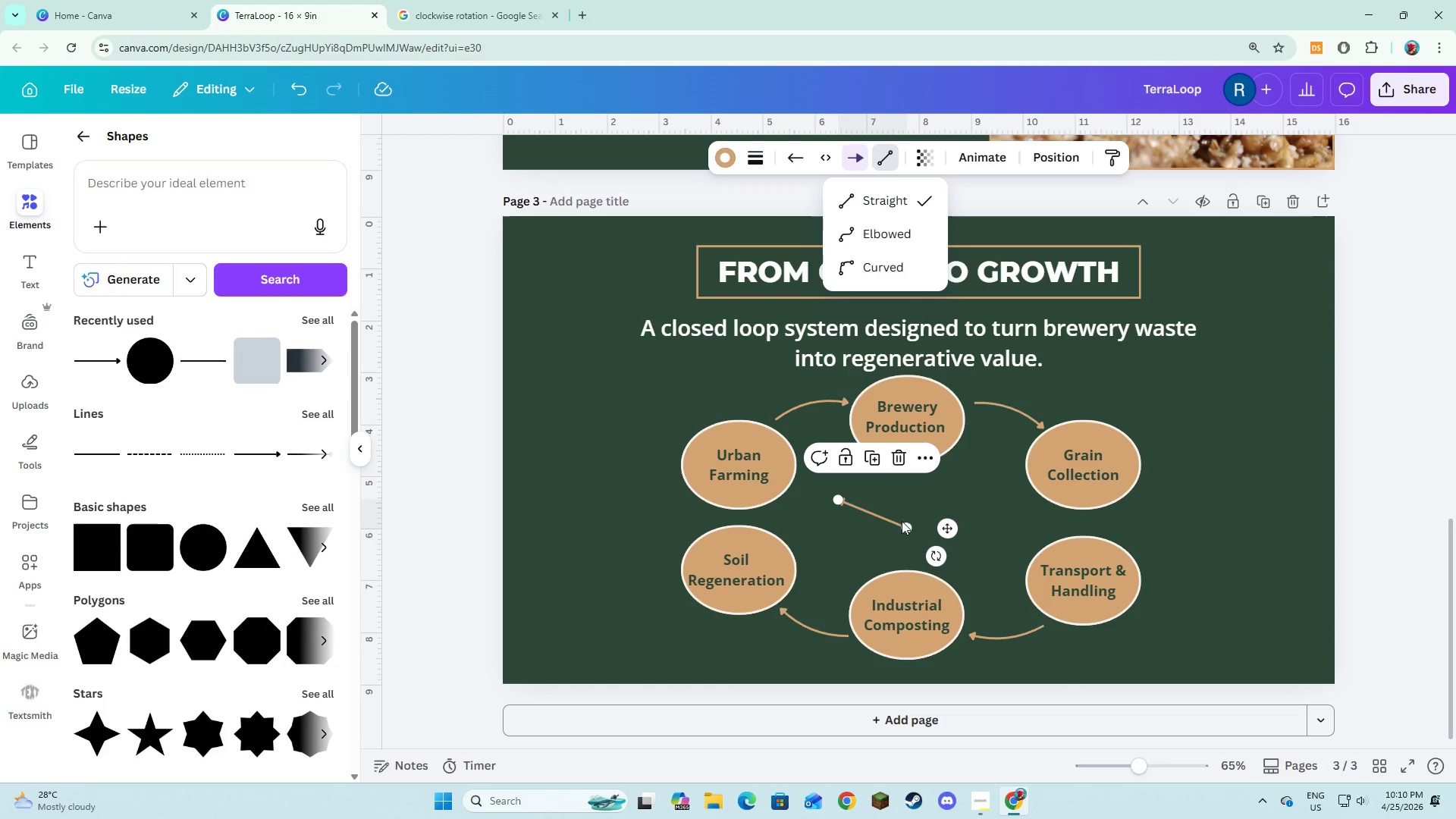 
left_click_drag(start_coordinate=[904, 526], to_coordinate=[864, 497])
 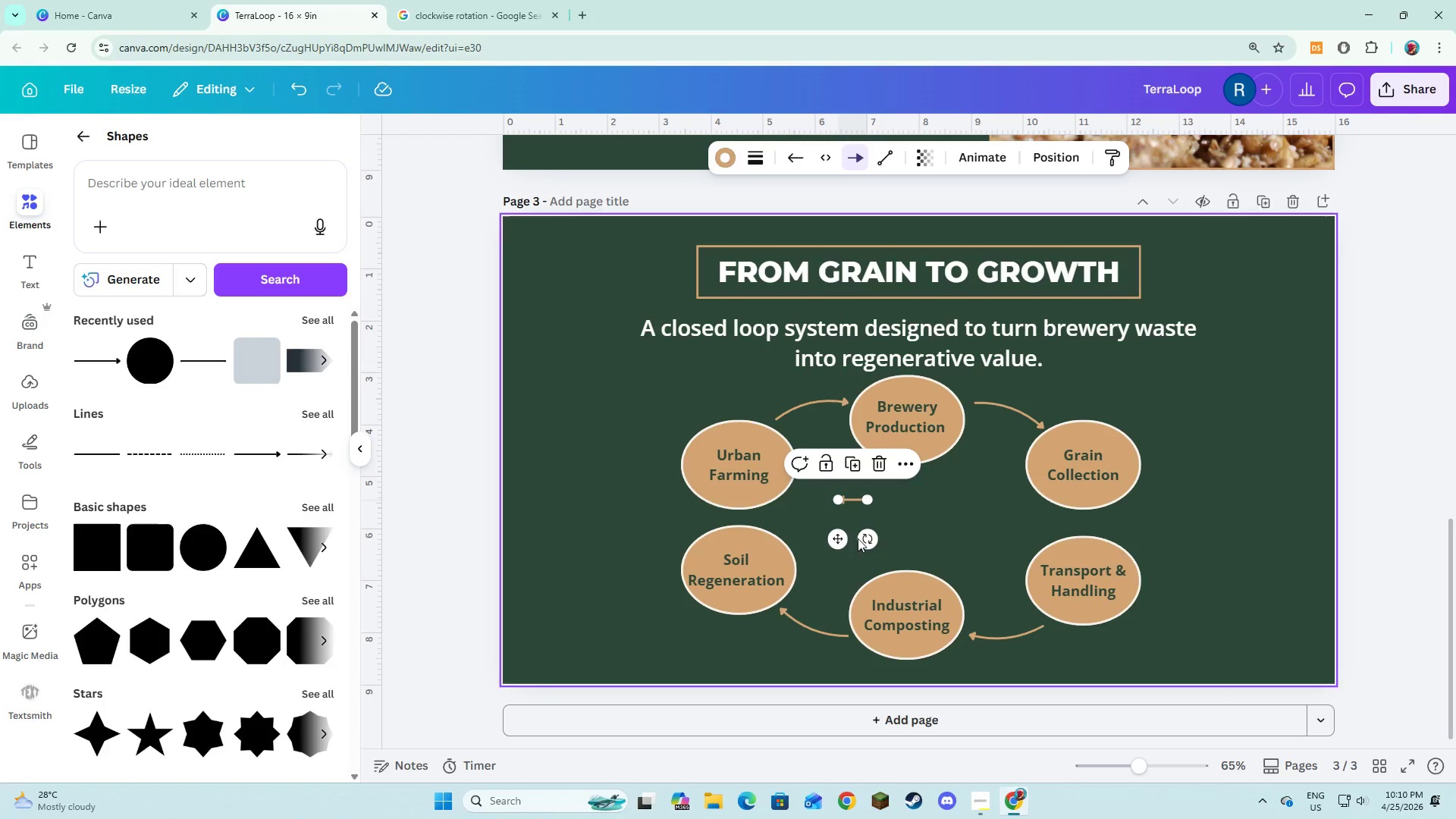 
left_click_drag(start_coordinate=[863, 541], to_coordinate=[868, 500])
 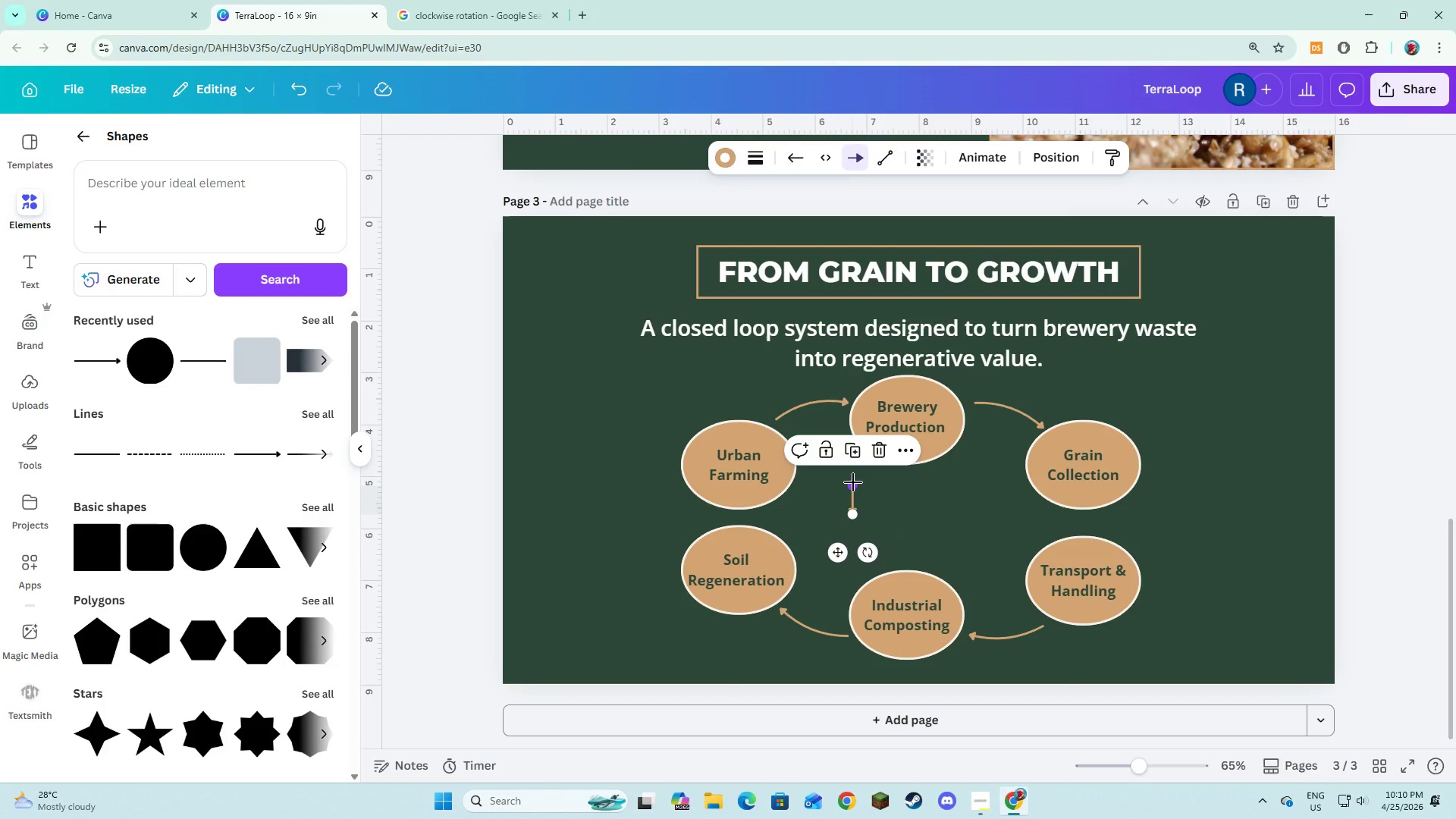 
left_click_drag(start_coordinate=[853, 482], to_coordinate=[852, 468])
 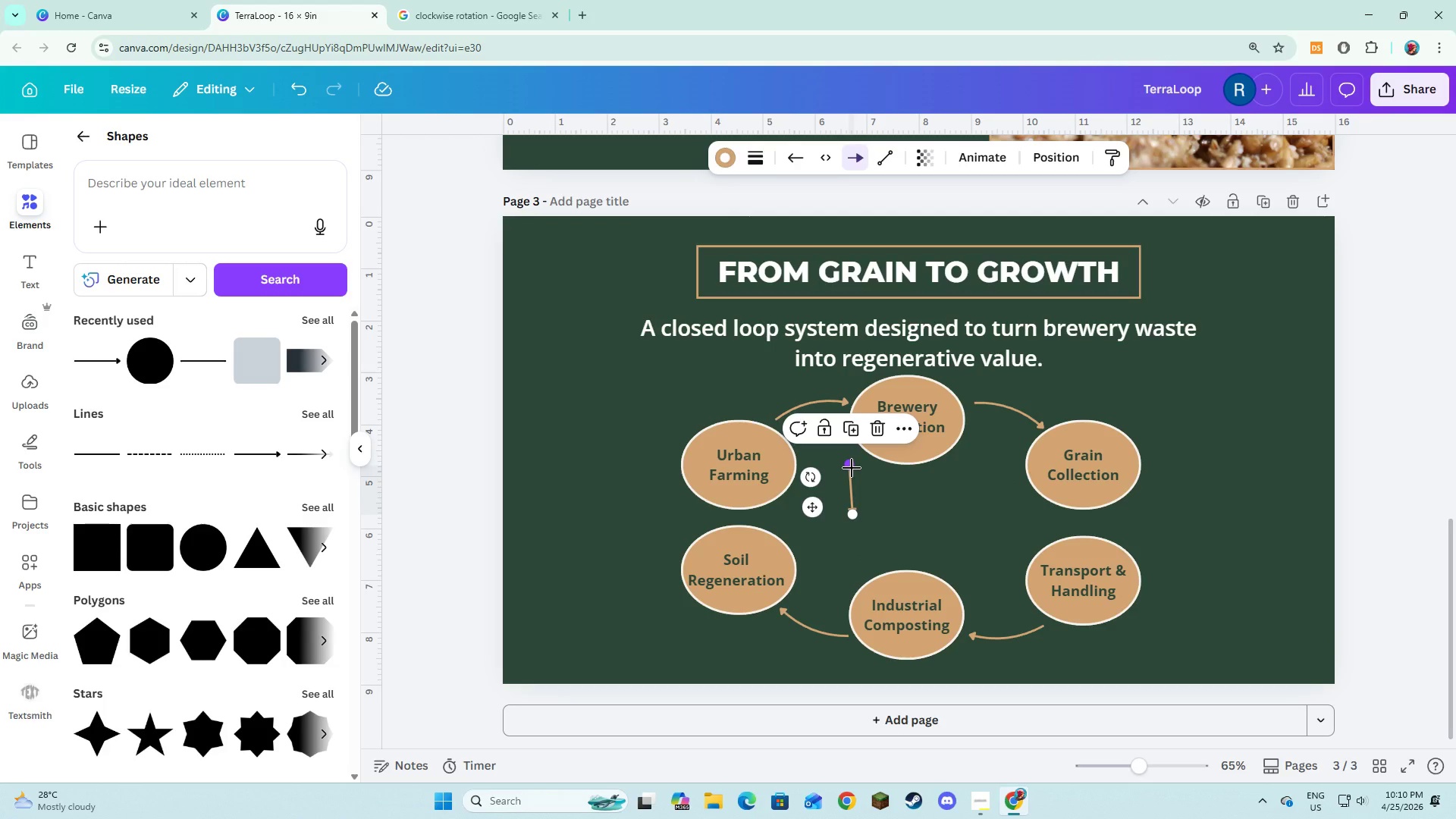 
left_click_drag(start_coordinate=[852, 468], to_coordinate=[855, 461])
 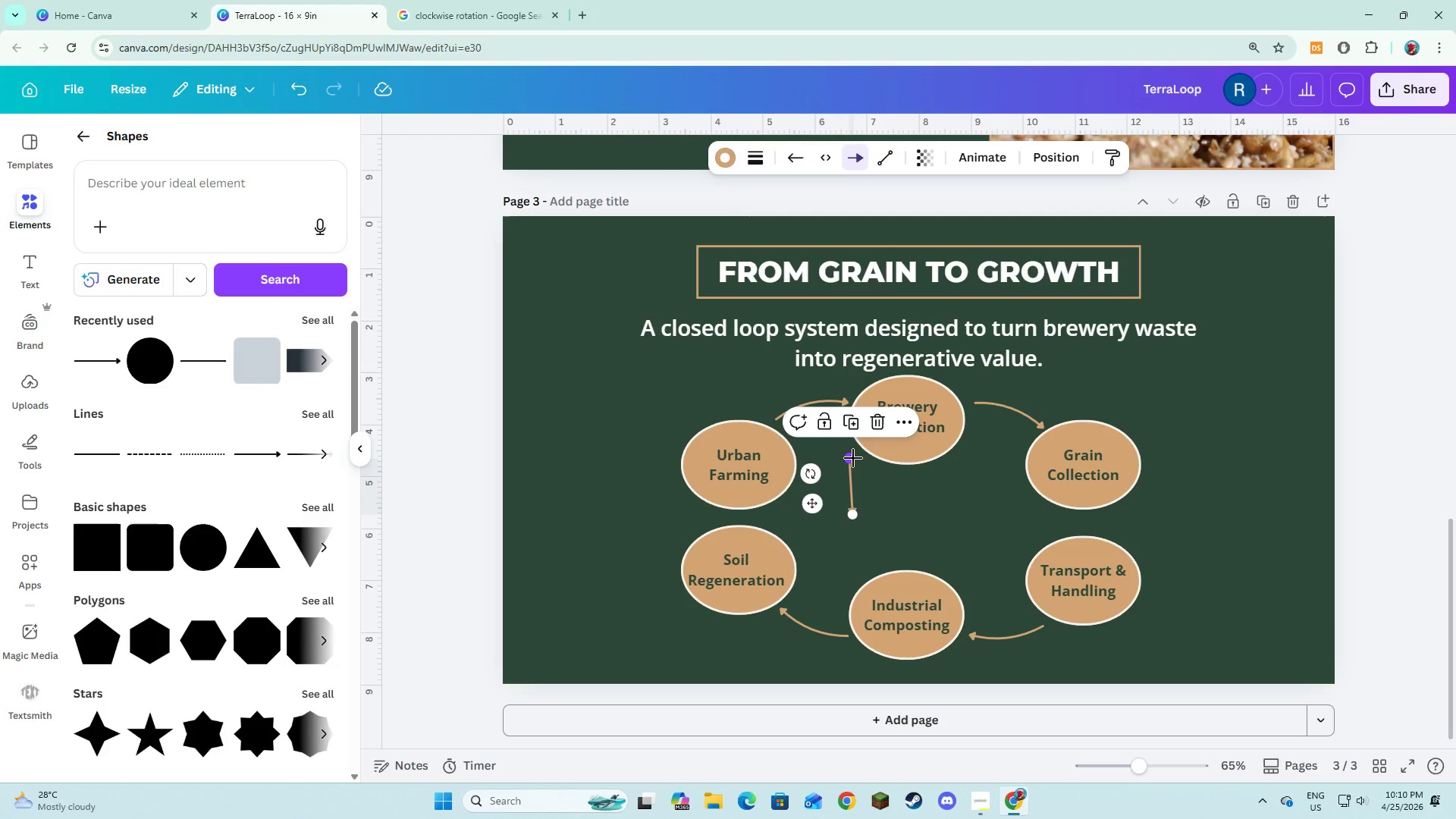 
left_click_drag(start_coordinate=[853, 458], to_coordinate=[858, 450])
 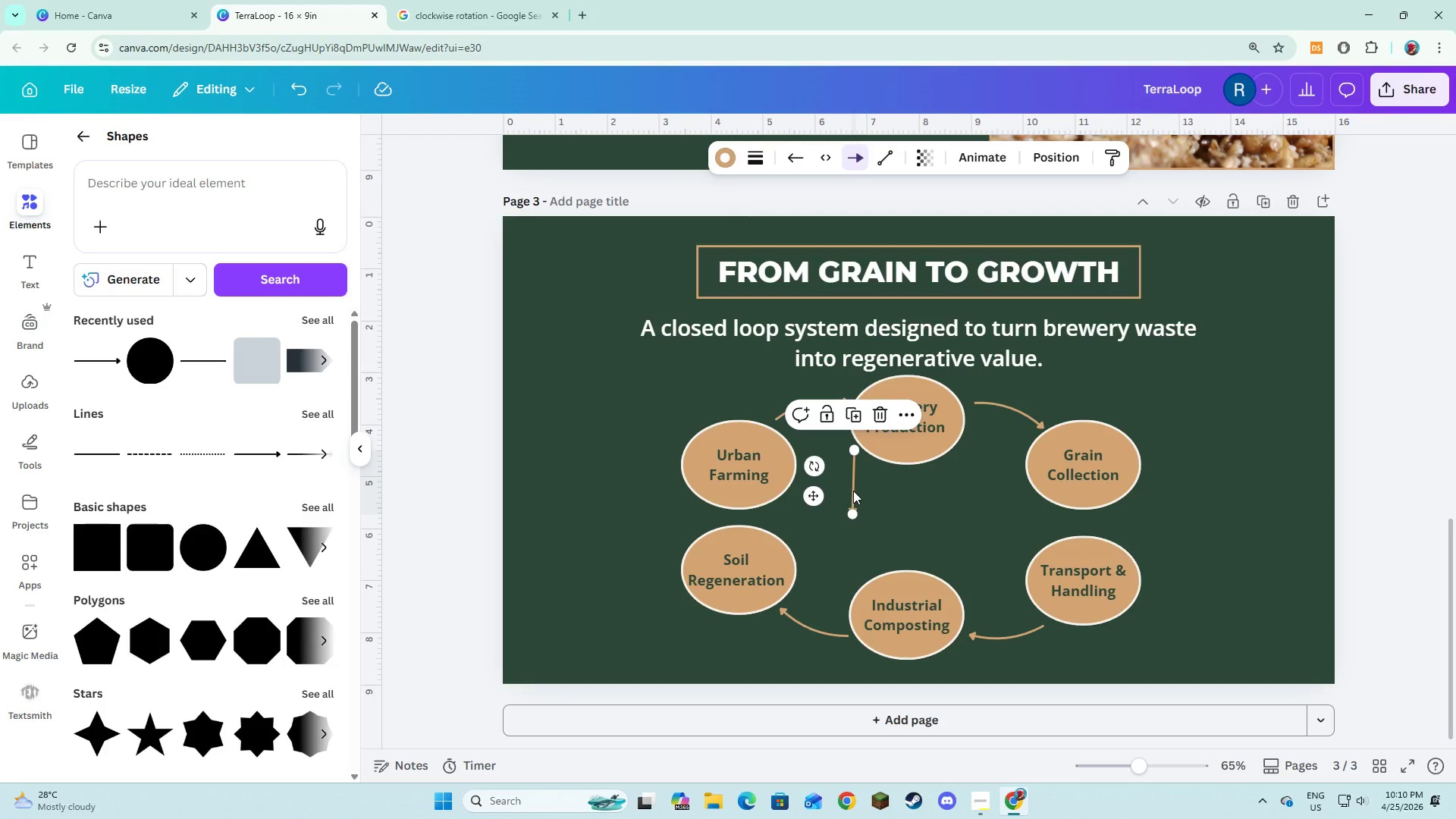 
left_click_drag(start_coordinate=[853, 491], to_coordinate=[586, 442])
 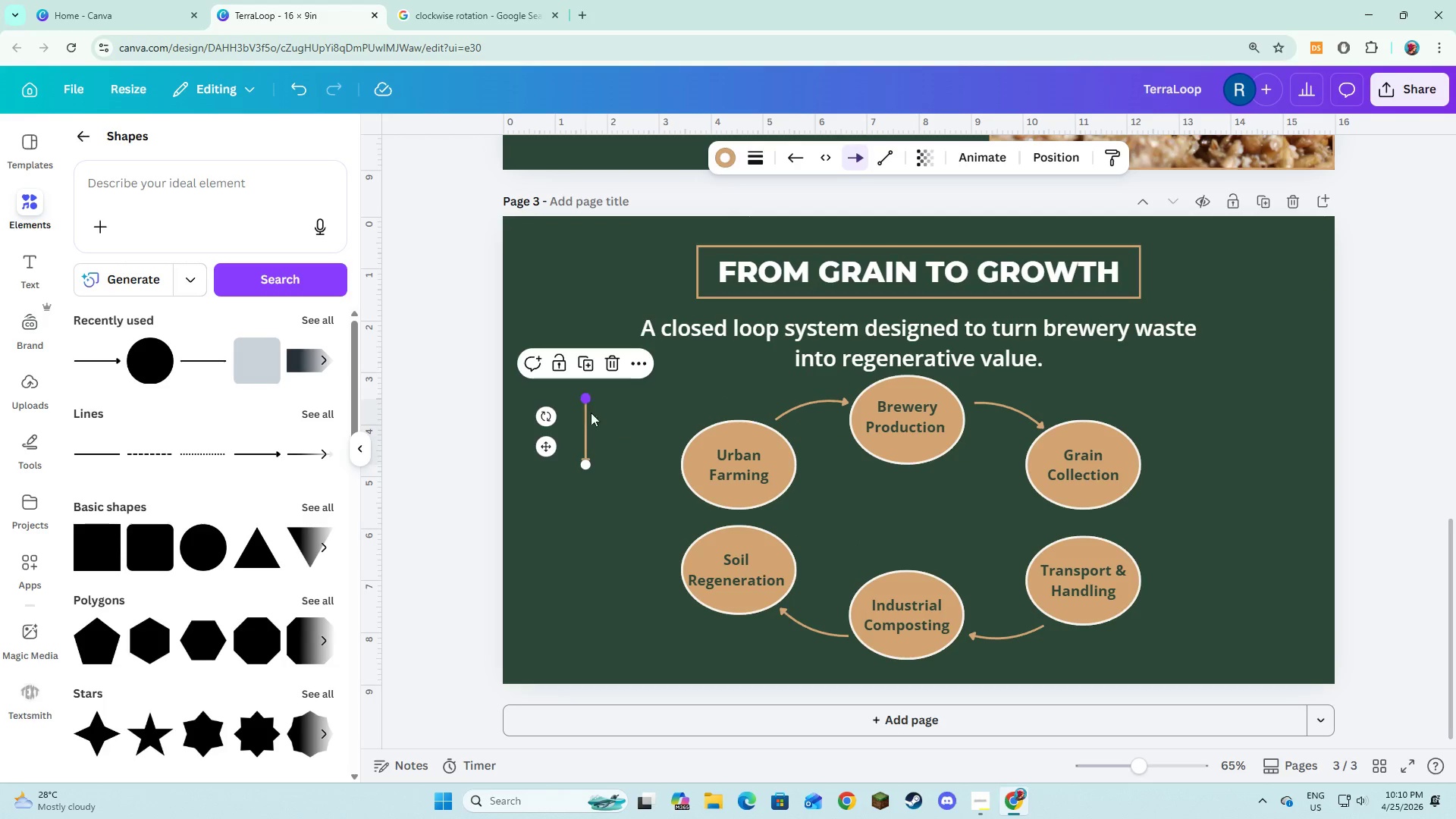 
left_click_drag(start_coordinate=[587, 397], to_coordinate=[587, 441])
 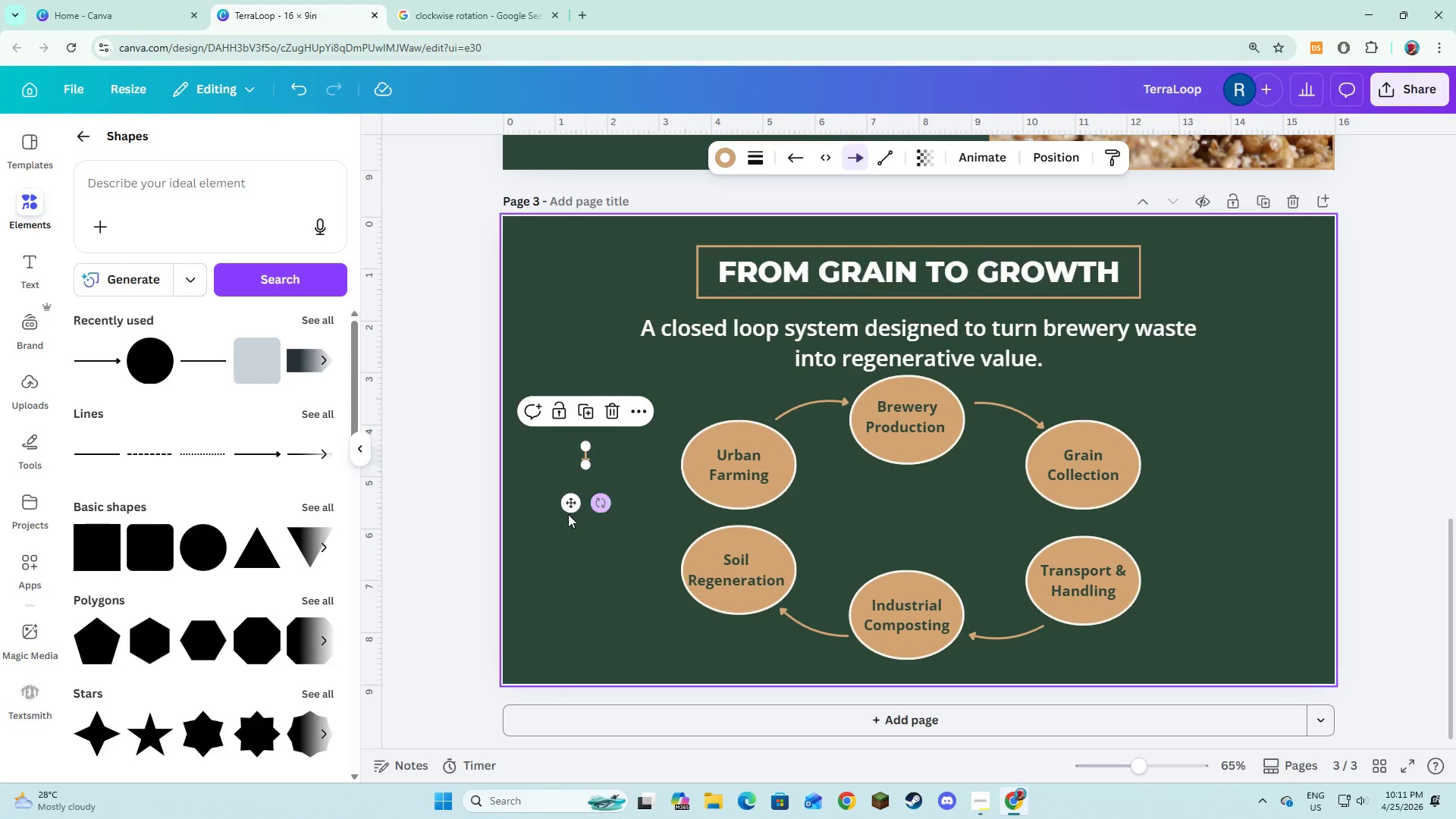 
left_click_drag(start_coordinate=[566, 504], to_coordinate=[1064, 571])
 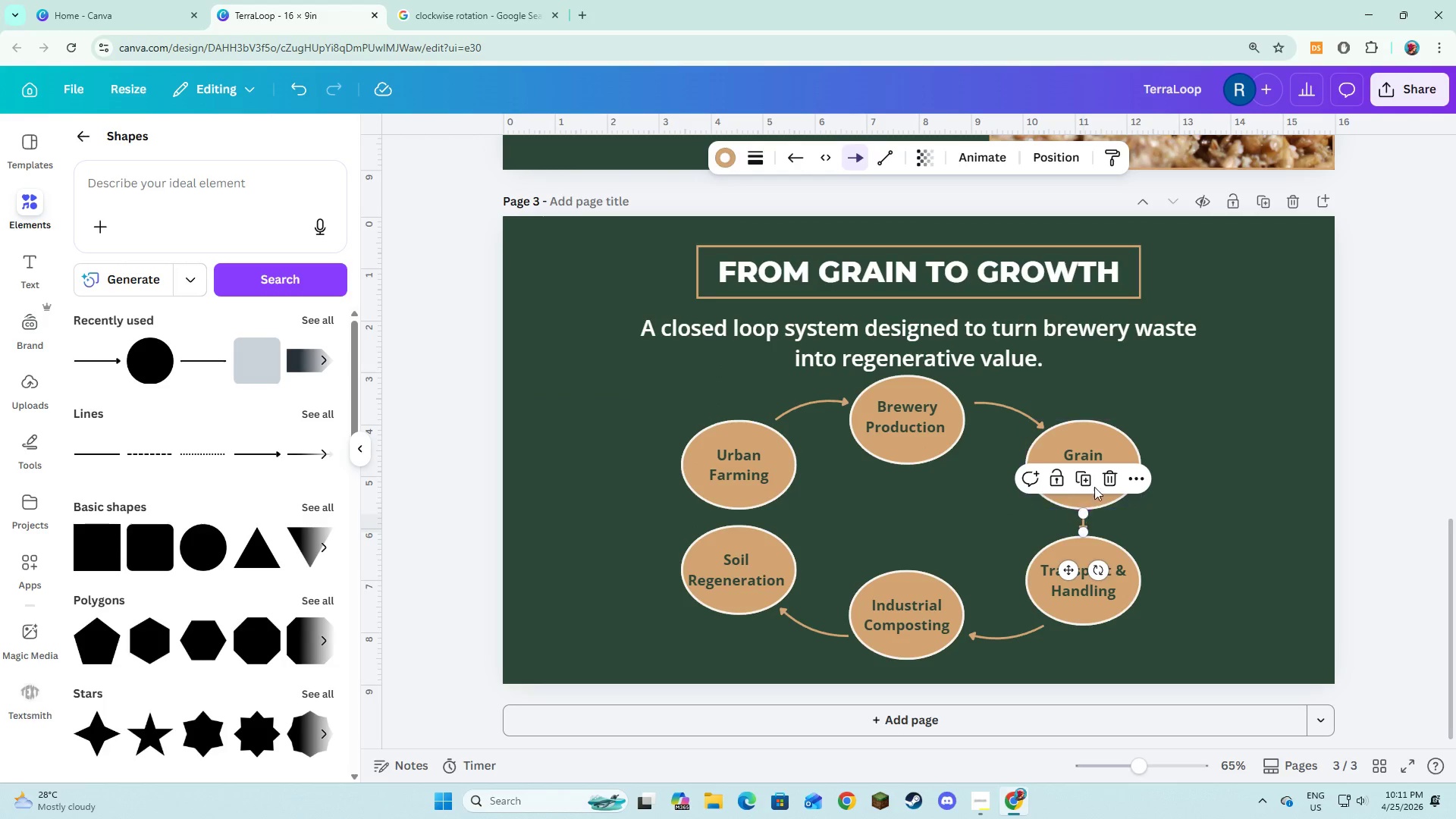 
left_click([1087, 481])
 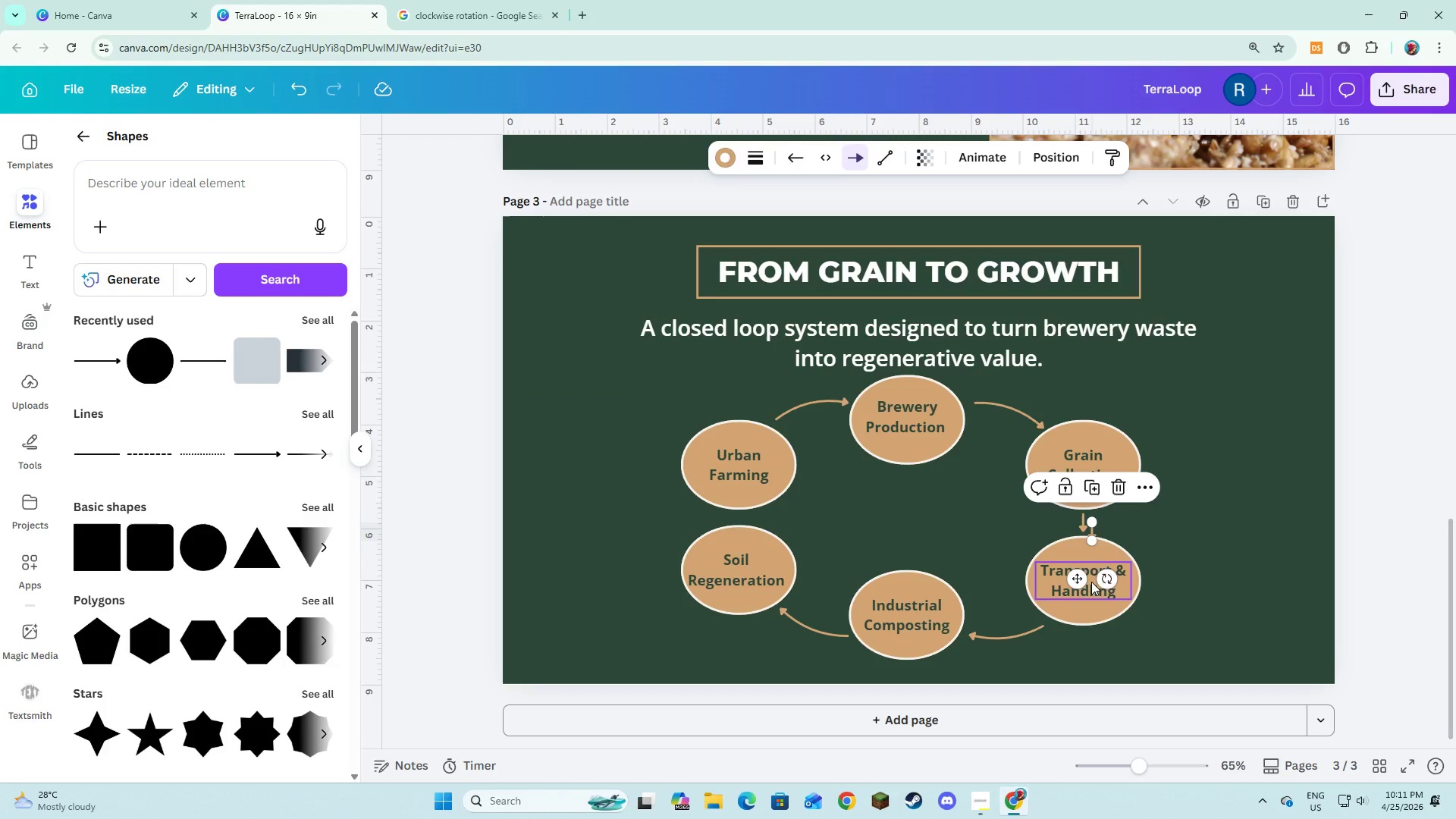 
left_click_drag(start_coordinate=[1104, 578], to_coordinate=[1094, 521])
 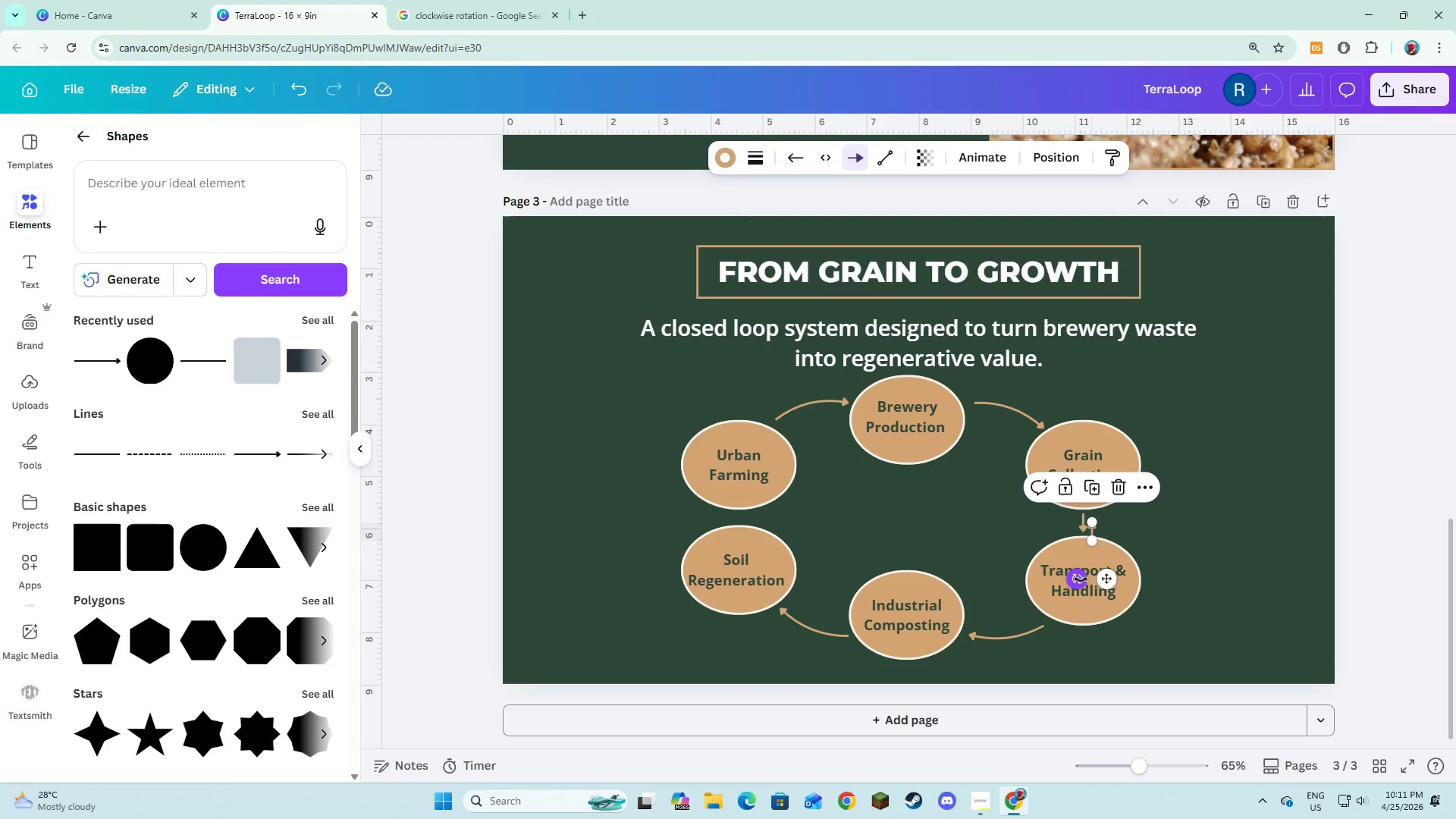 
left_click_drag(start_coordinate=[1103, 576], to_coordinate=[748, 560])
 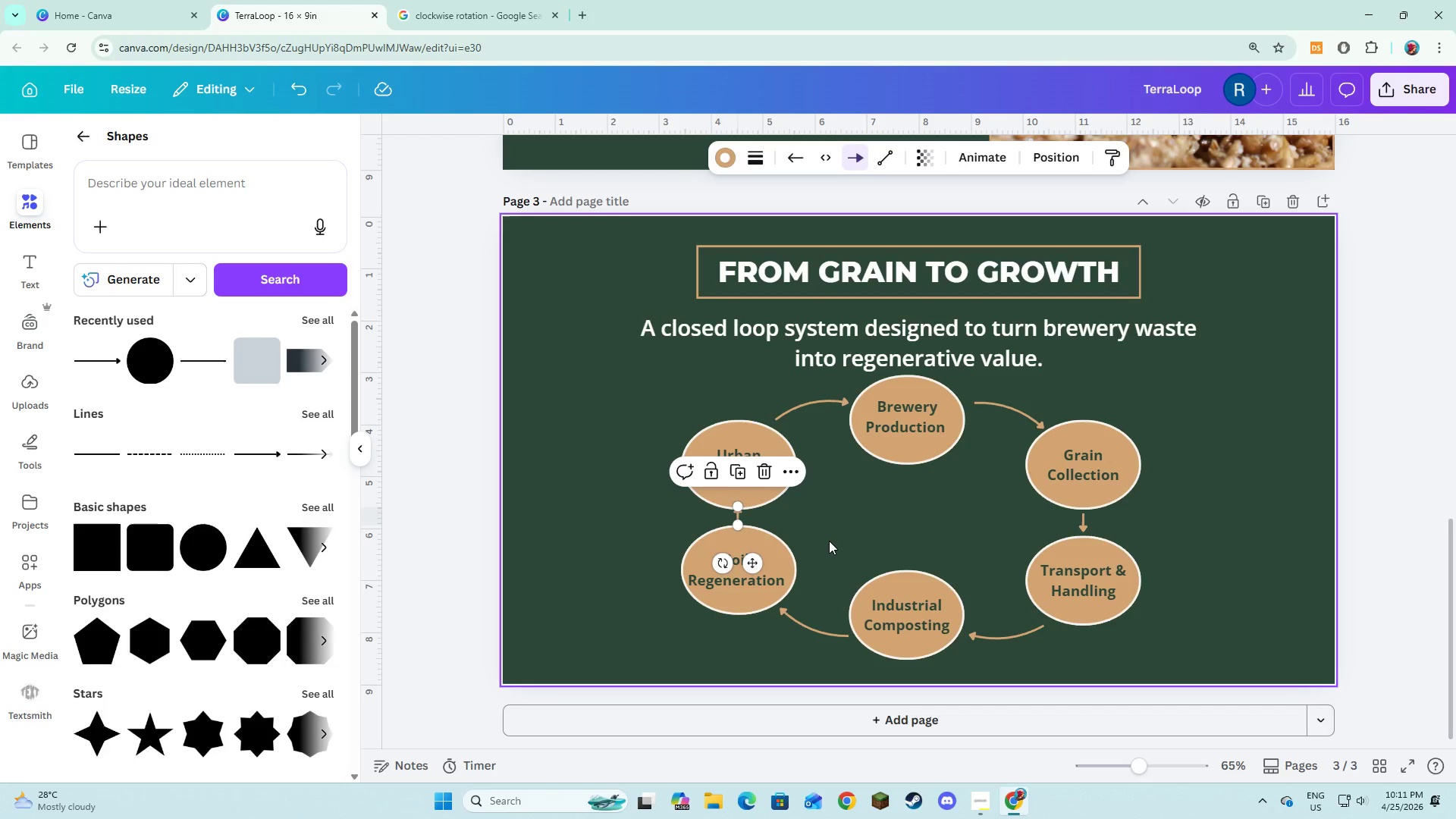 
left_click([829, 541])
 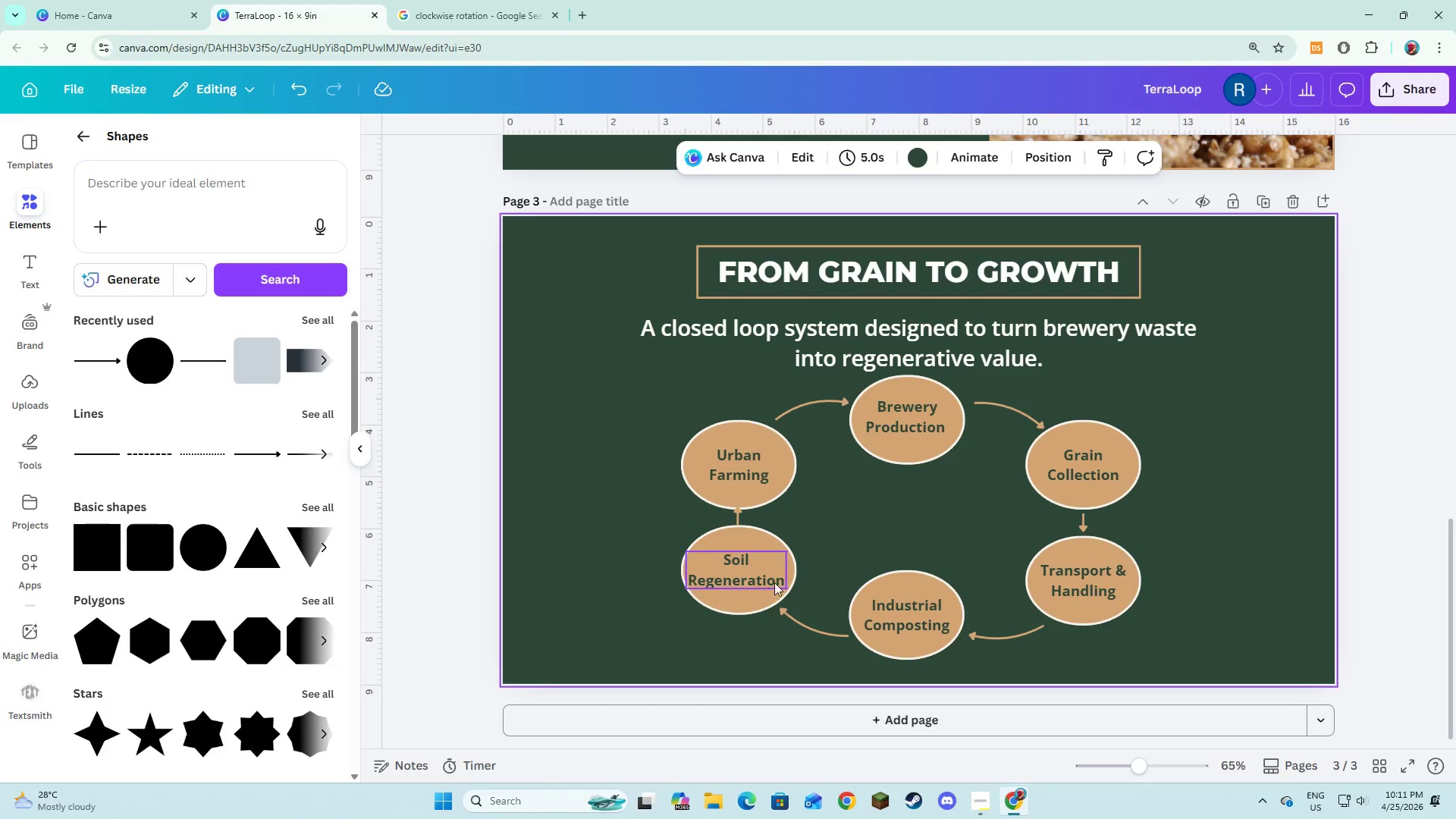 
left_click_drag(start_coordinate=[830, 573], to_coordinate=[774, 576])
 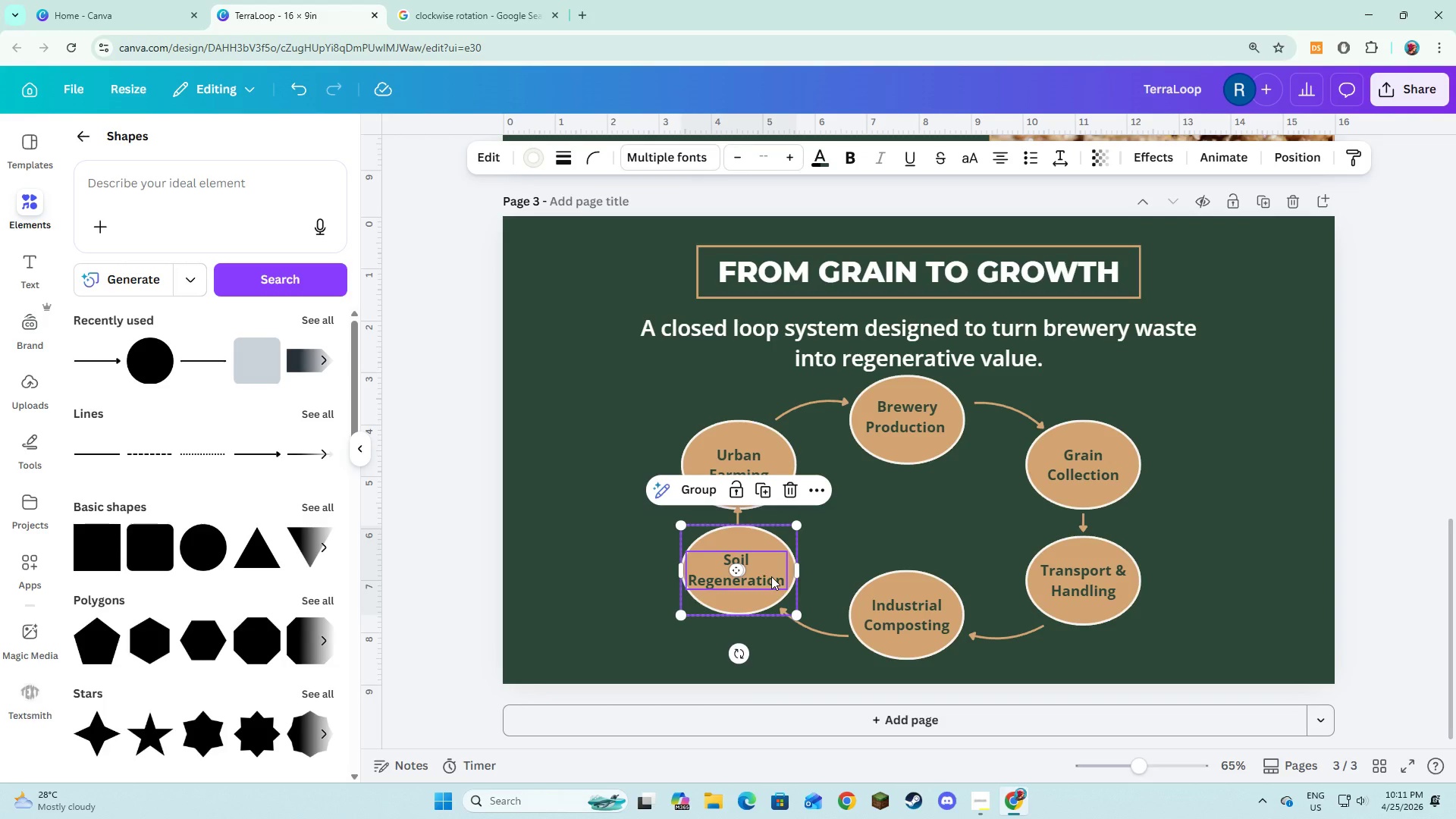 
left_click_drag(start_coordinate=[771, 576], to_coordinate=[772, 580])
 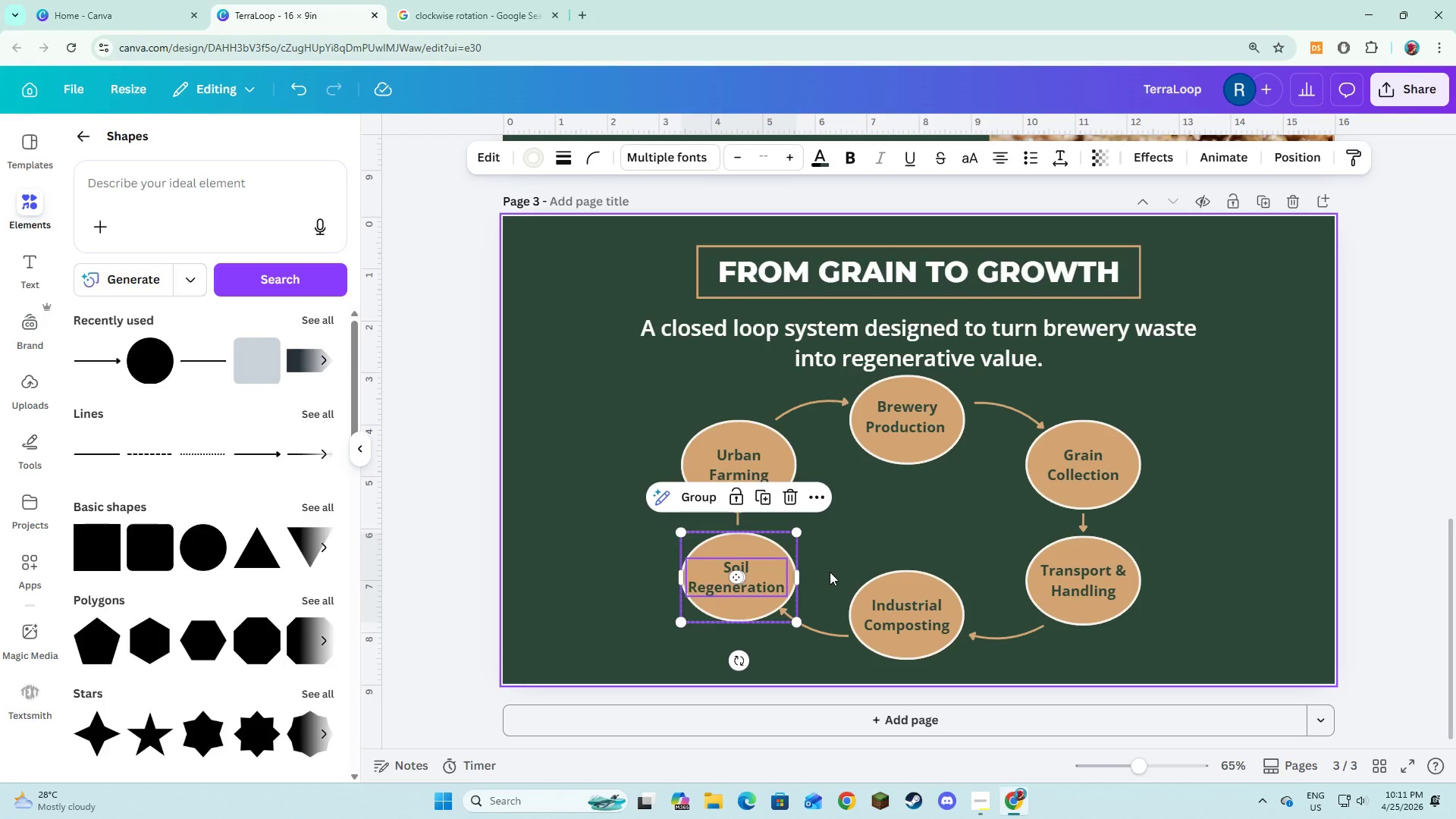 
left_click([830, 572])
 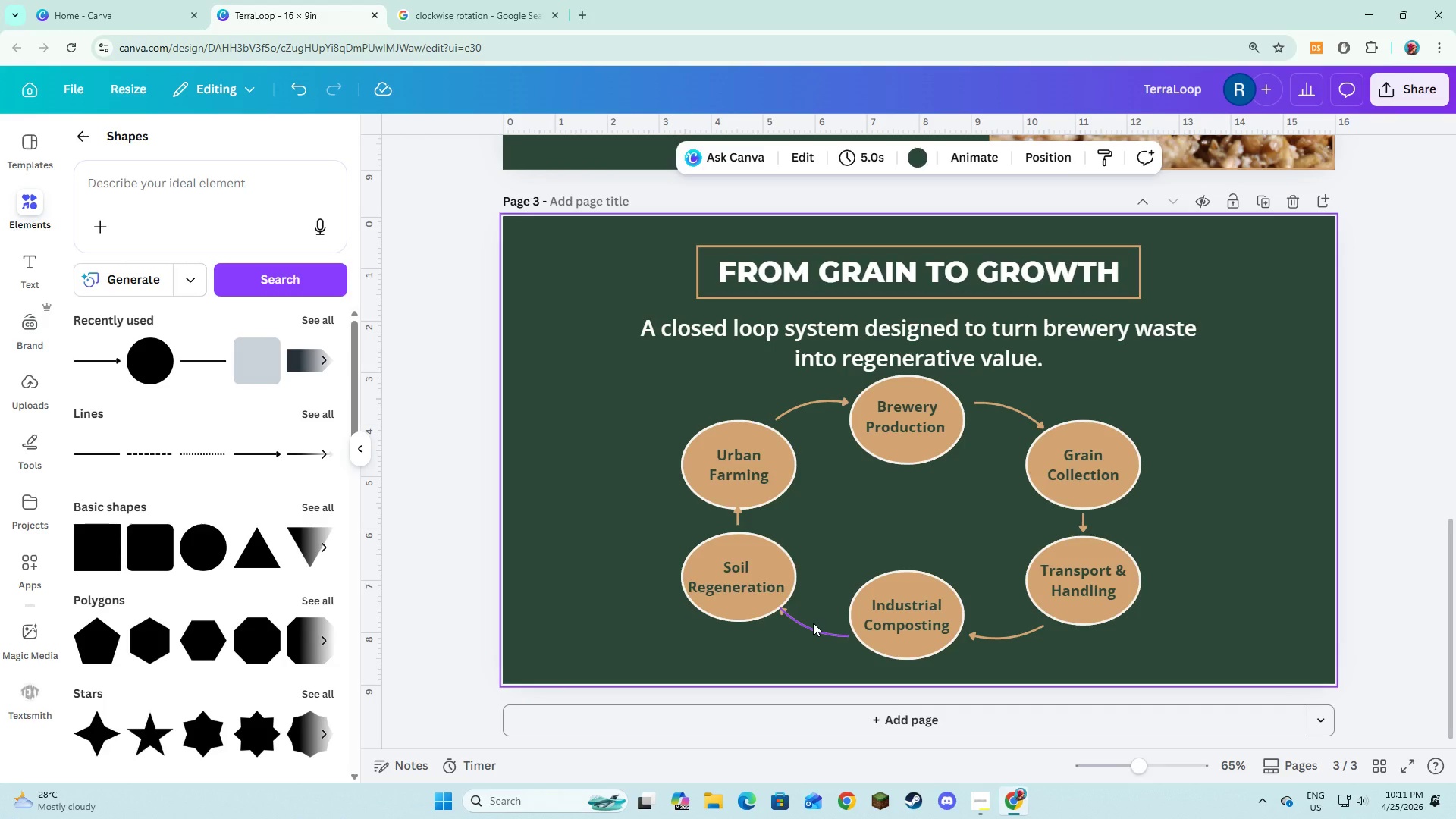 
left_click([813, 623])
 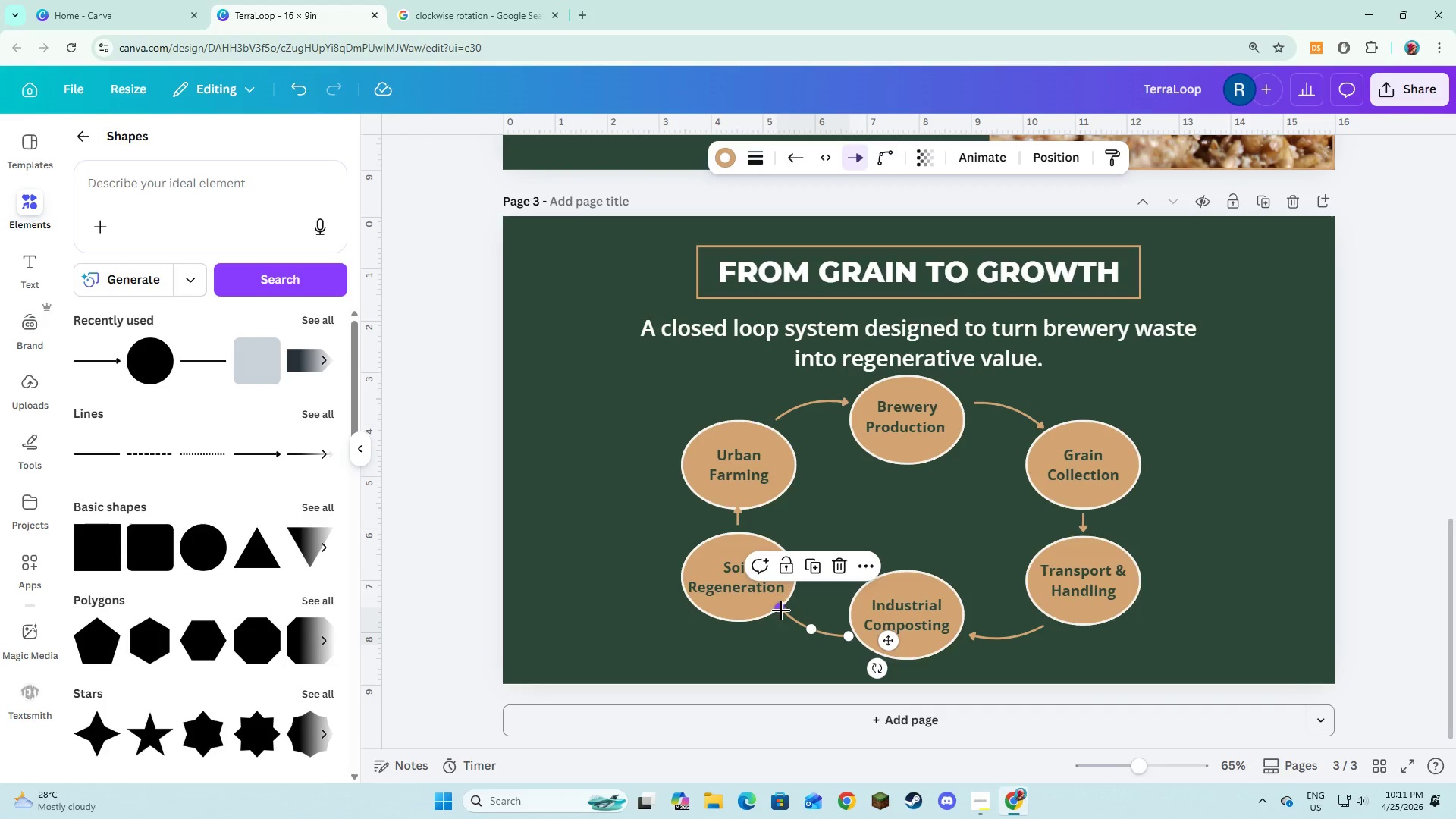 
left_click_drag(start_coordinate=[780, 610], to_coordinate=[784, 613])
 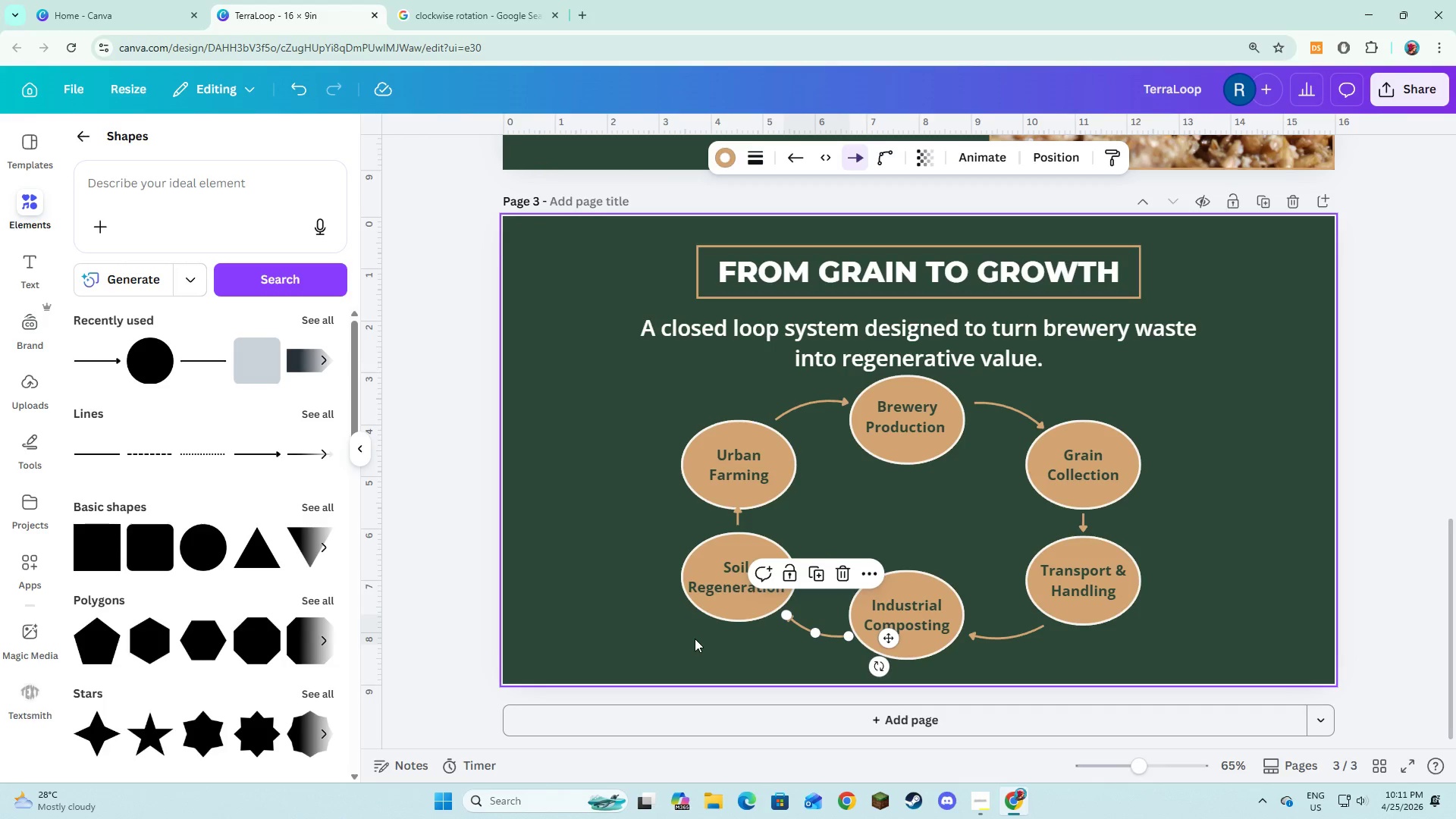 
left_click([693, 639])
 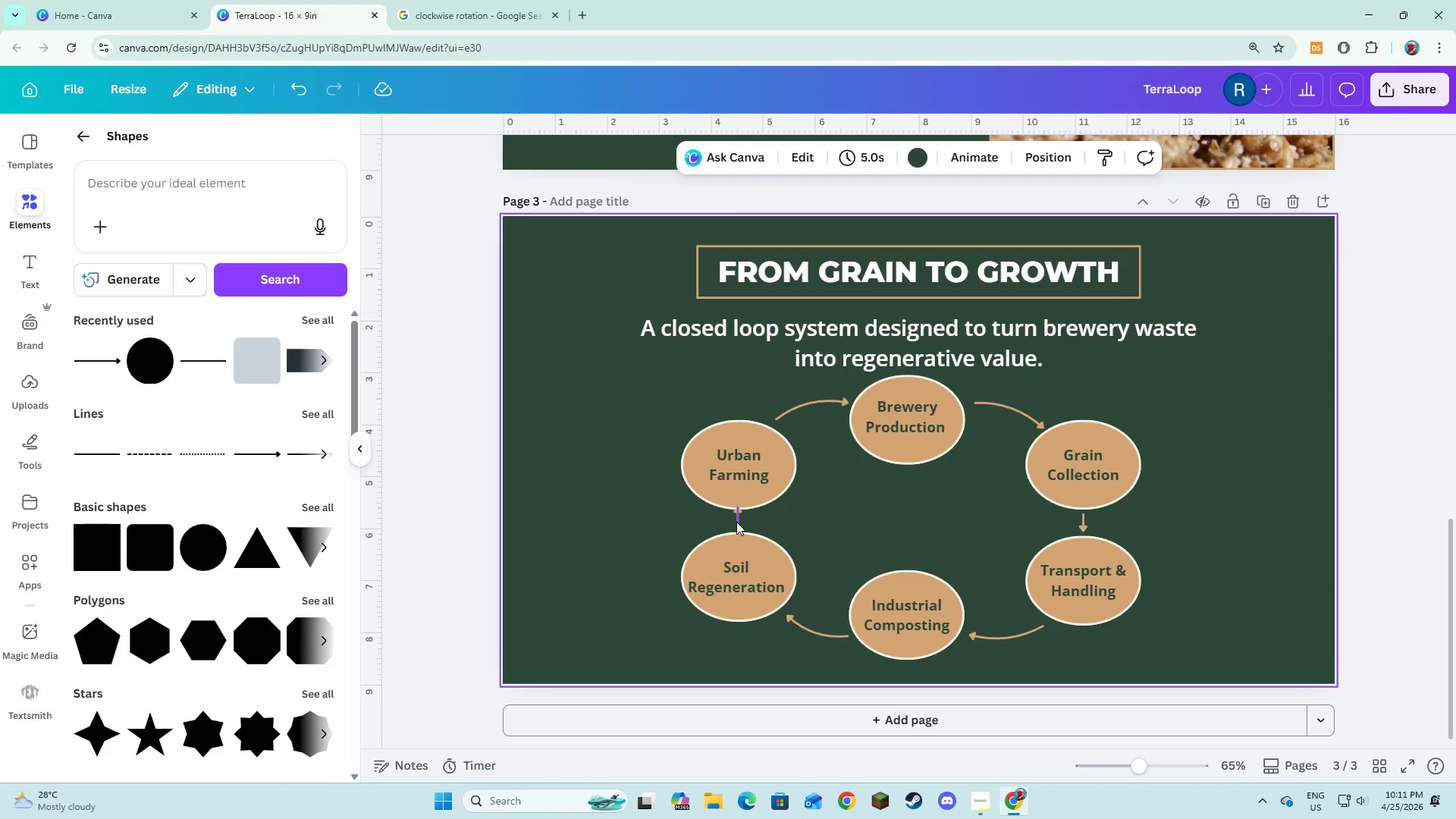 
left_click([736, 521])
 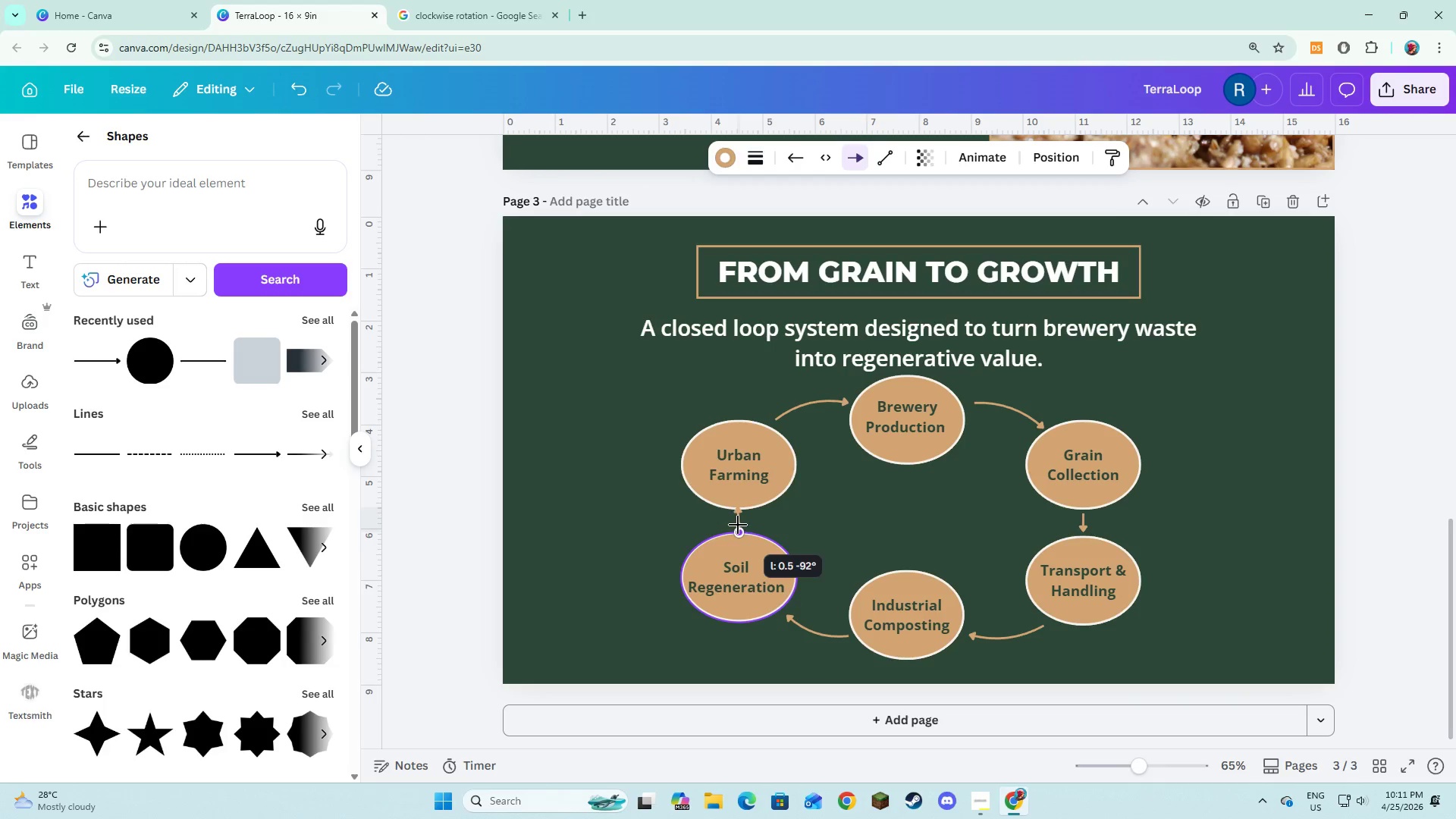 
left_click([755, 521])
 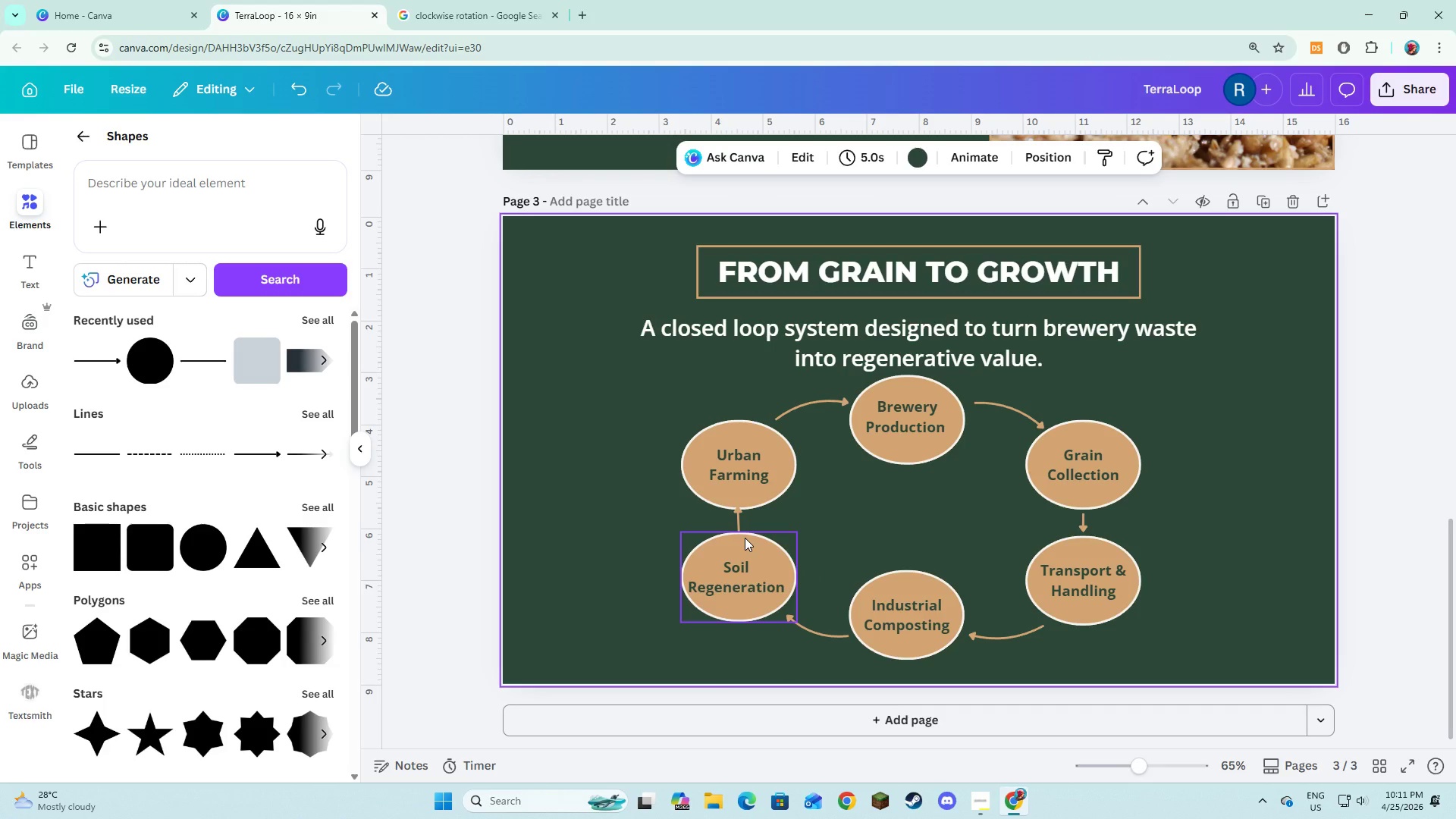 
key(Control+Z)
 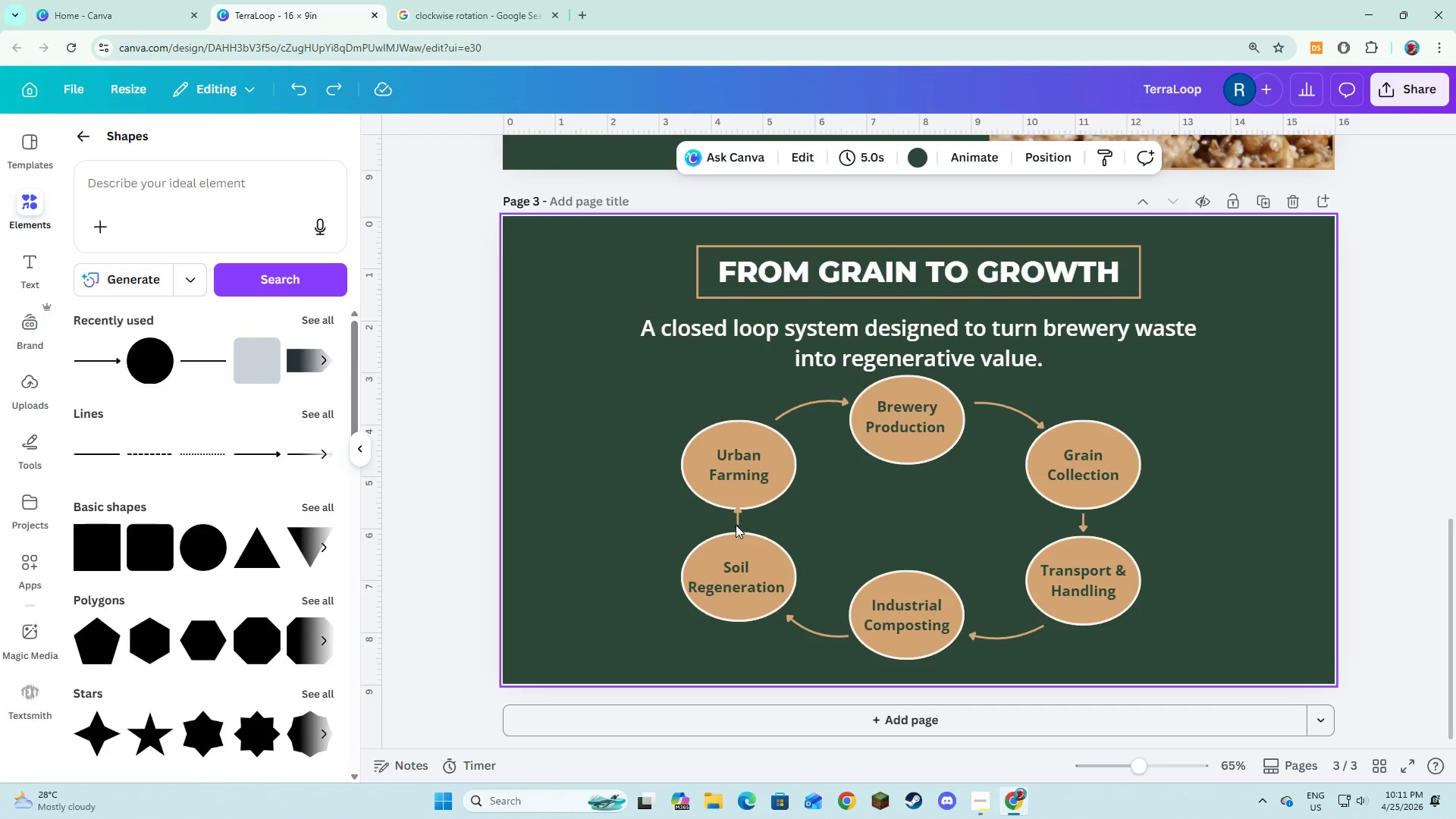 
left_click([736, 520])
 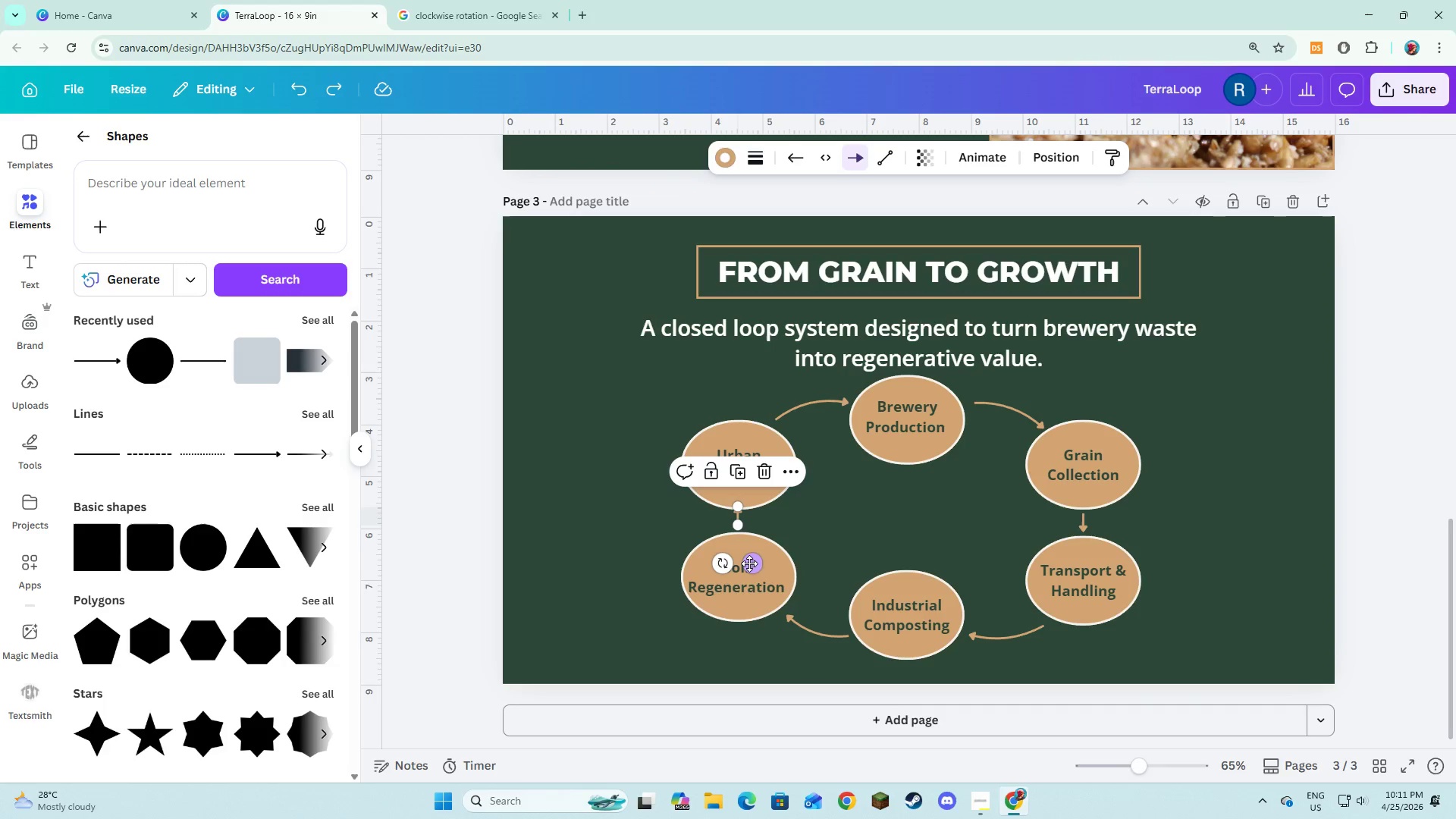 
left_click_drag(start_coordinate=[749, 563], to_coordinate=[750, 569])
 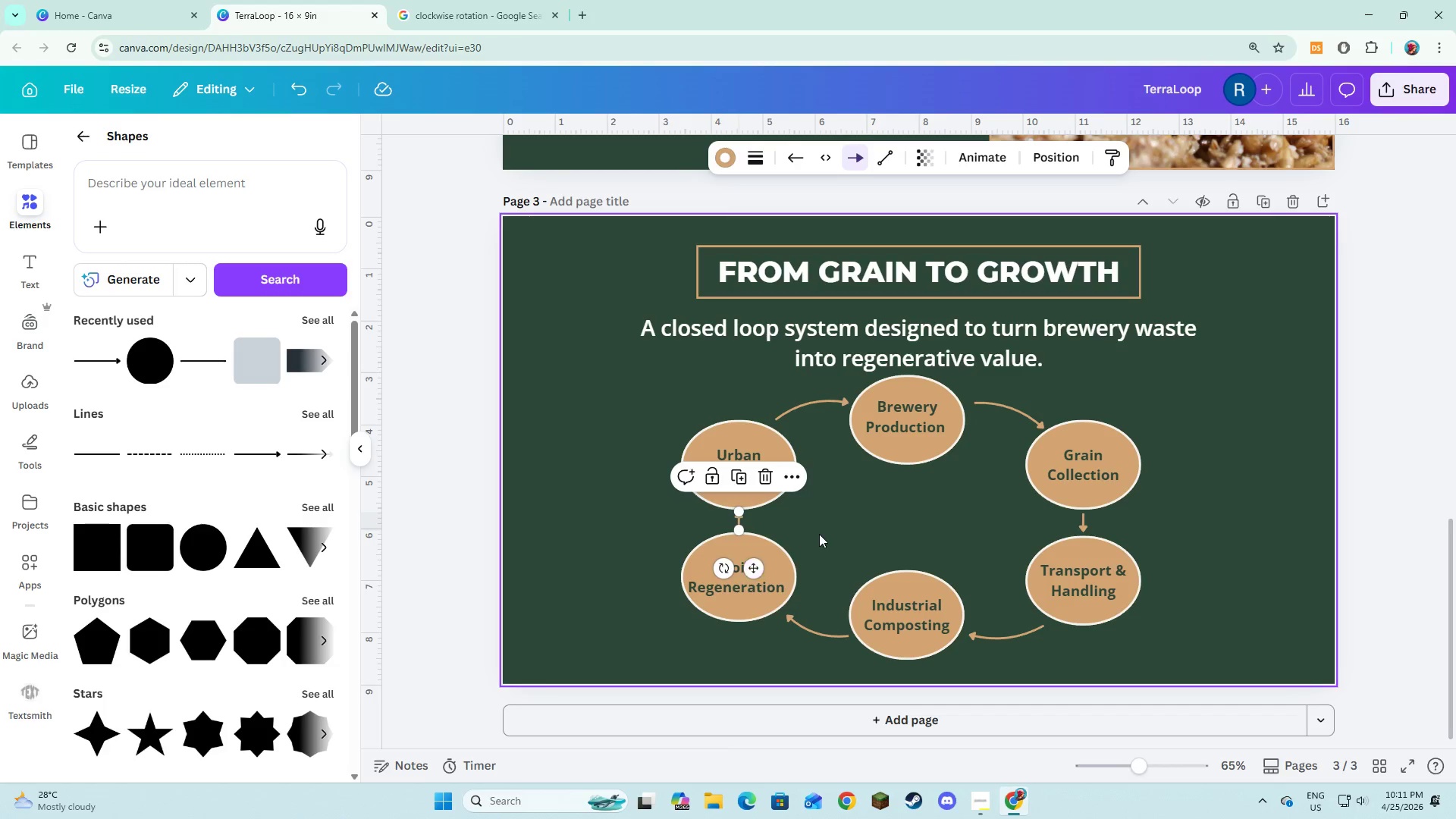 
left_click([819, 534])
 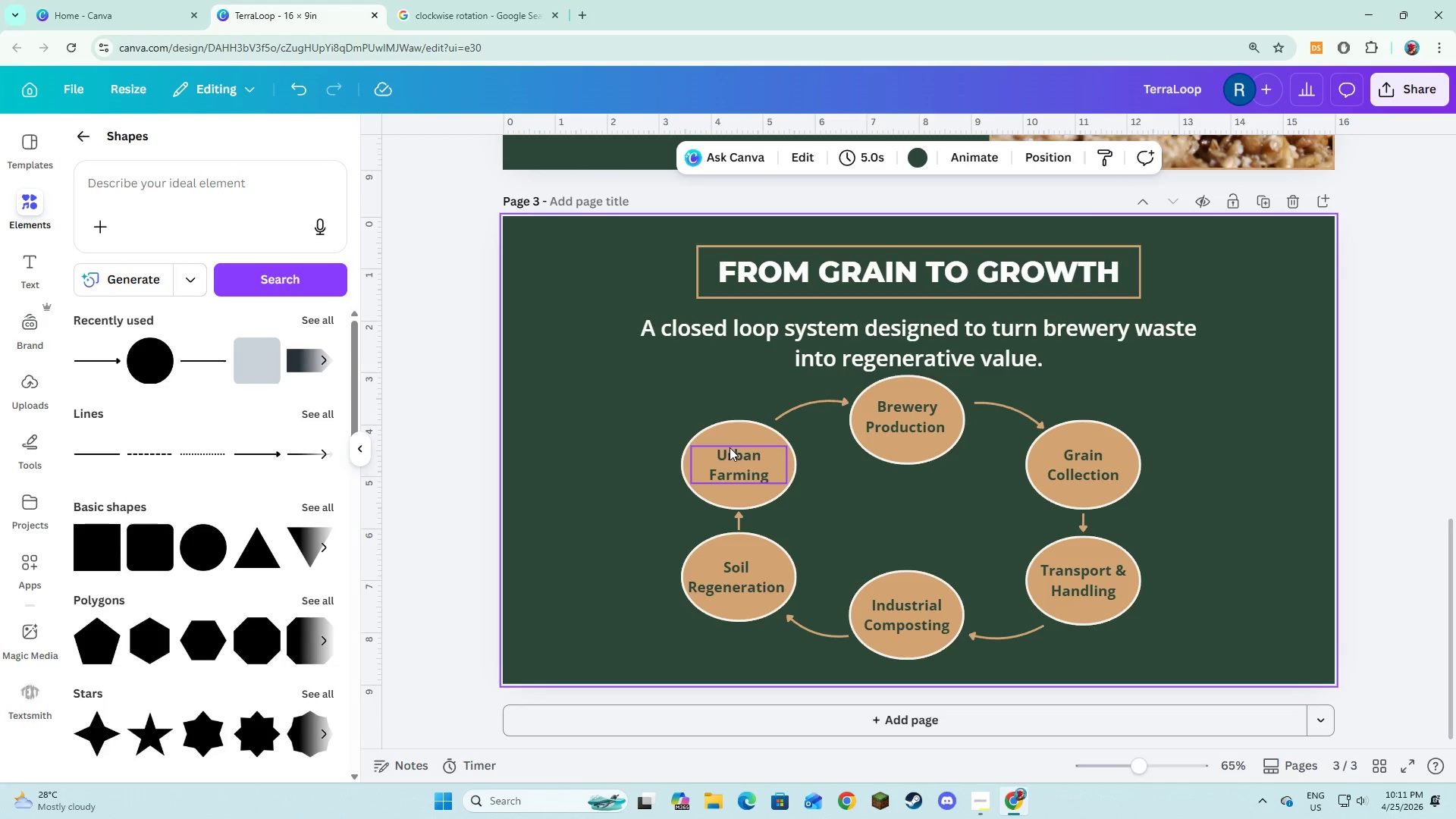 
left_click_drag(start_coordinate=[682, 430], to_coordinate=[726, 470])
 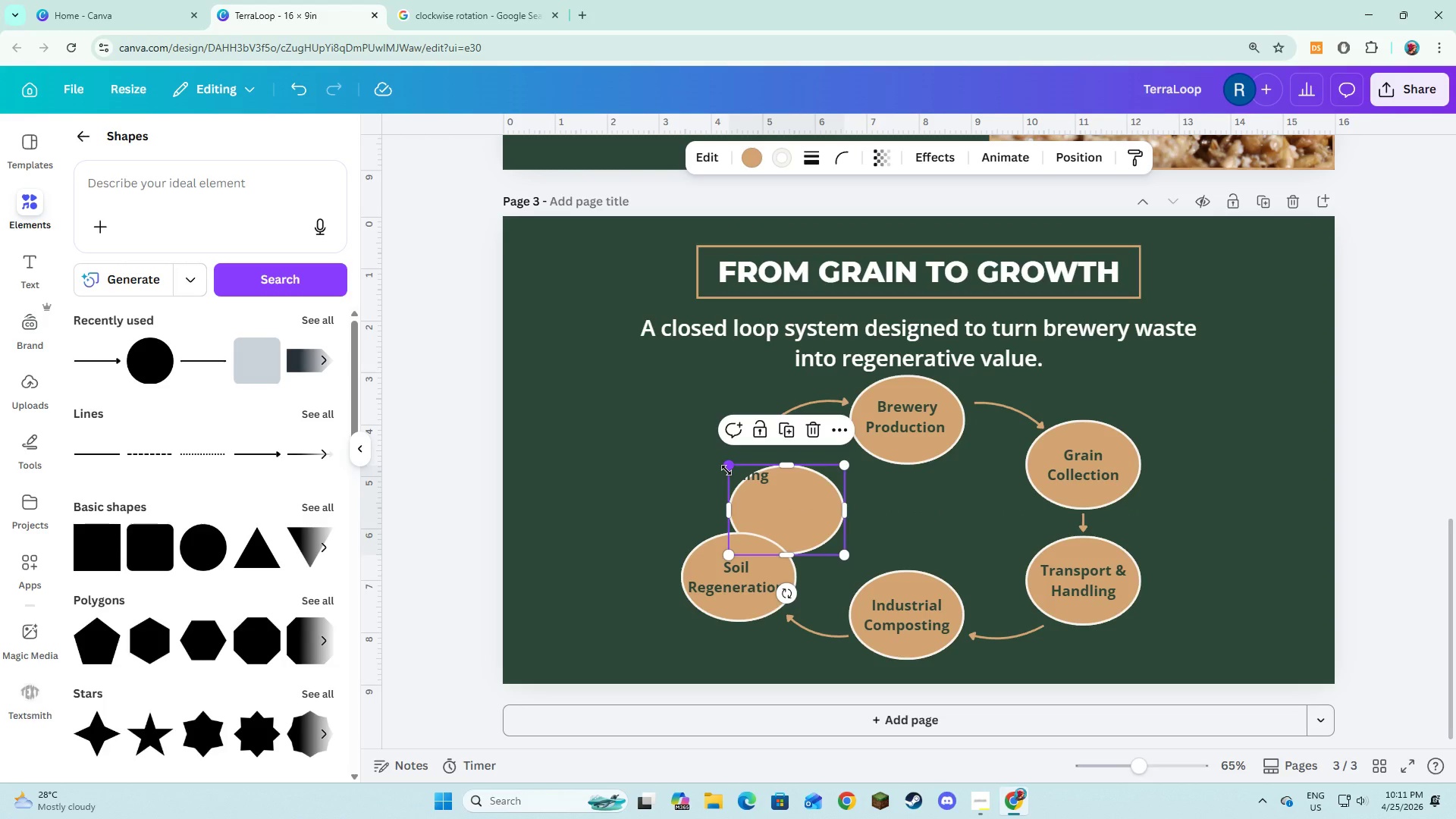 
key(Control+ControlLeft)
 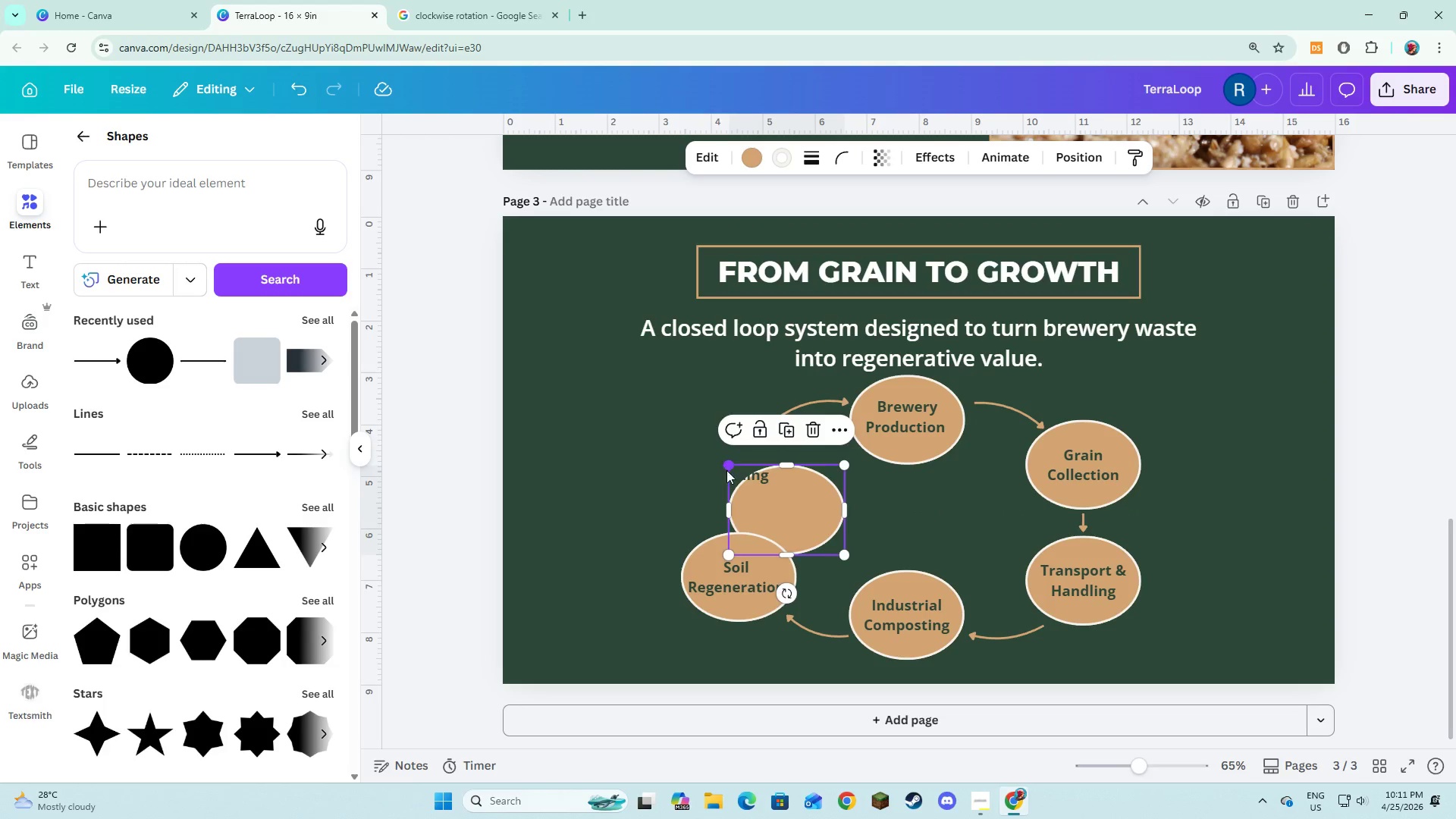 
key(Control+Z)
 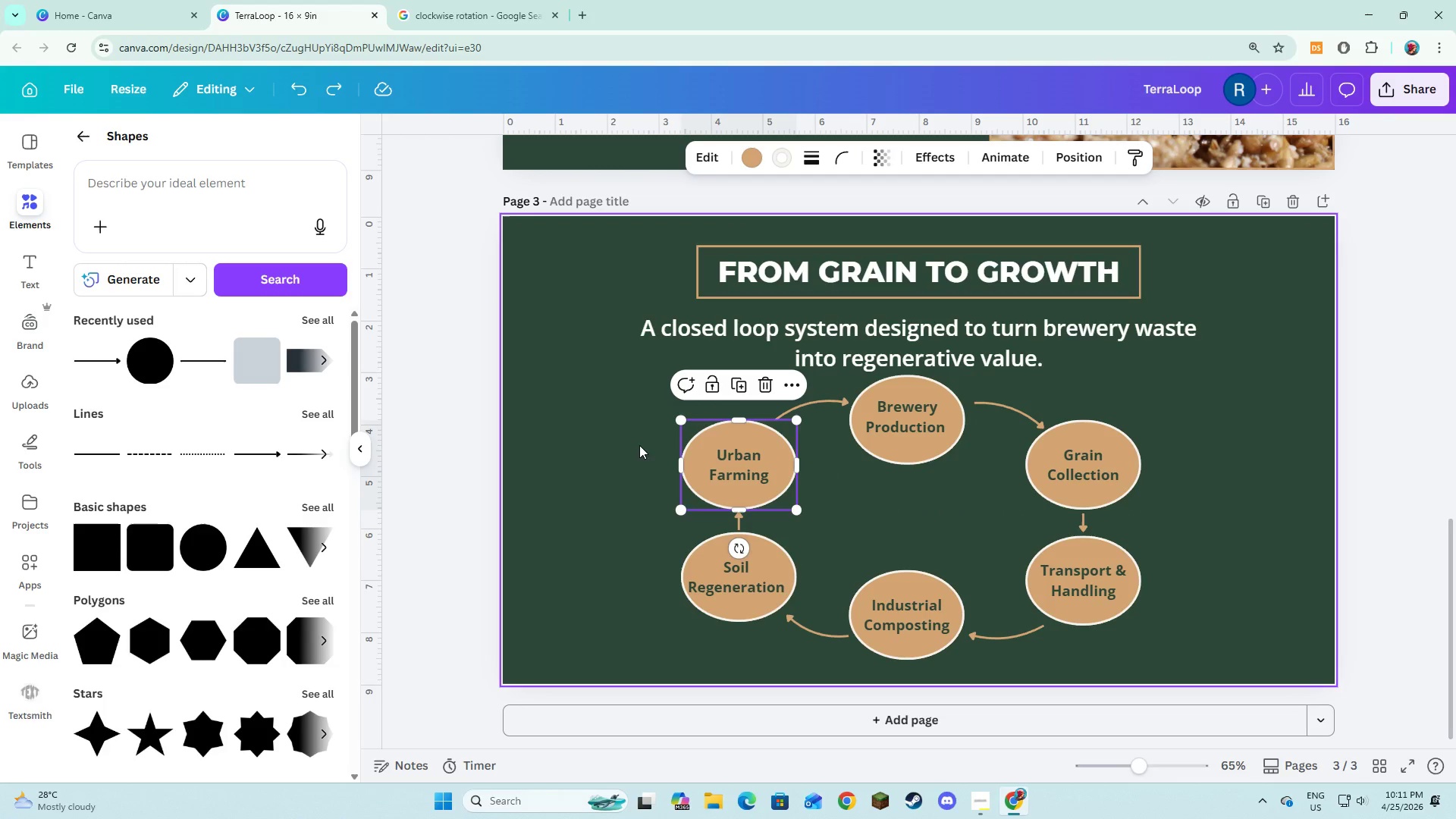 
left_click([639, 445])
 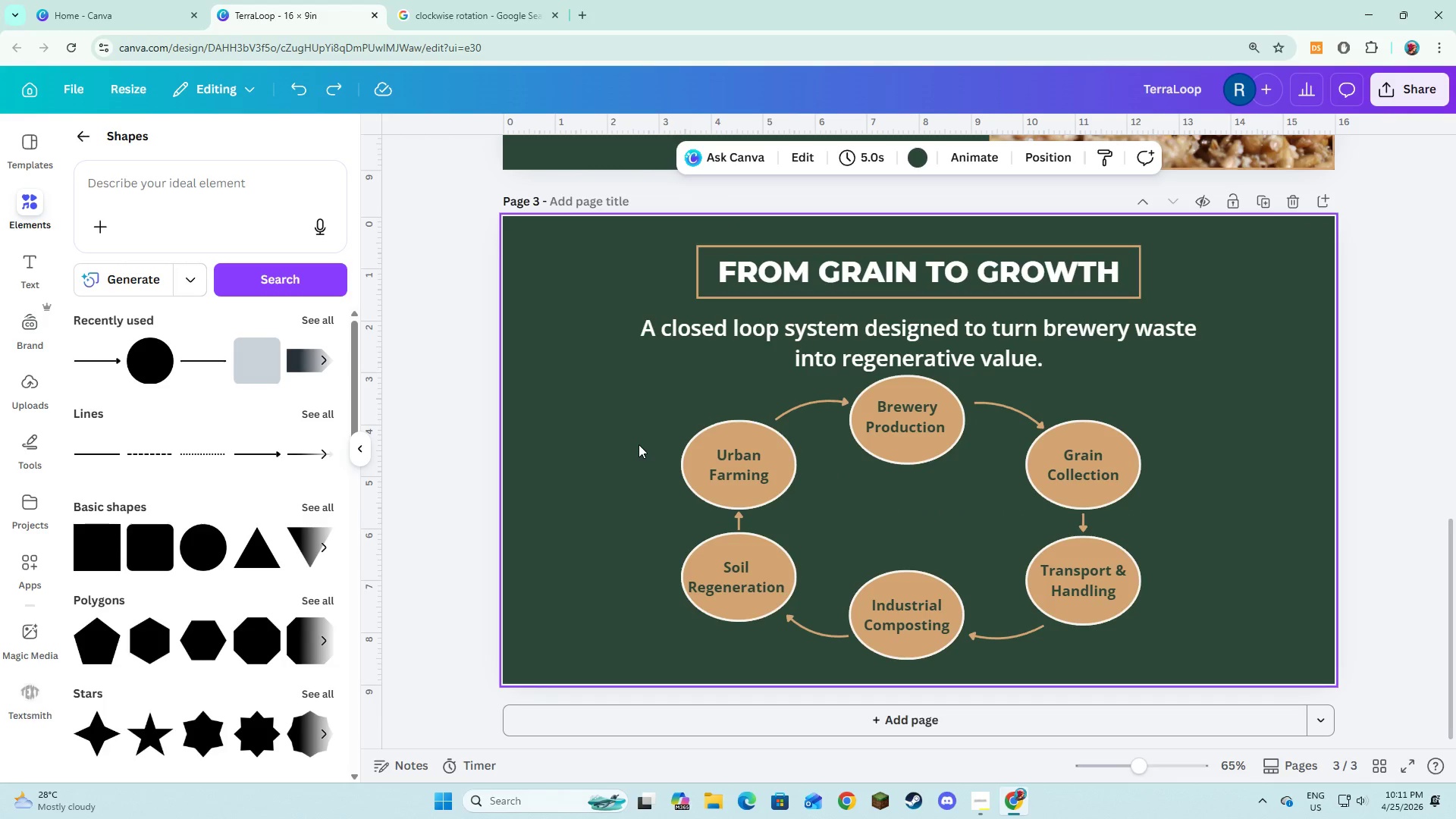 
left_click_drag(start_coordinate=[639, 444], to_coordinate=[726, 467])
 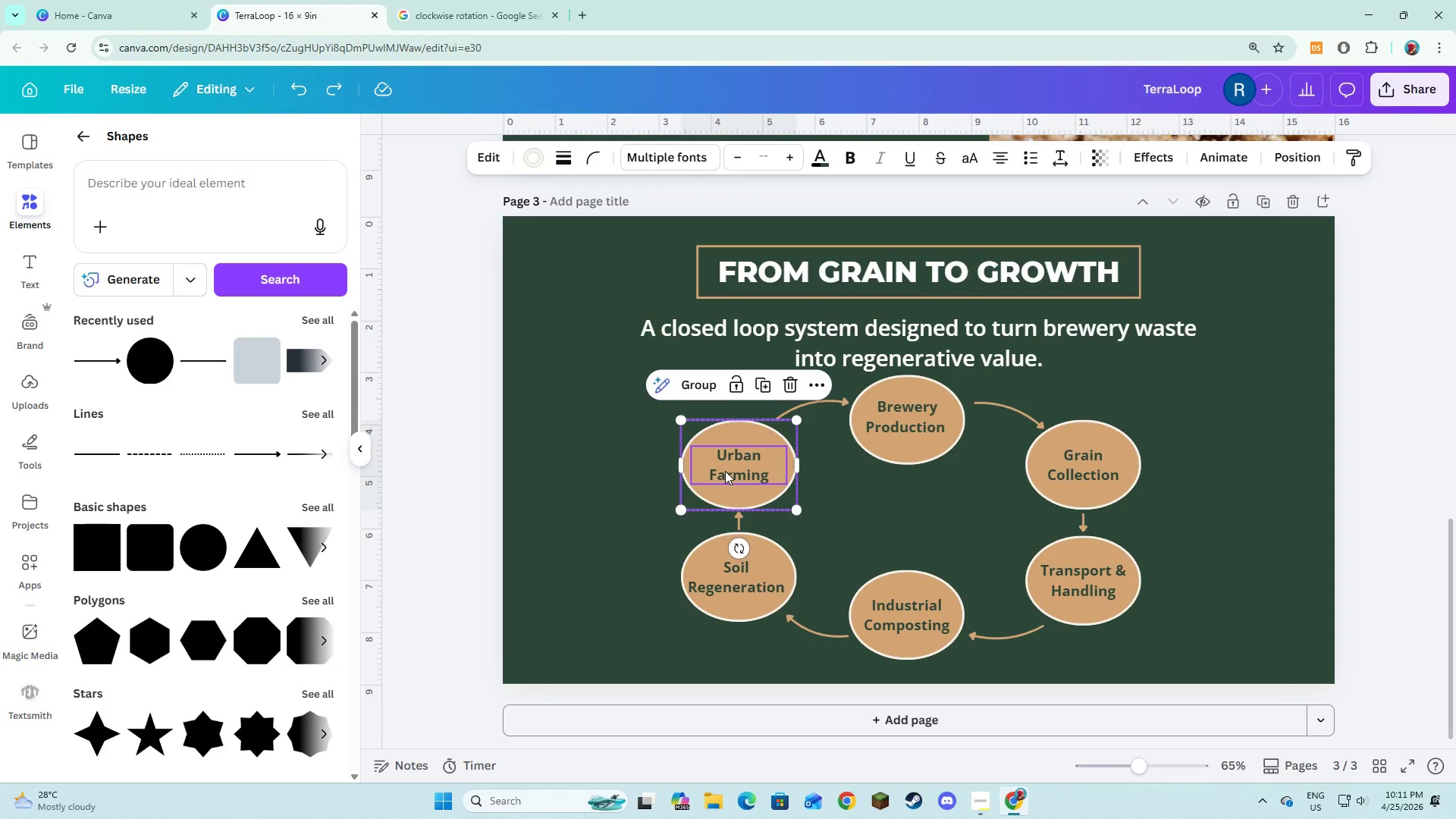 
left_click_drag(start_coordinate=[725, 471], to_coordinate=[736, 467])
 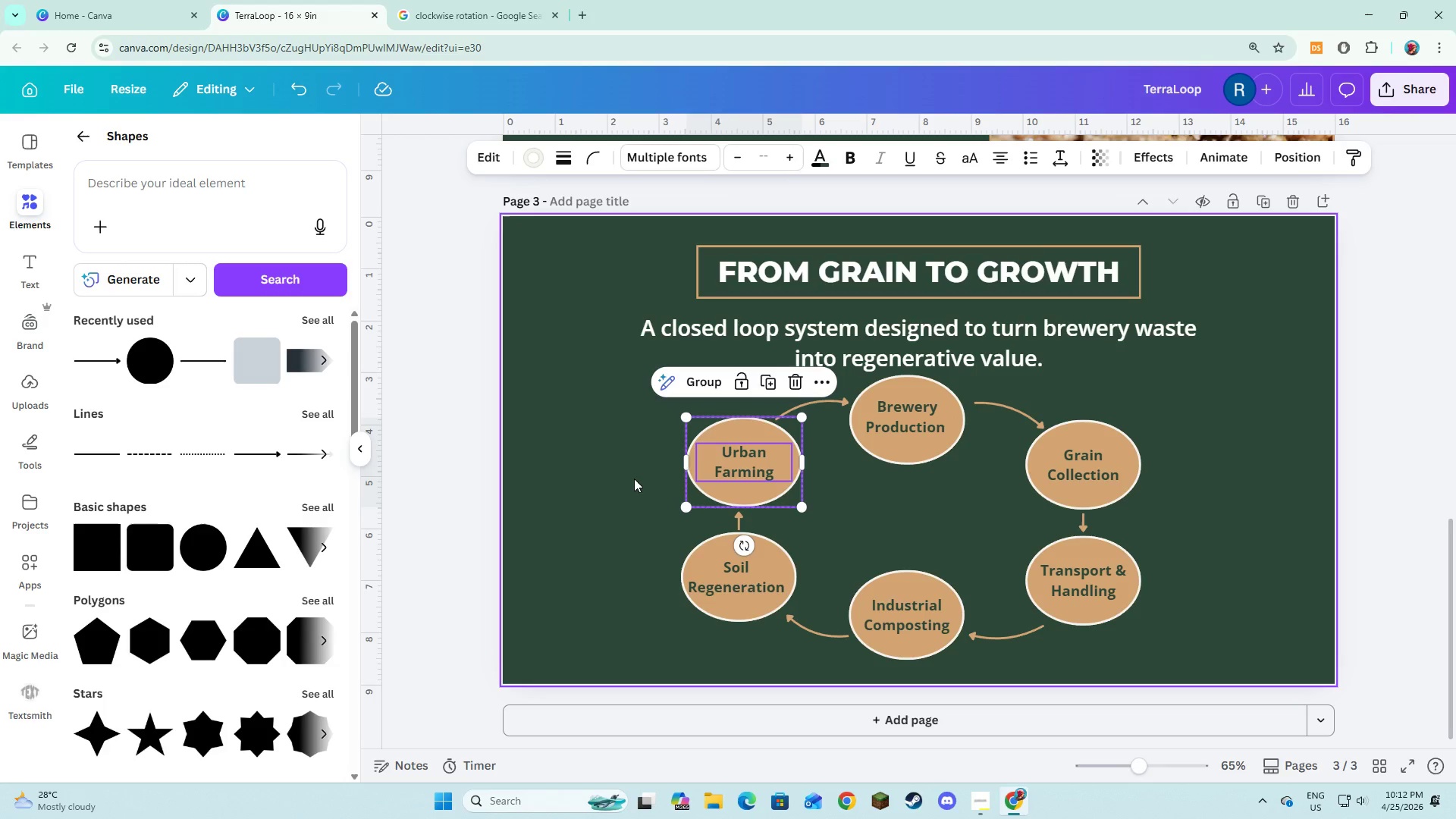 
left_click([634, 479])
 